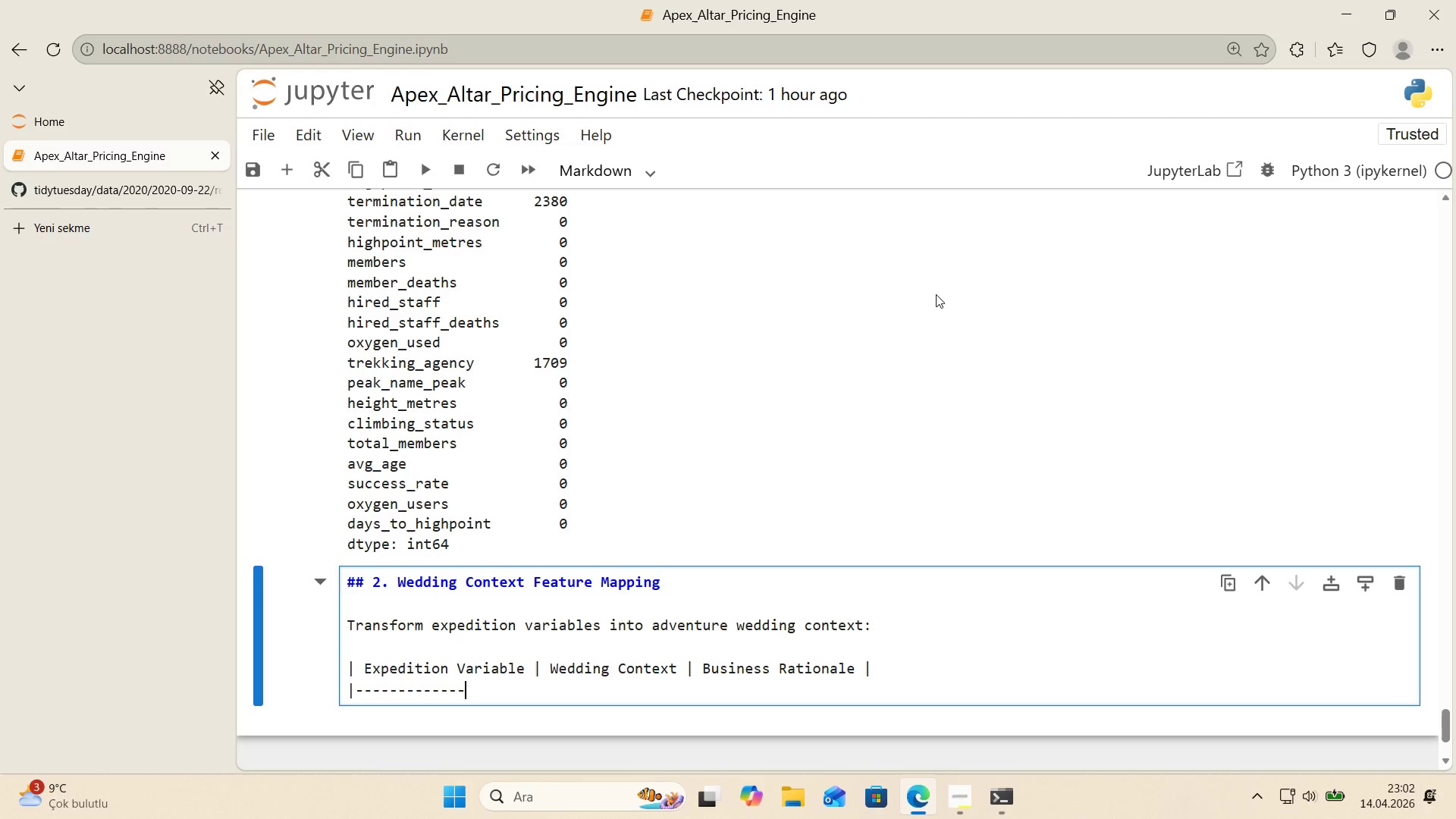 
key(NumpadSubtract)
 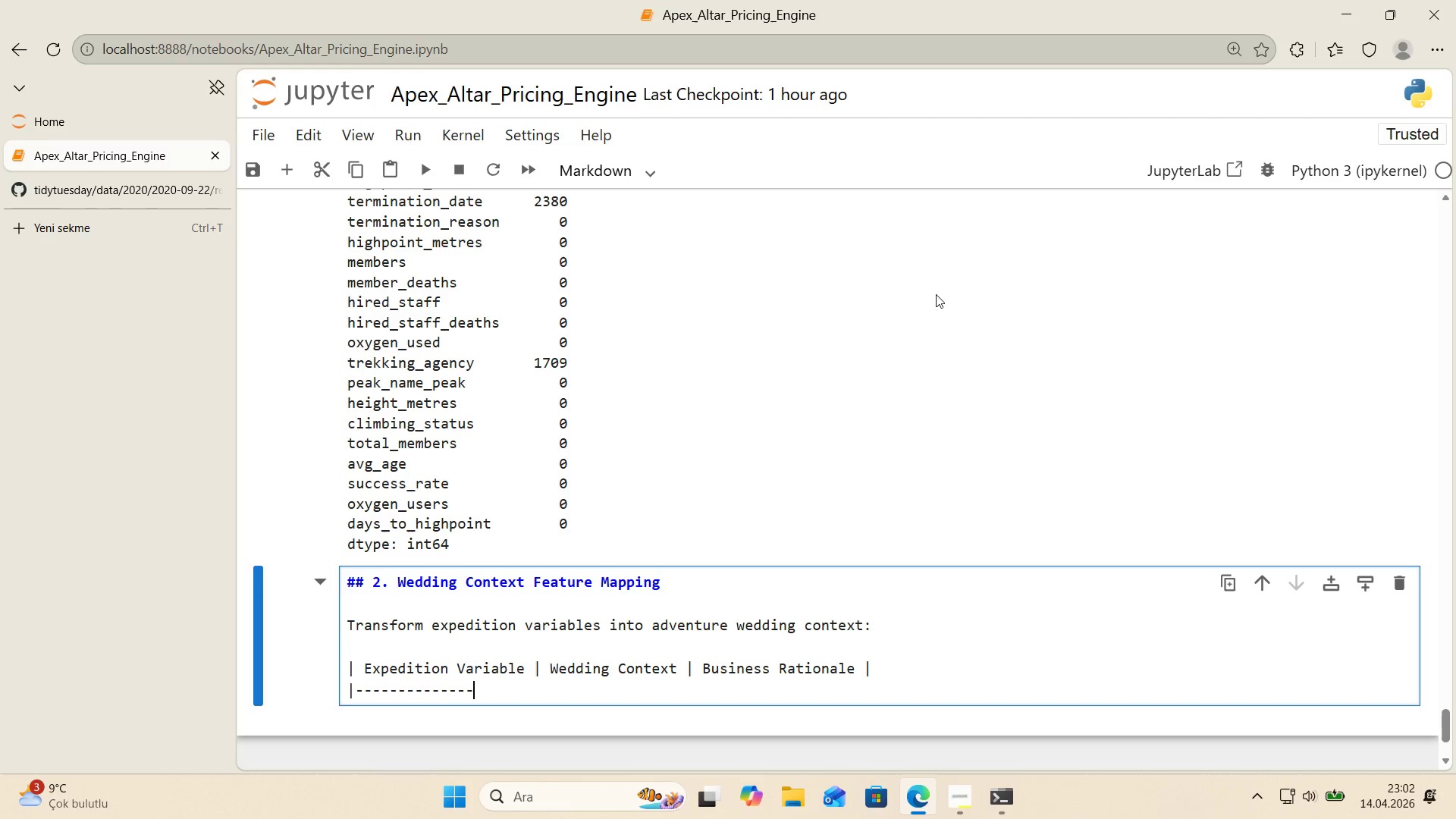 
key(NumpadSubtract)
 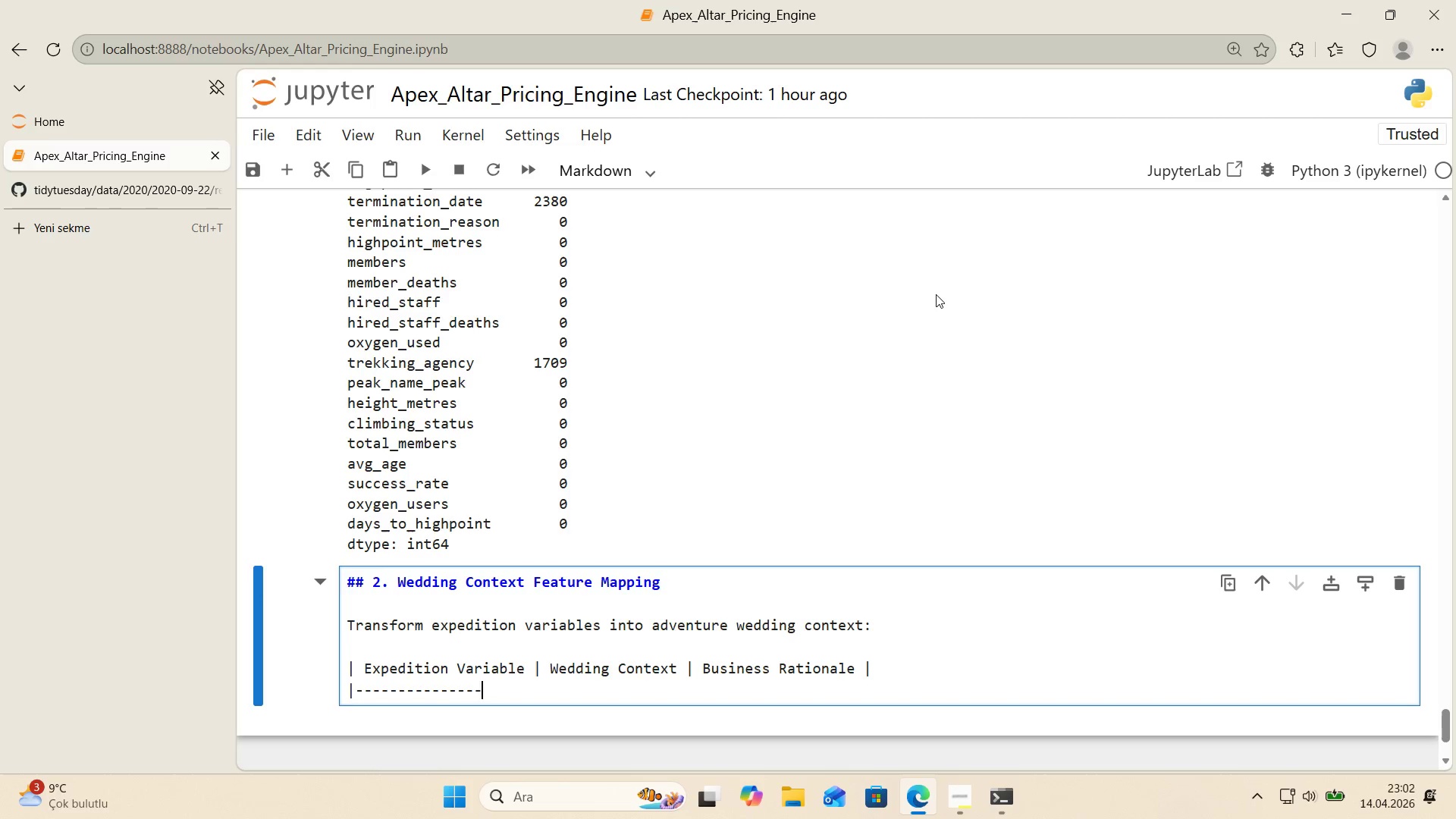 
key(NumpadSubtract)
 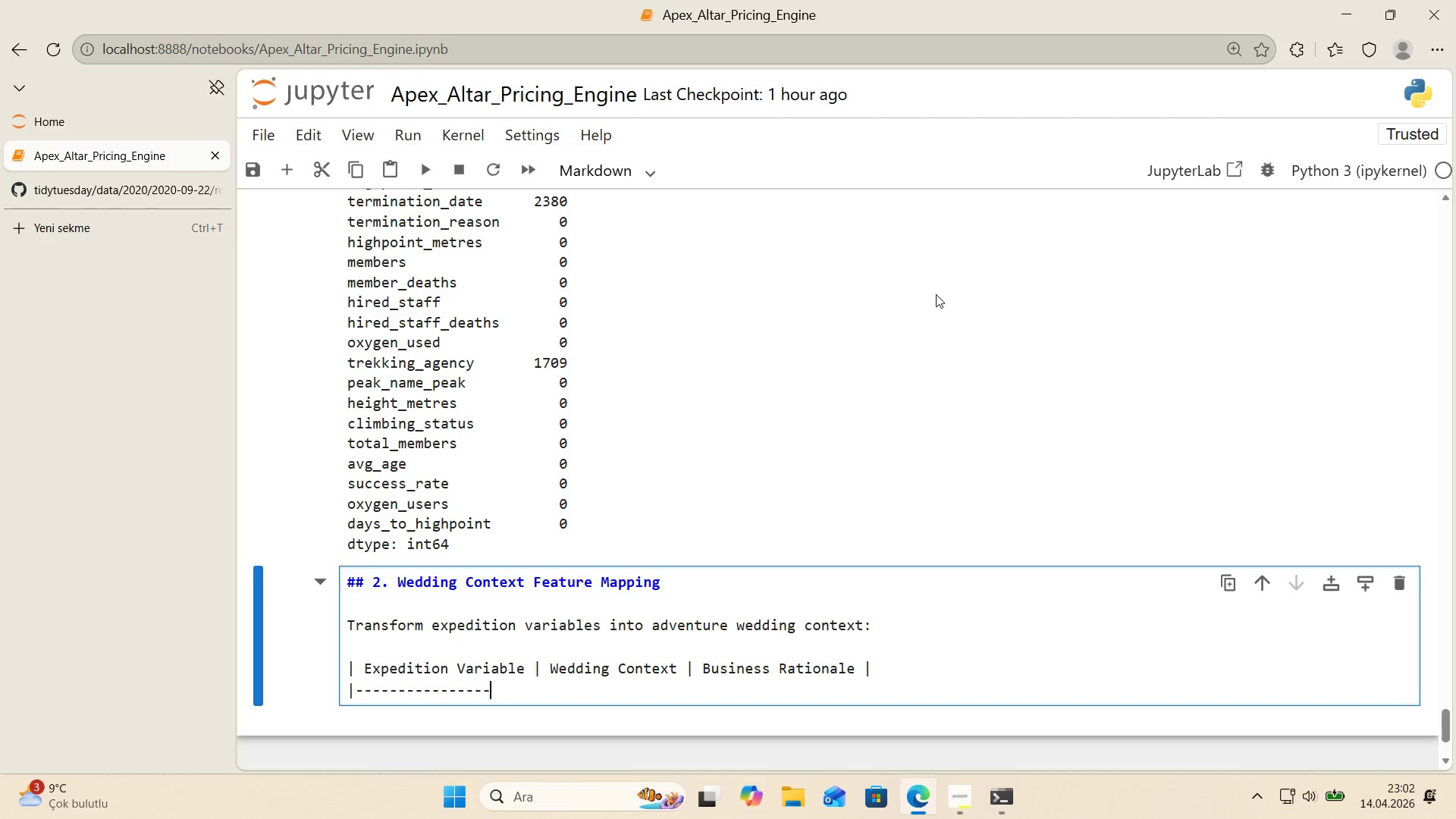 
key(NumpadSubtract)
 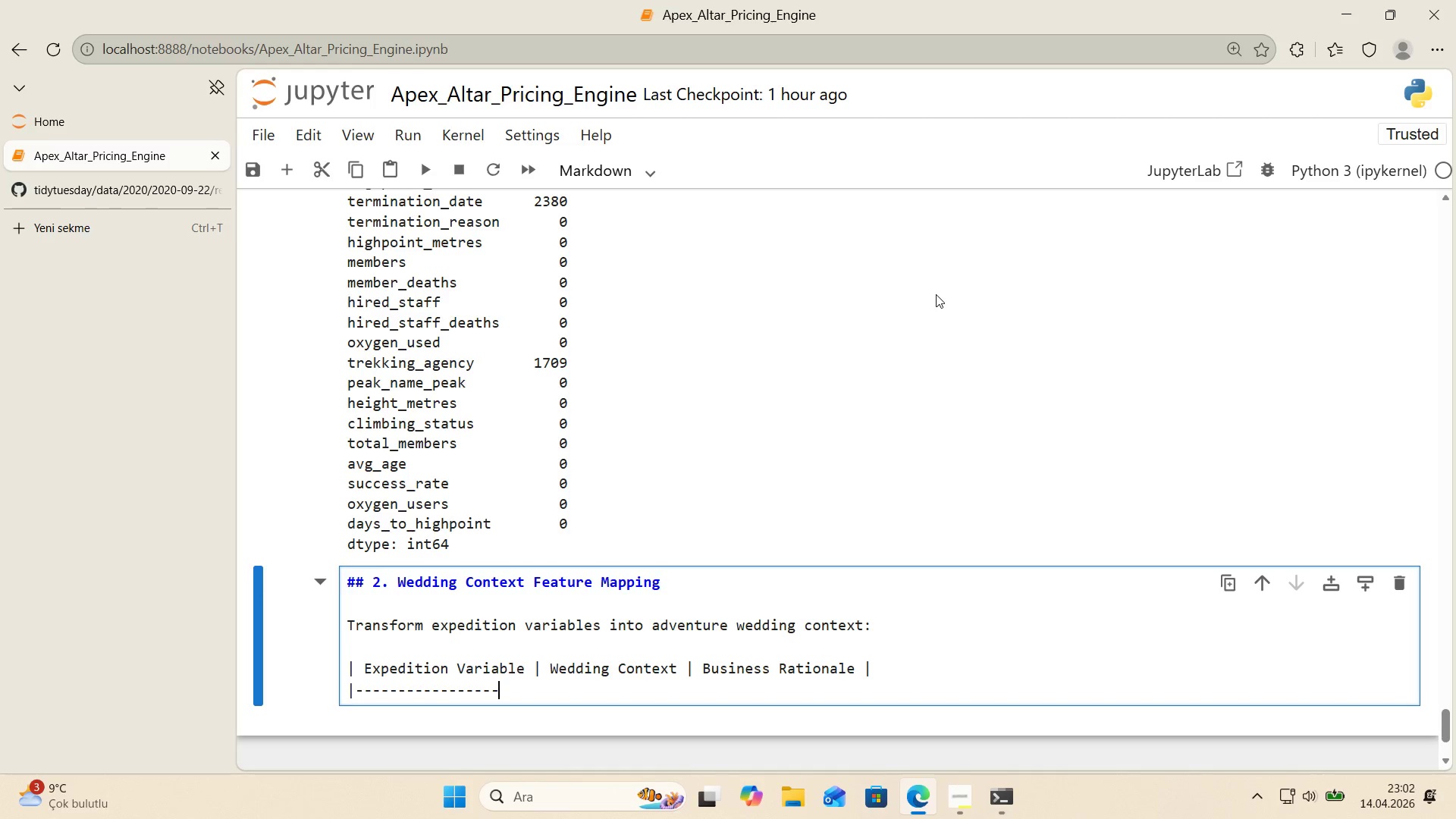 
key(NumpadSubtract)
 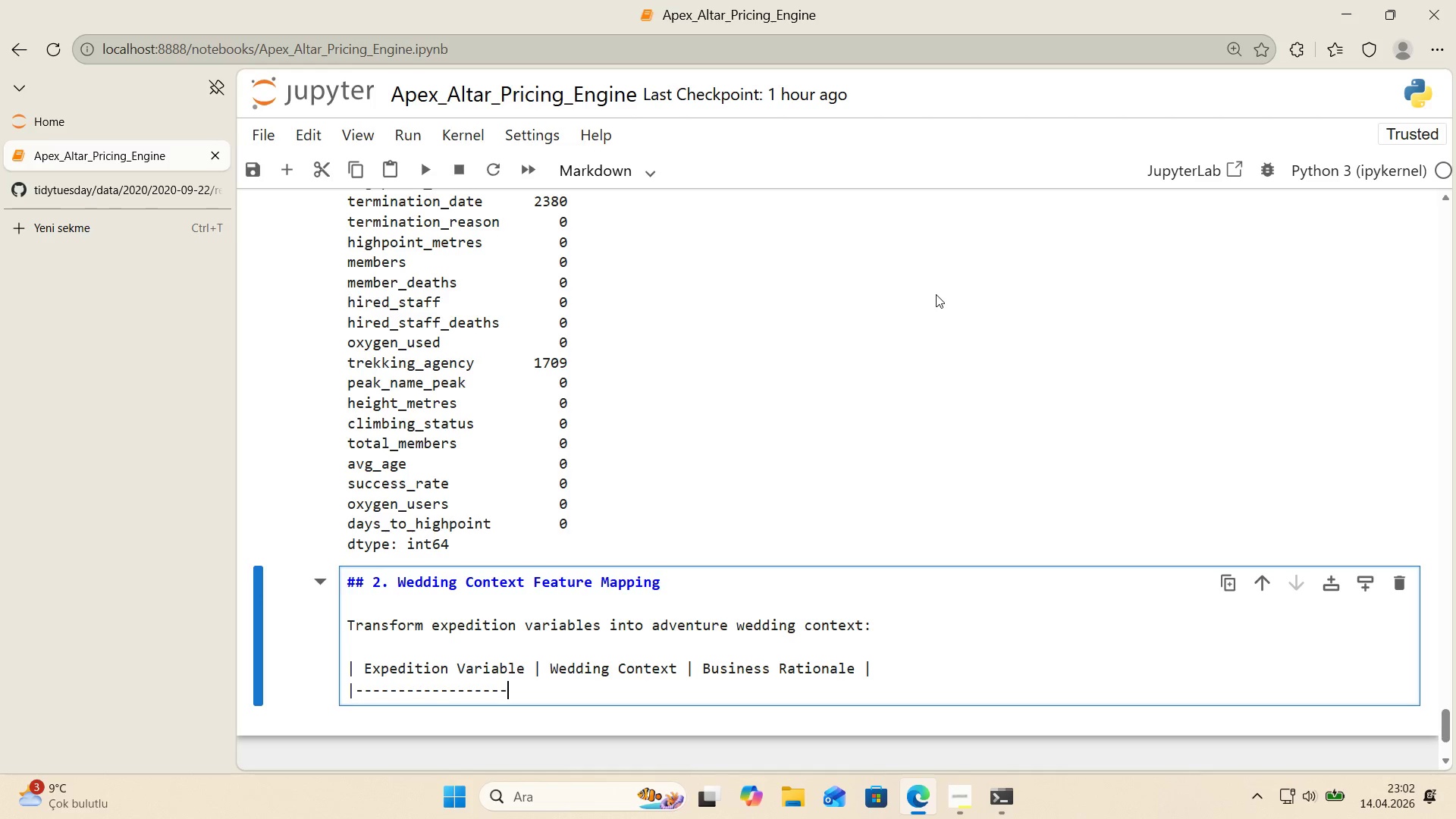 
key(NumpadSubtract)
 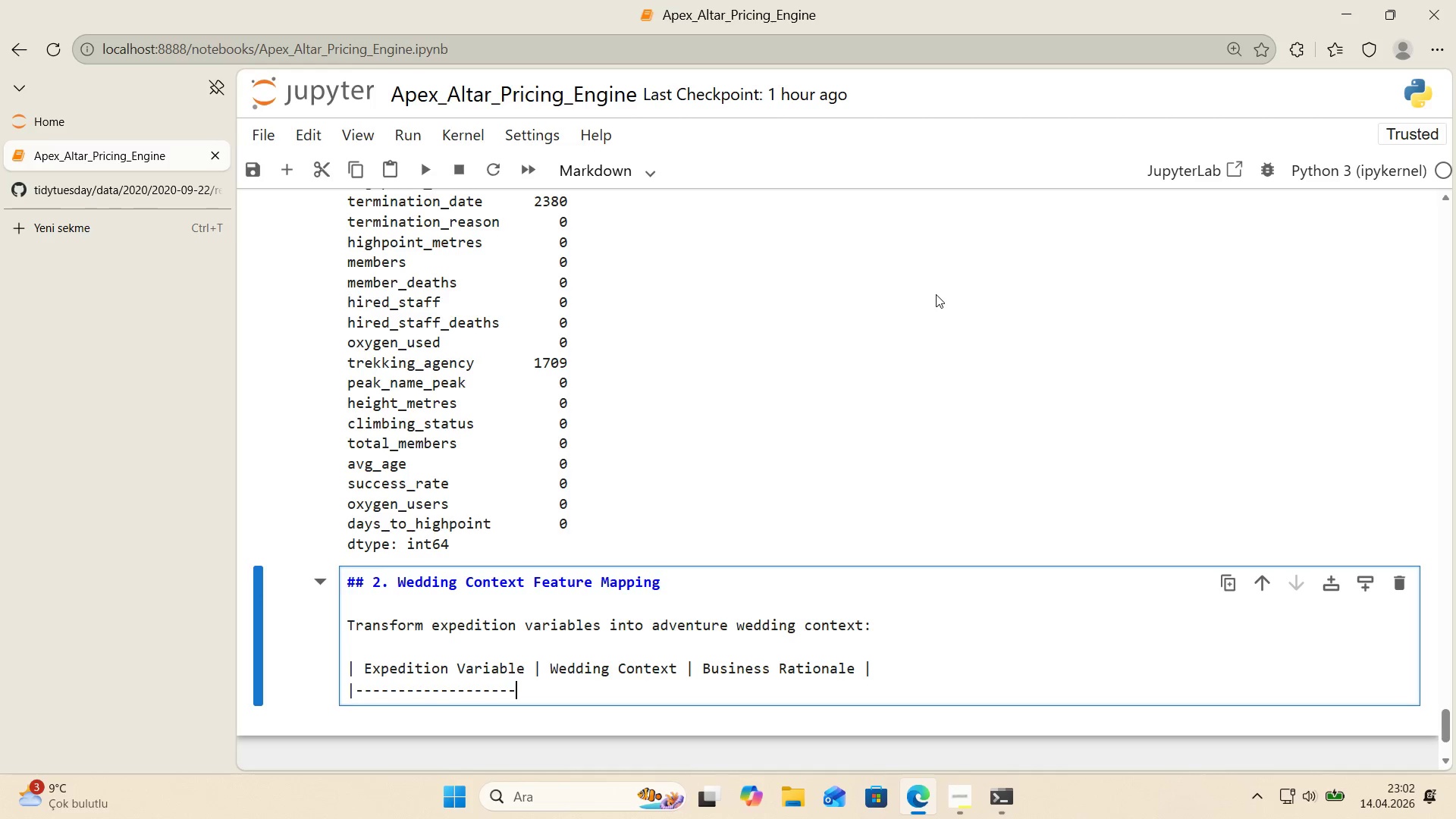 
key(NumpadSubtract)
 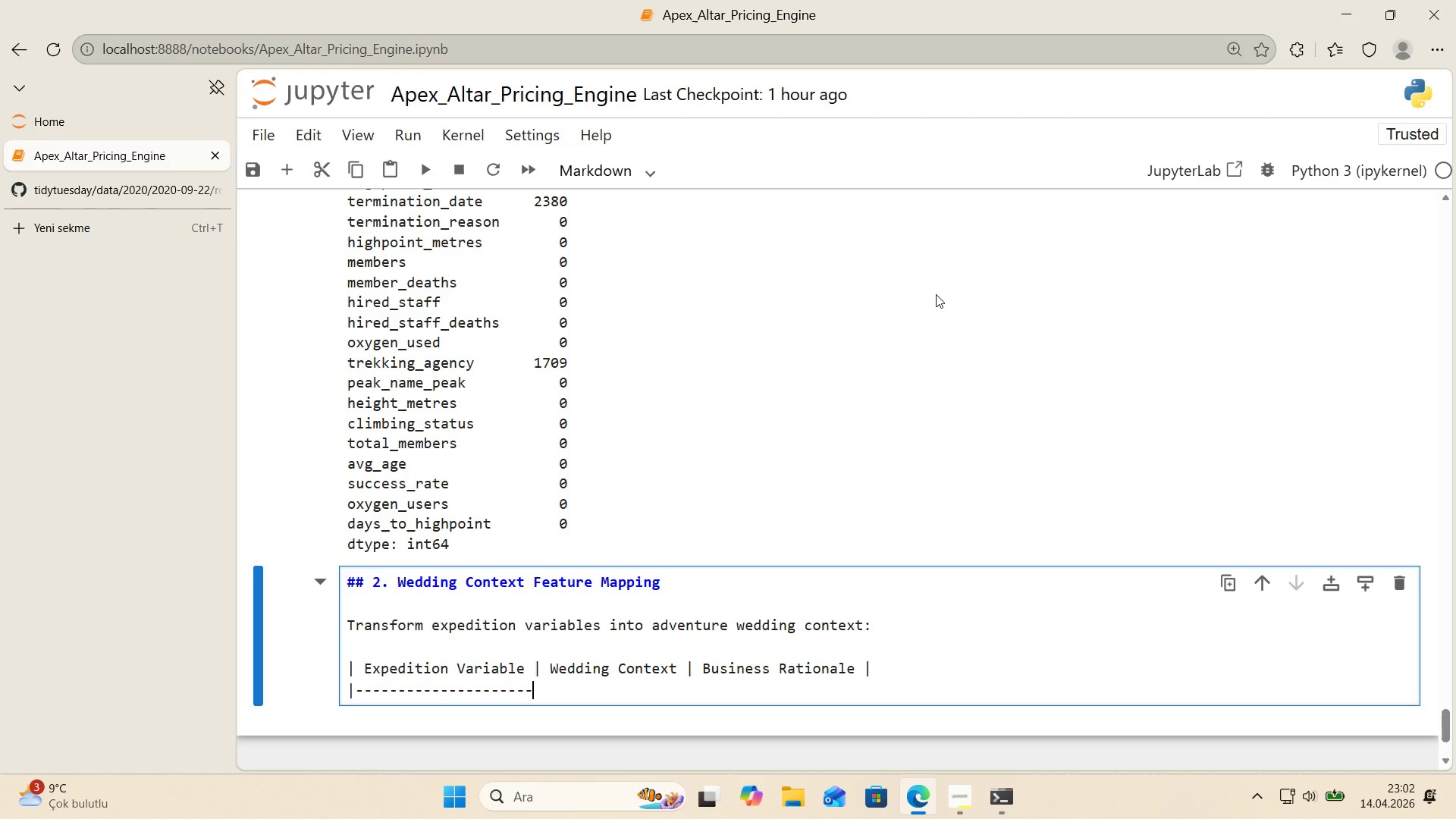 
key(NumpadSubtract)
 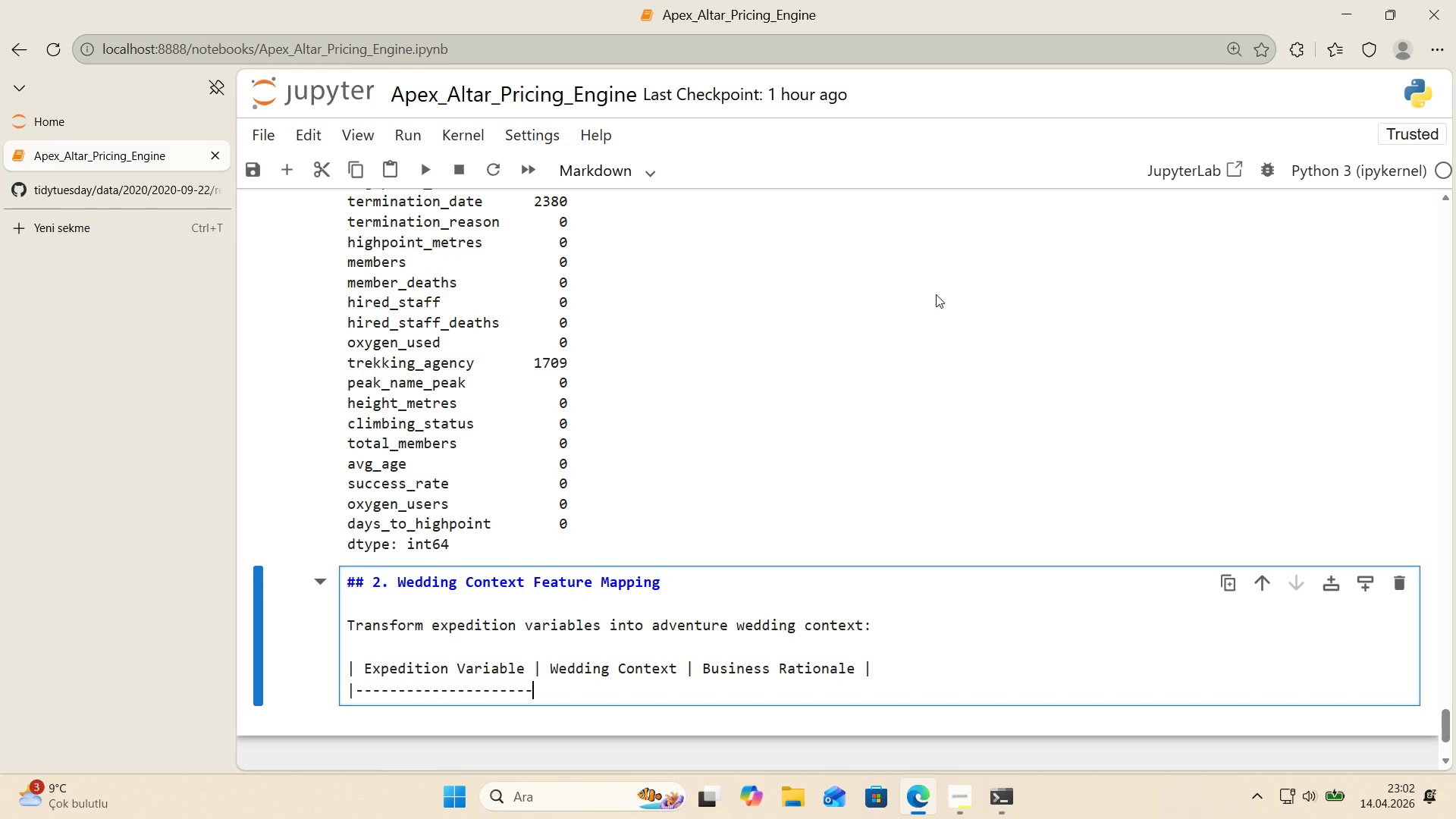 
key(Alt+Control+Minus)
 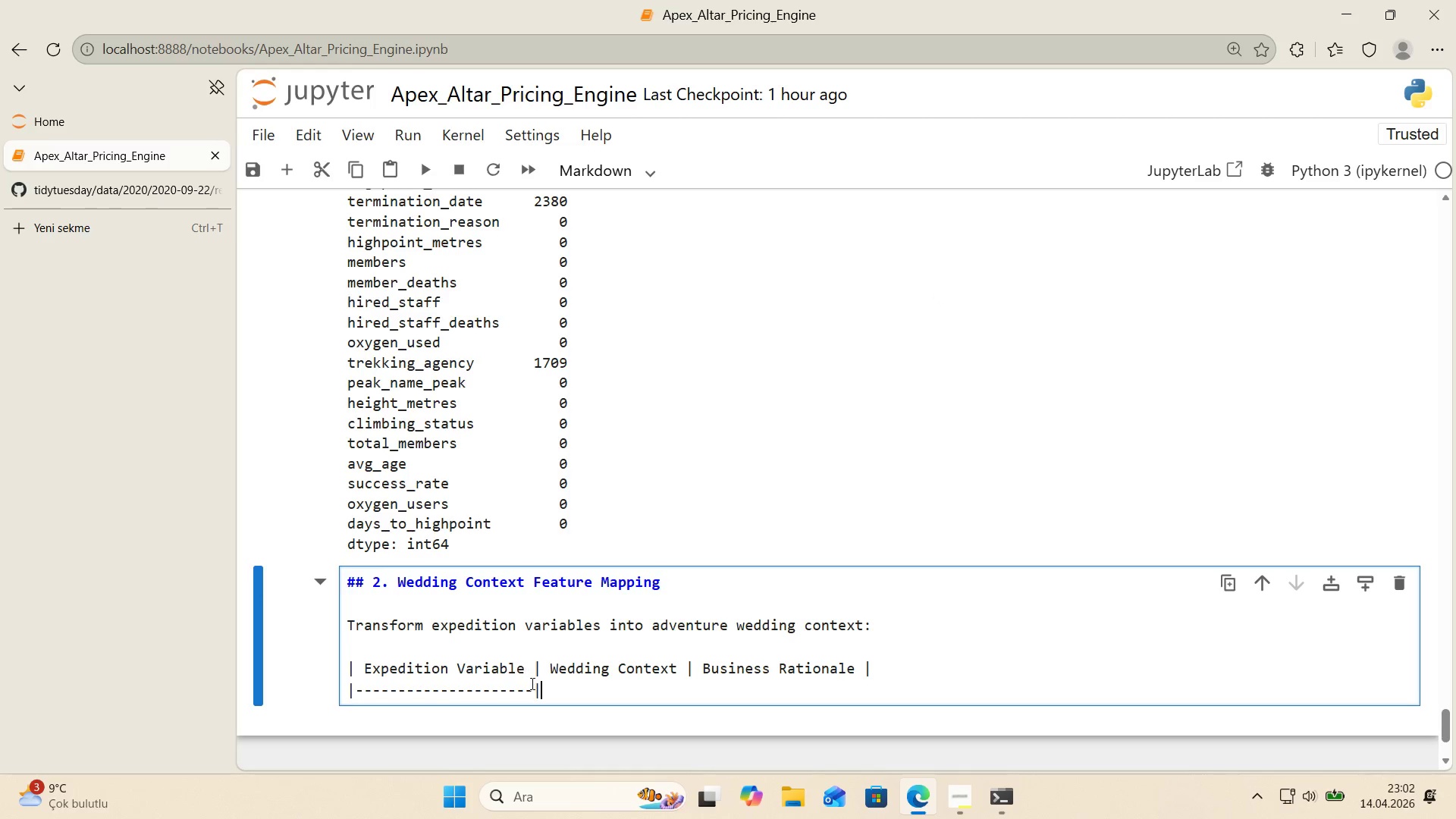 
left_click_drag(start_coordinate=[532, 694], to_coordinate=[356, 693])
 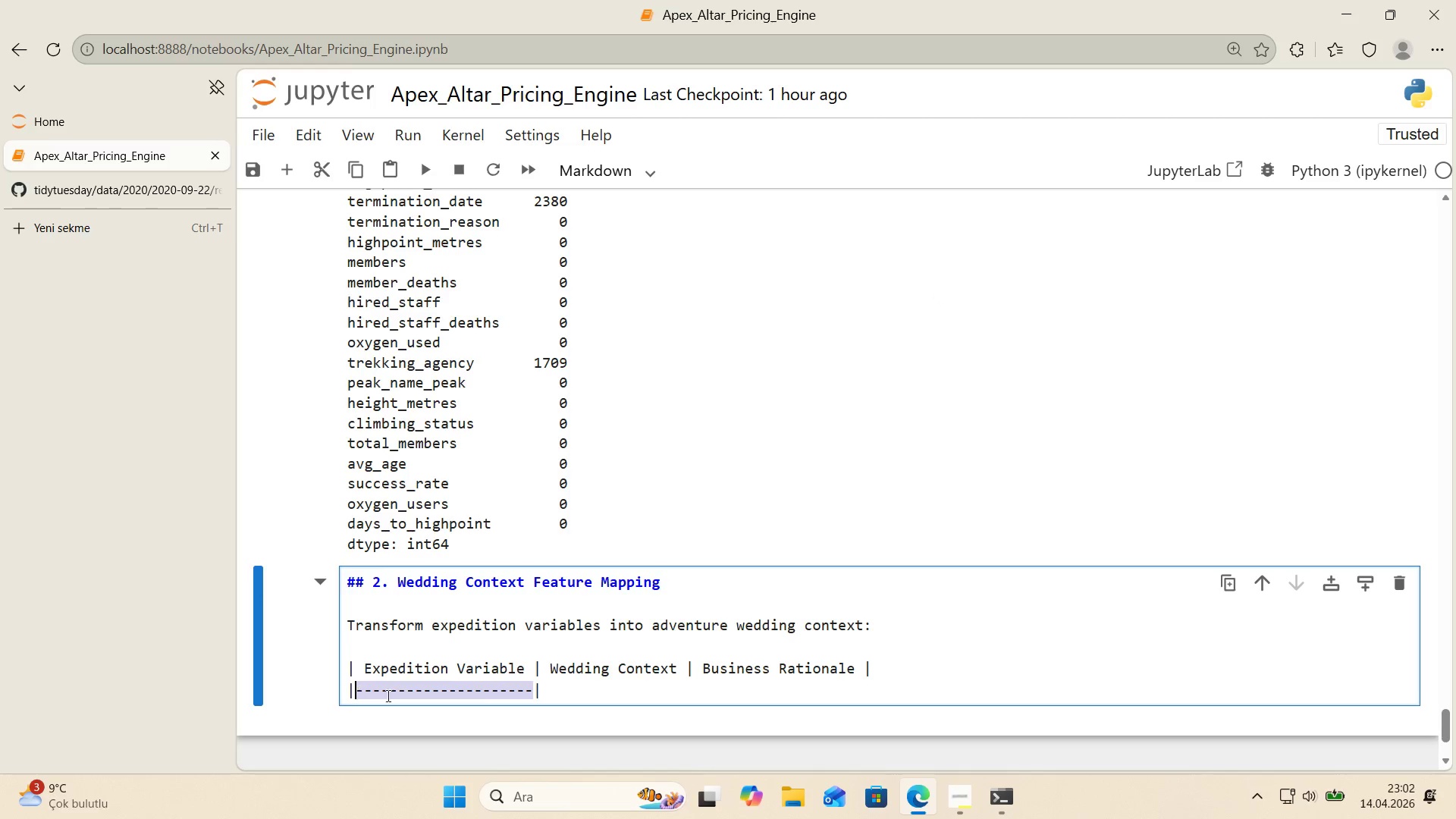 
key(Control+ControlLeft)
 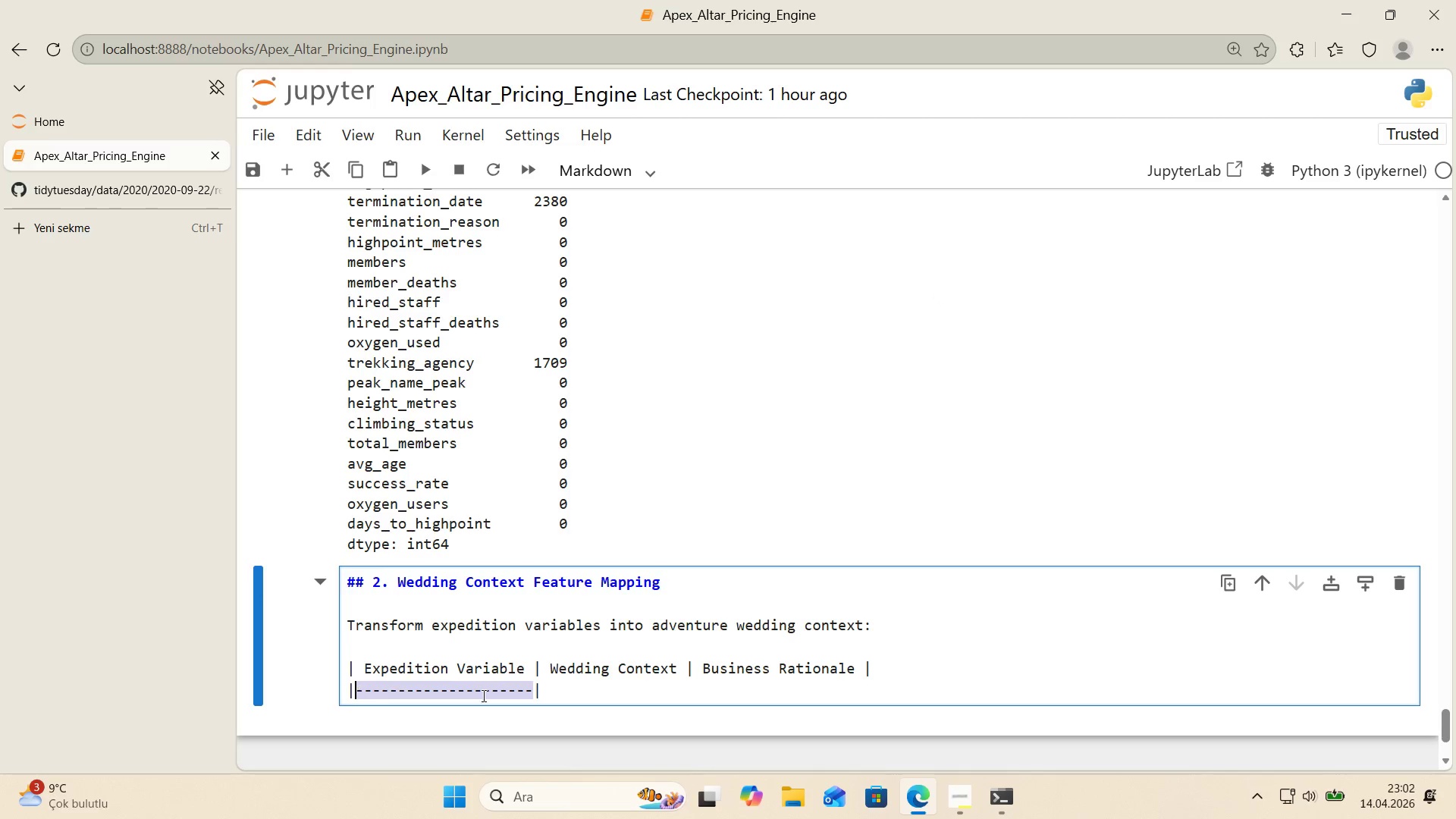 
key(Control+C)
 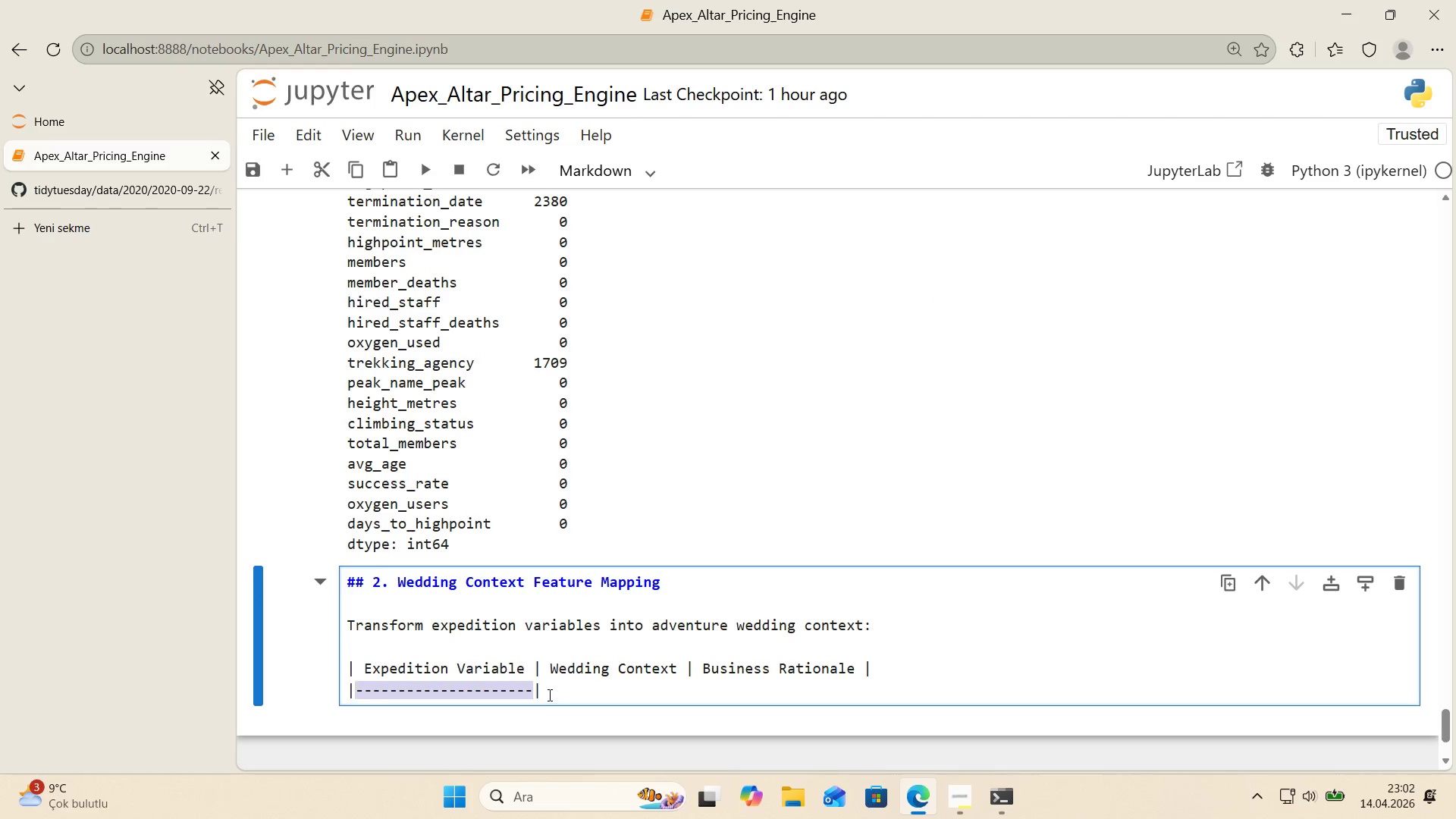 
left_click([548, 695])
 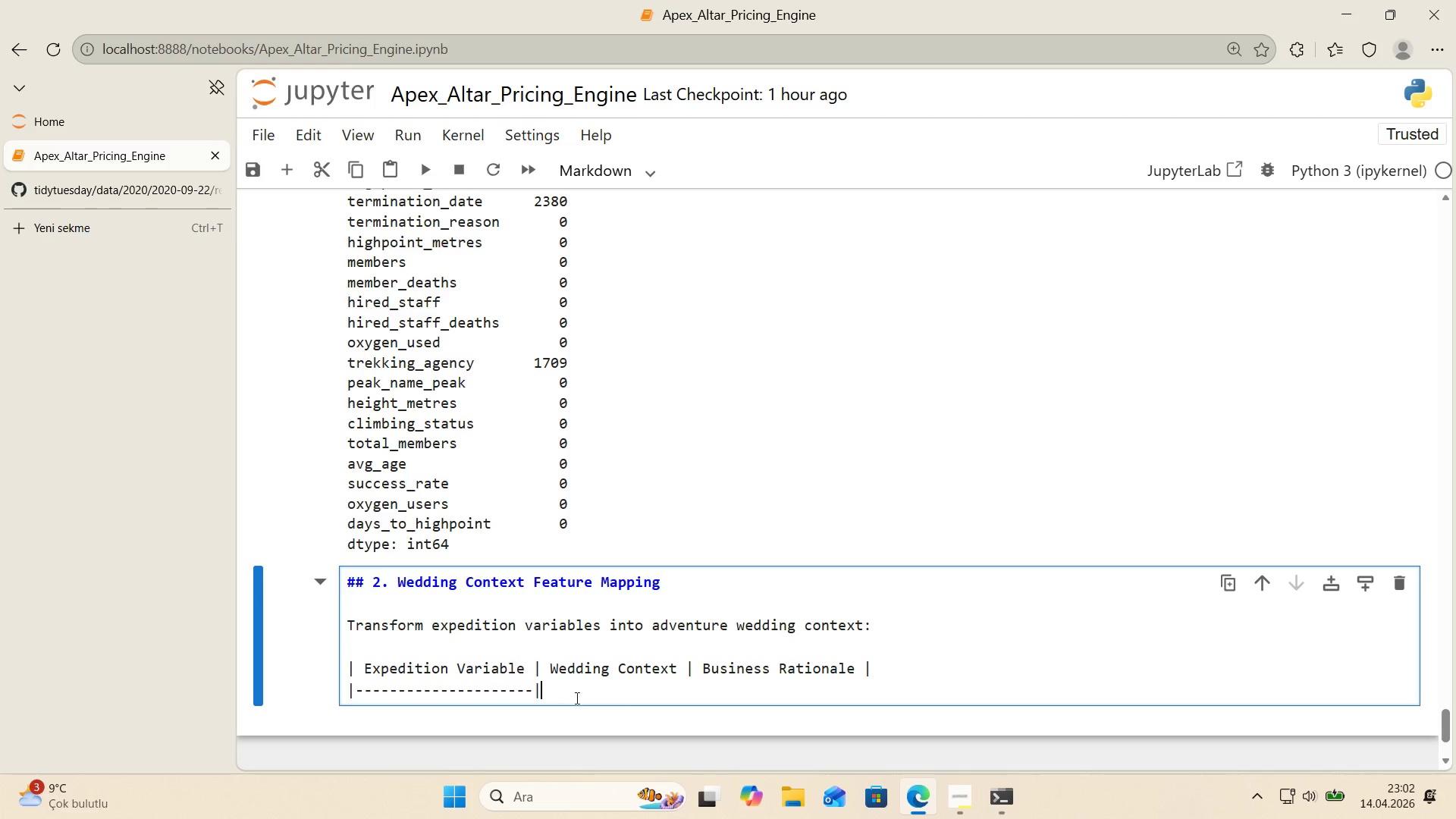 
key(Control+ControlLeft)
 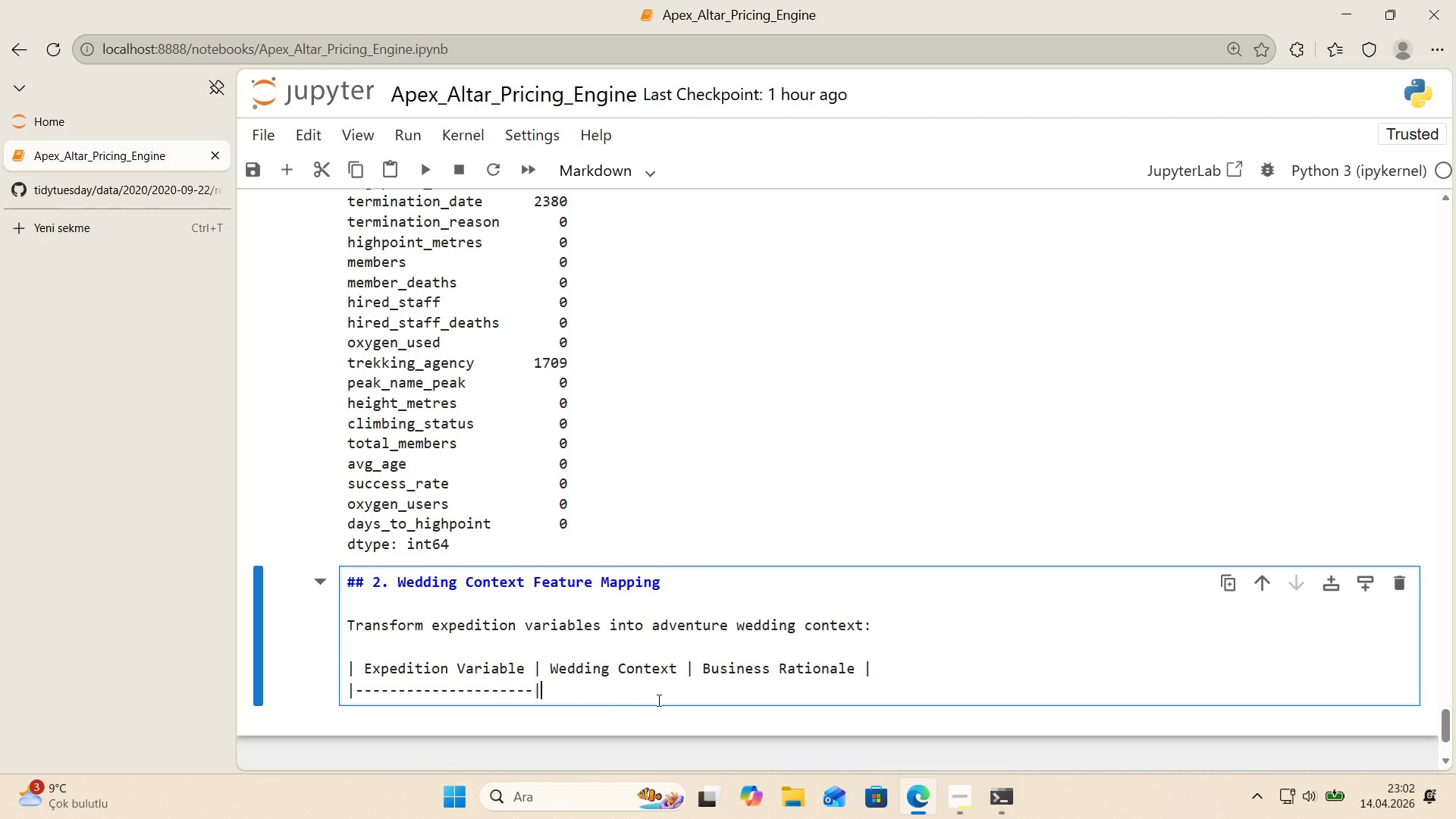 
key(Control+V)
 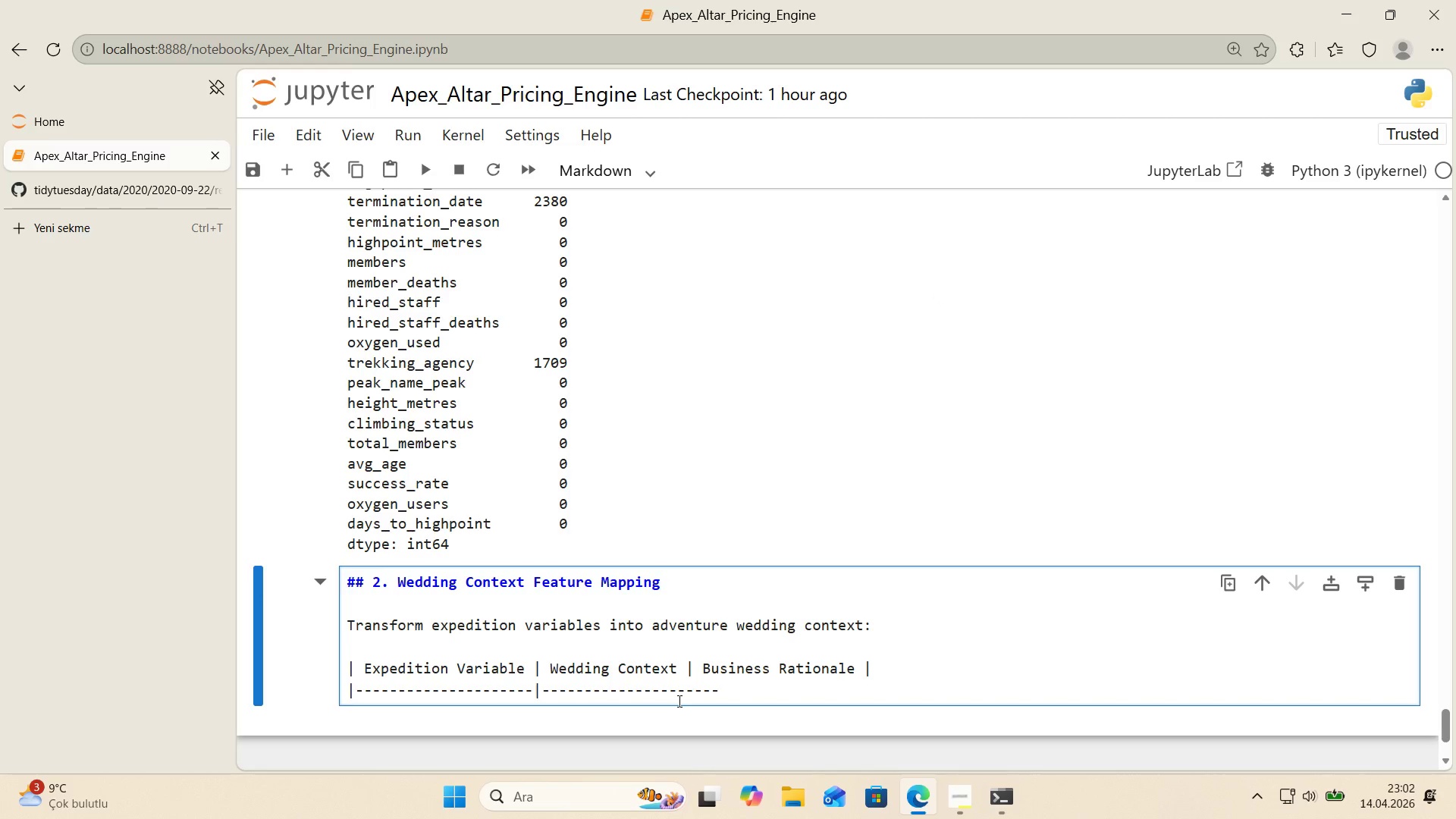 
key(Backspace)
 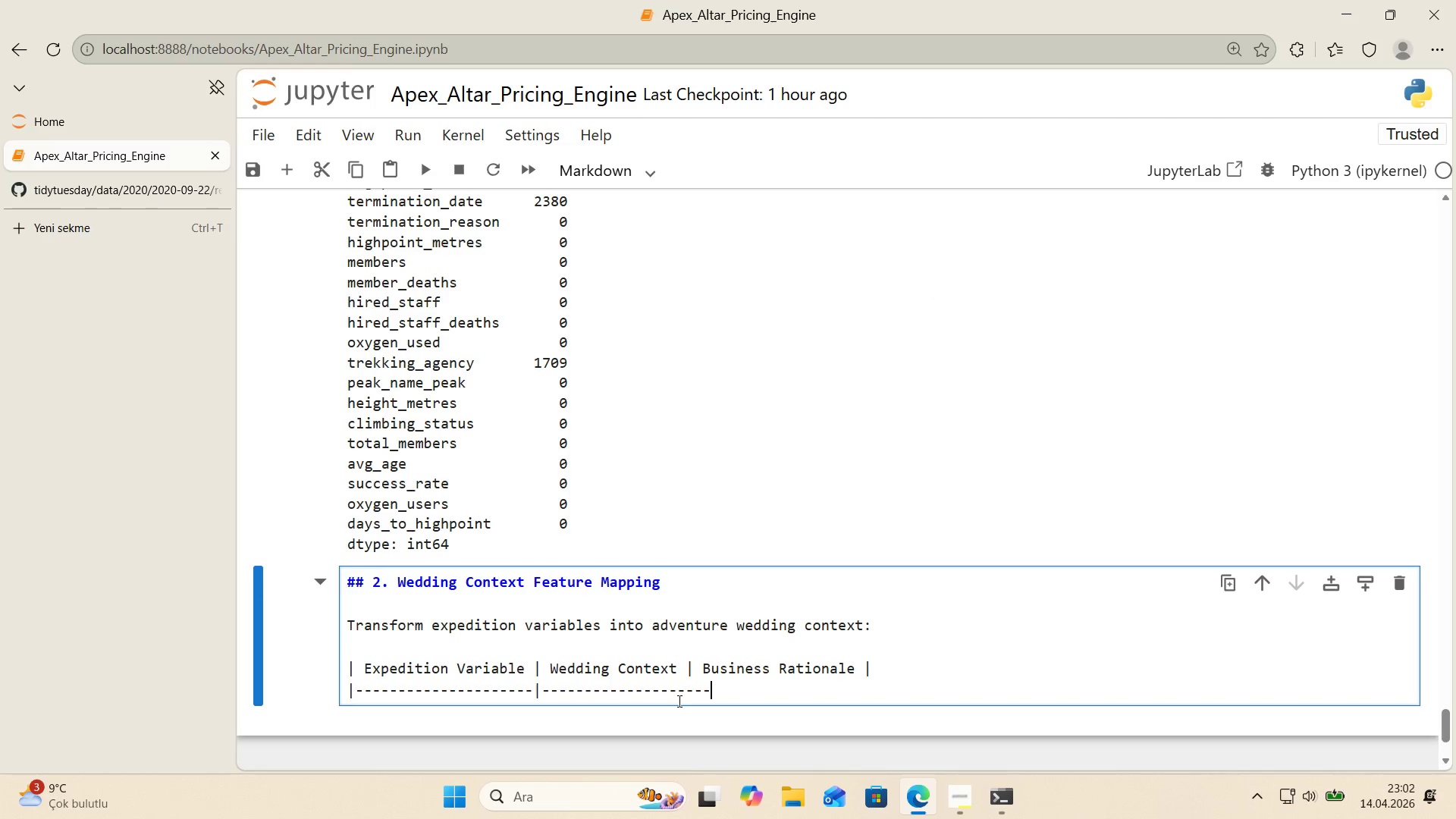 
key(Backspace)
 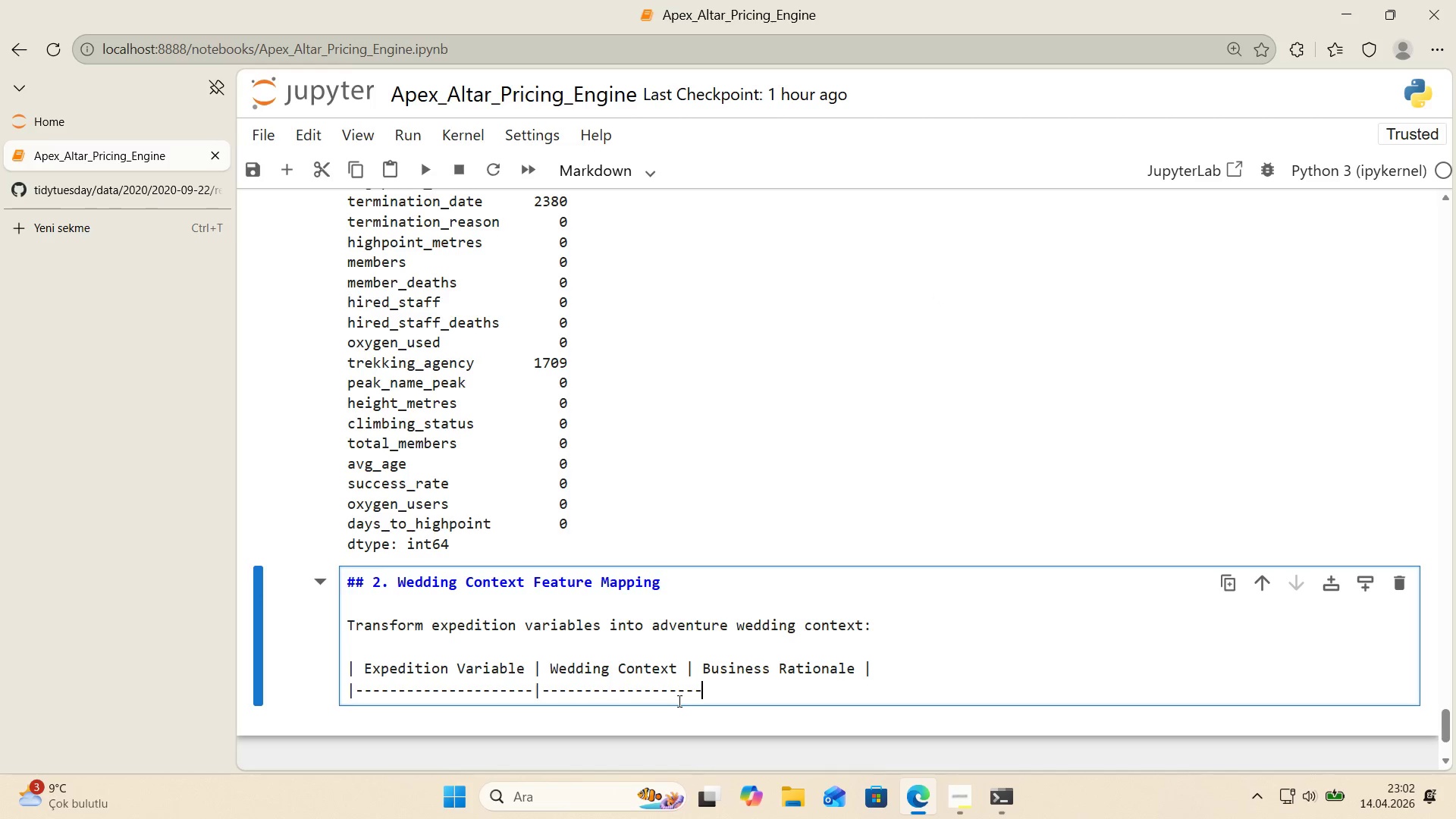 
key(Backspace)
 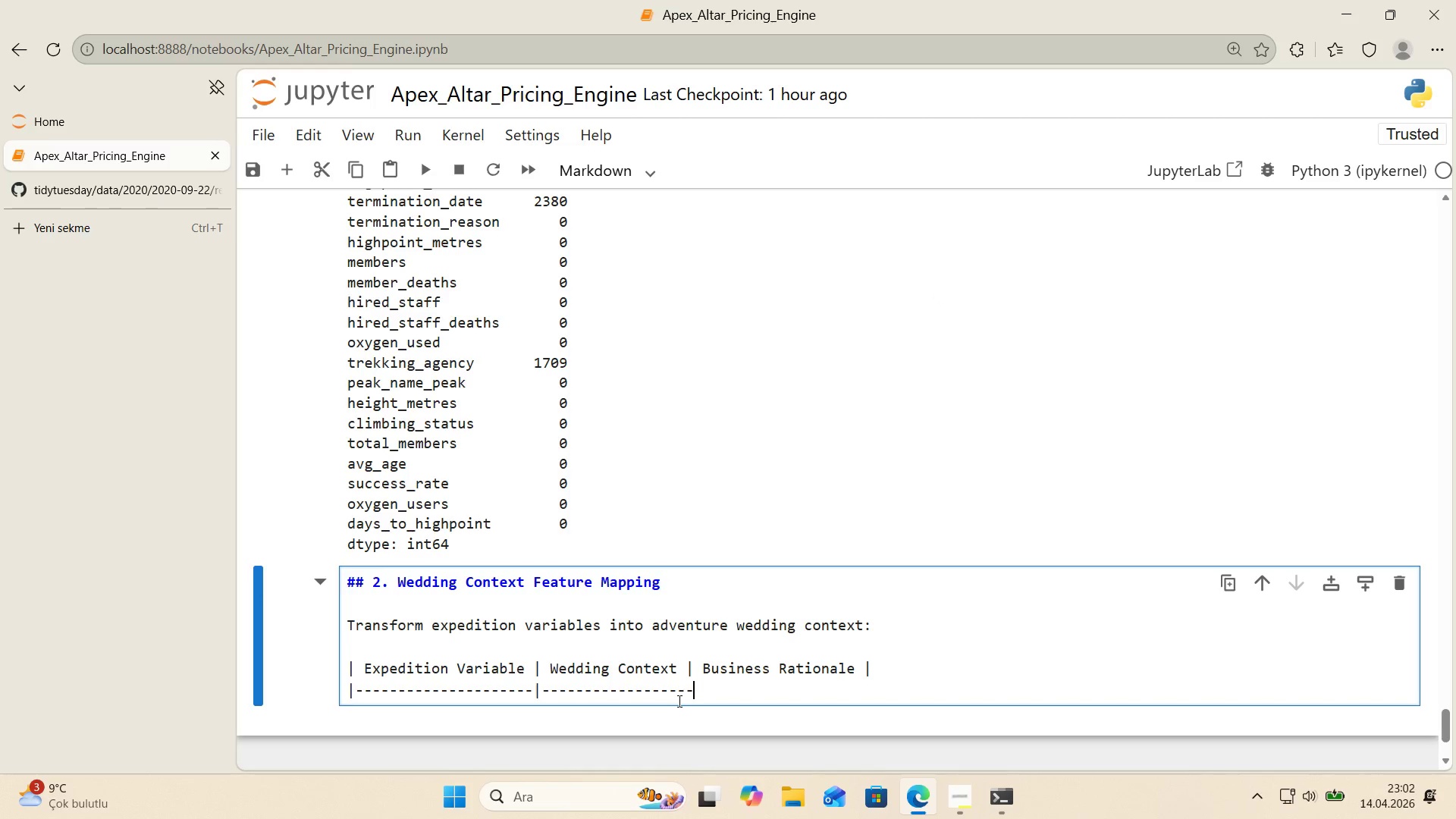 
key(Backspace)
 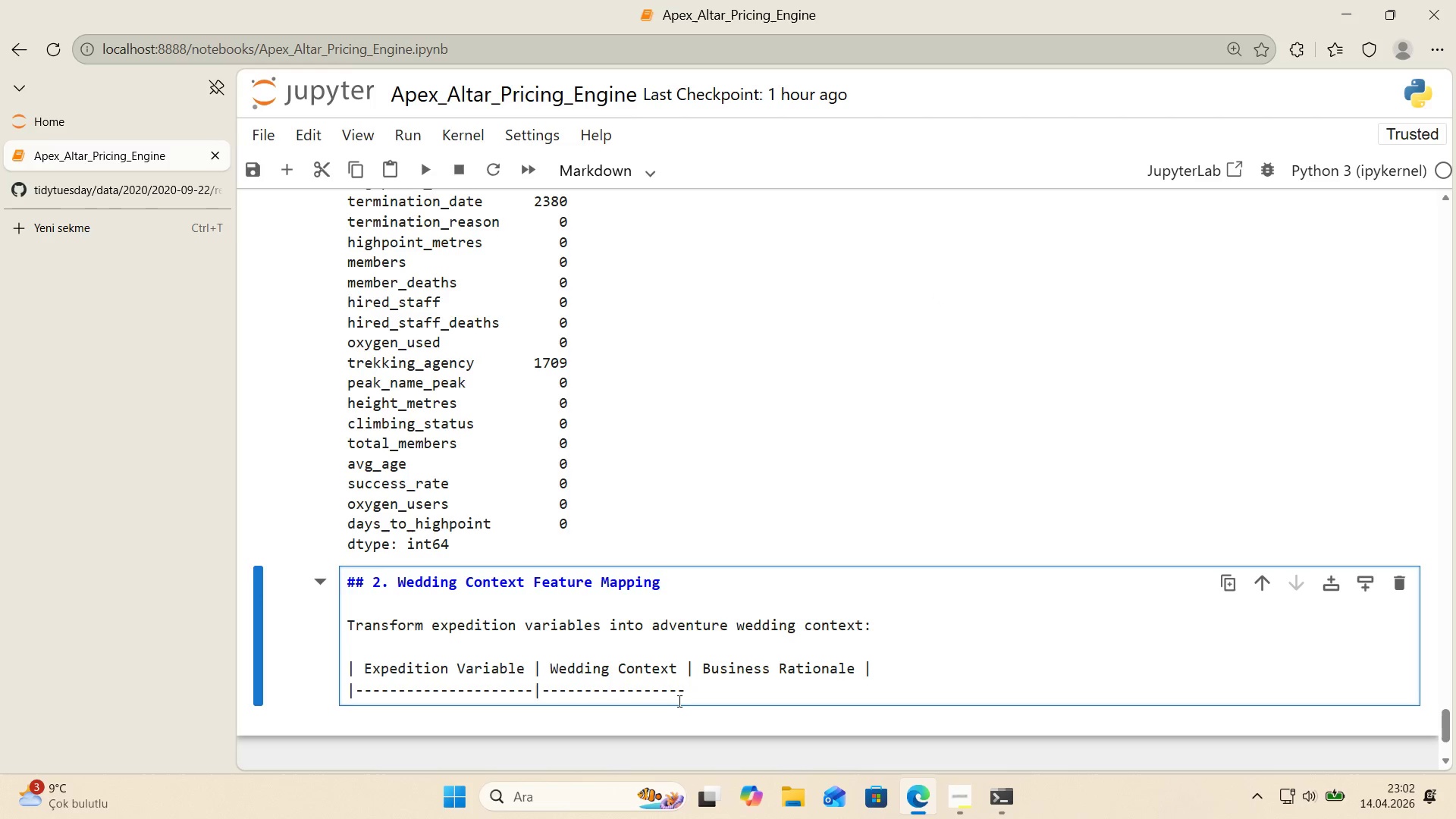 
key(Alt+Control+Minus)
 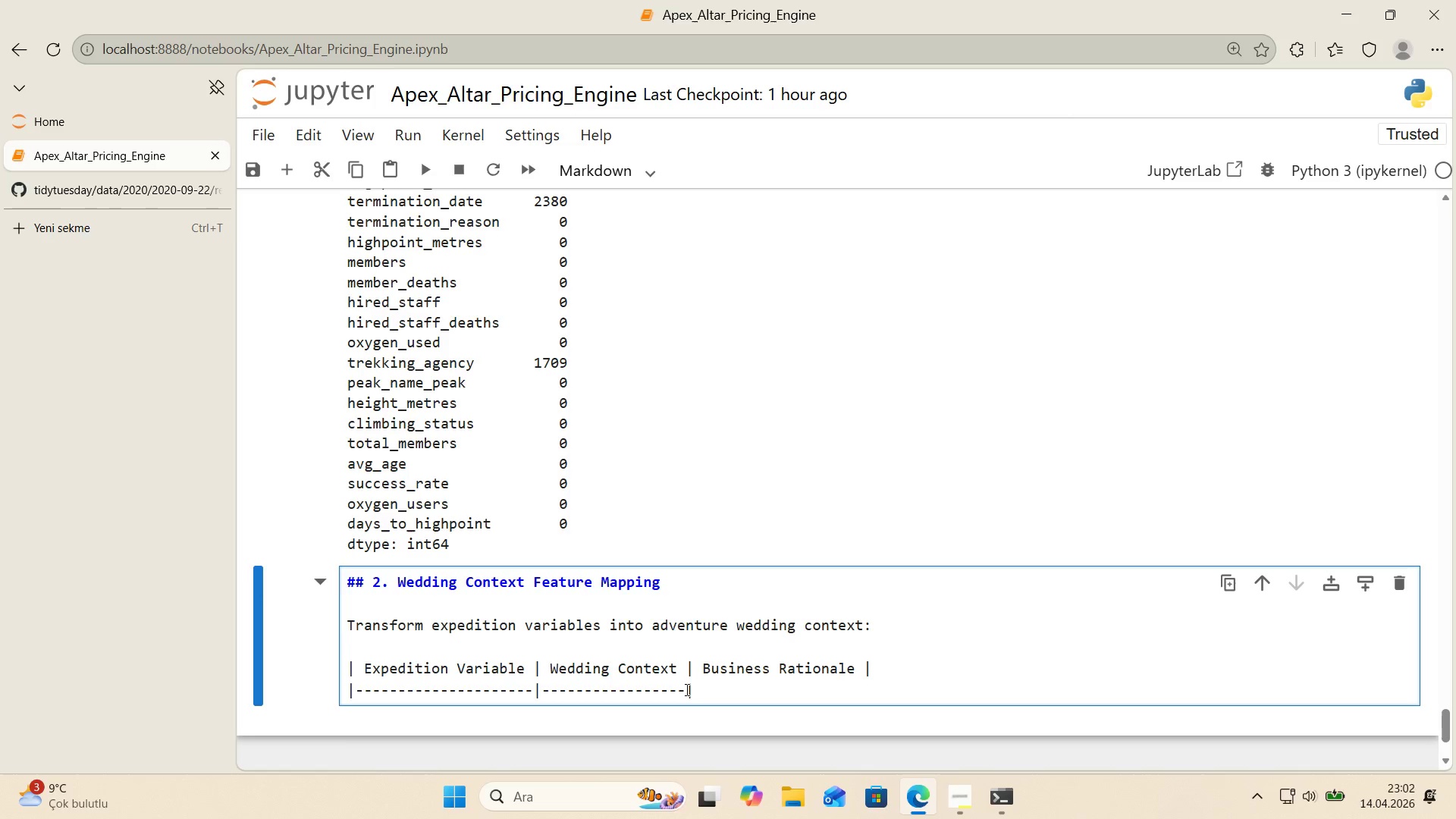 
key(Control+ControlLeft)
 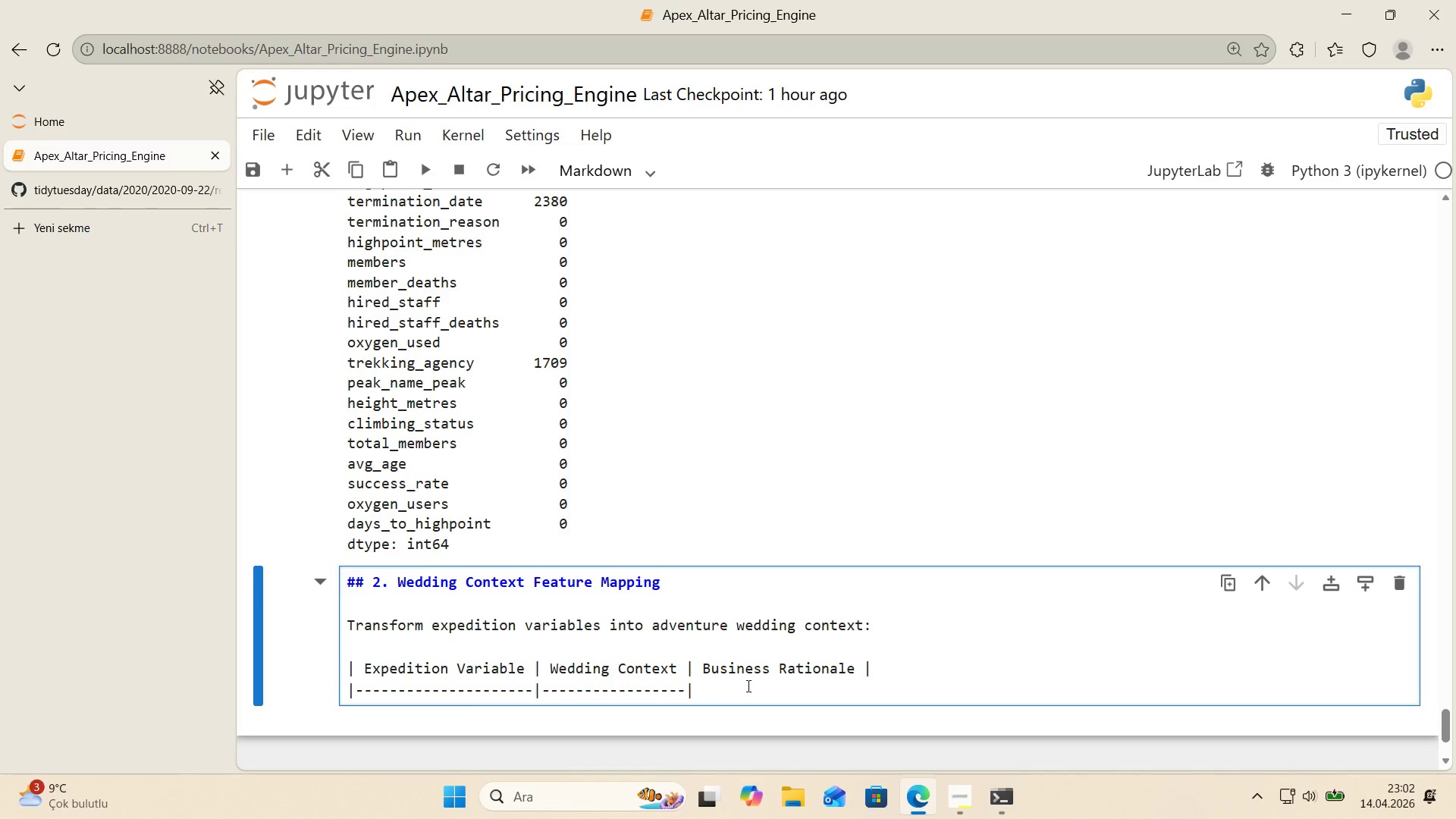 
key(Control+V)
 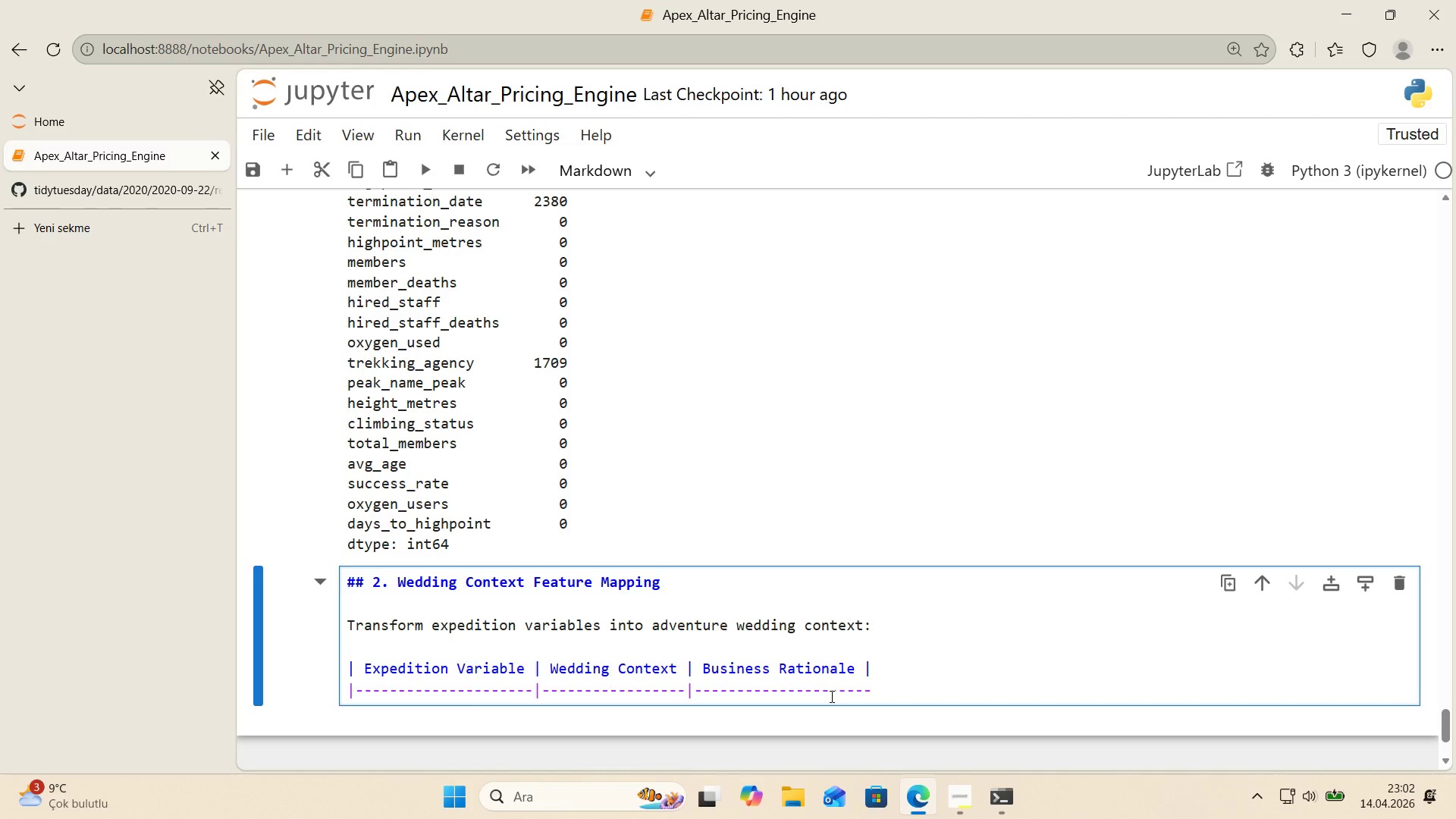 
key(Backspace)
 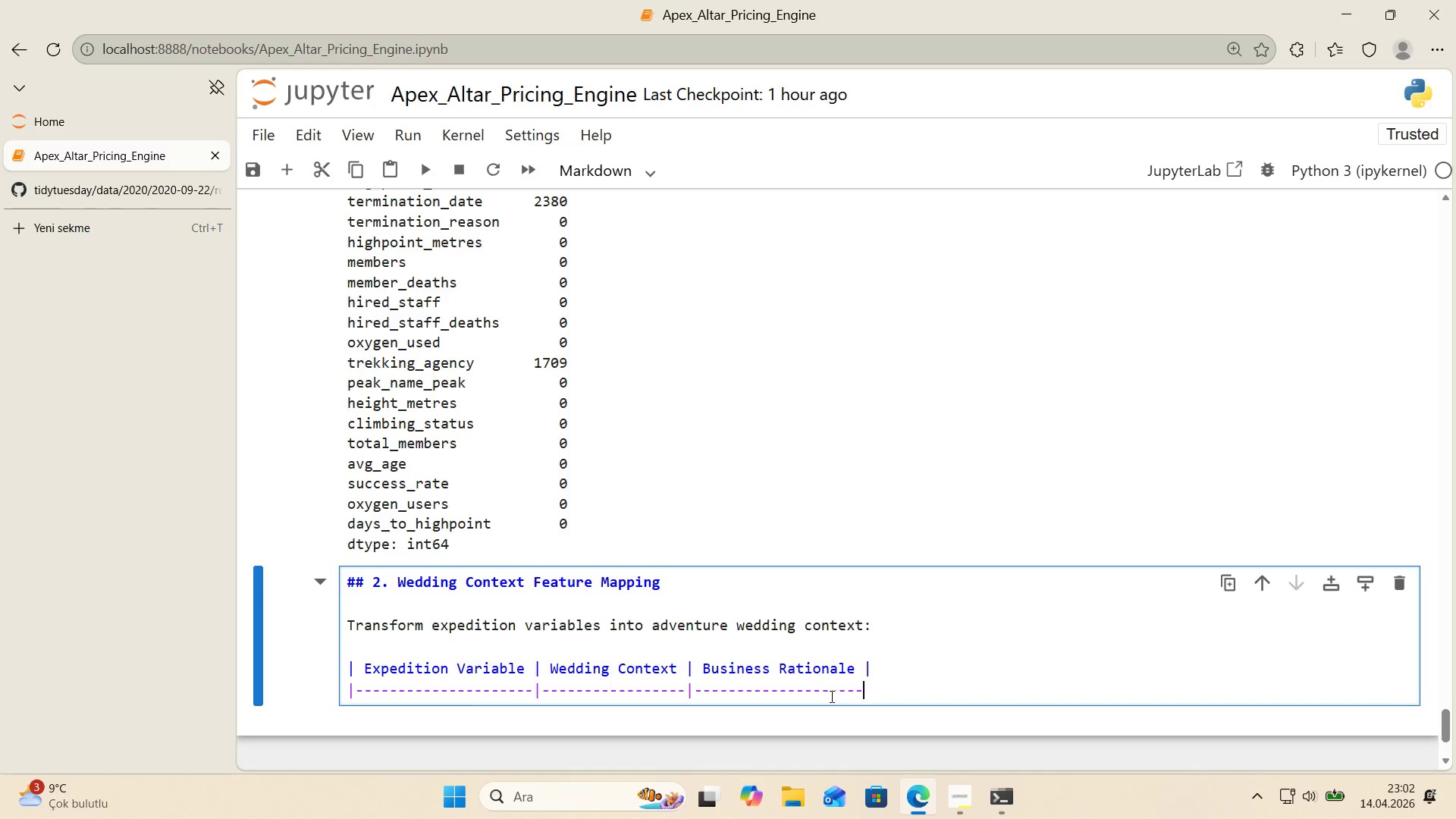 
key(Backspace)
 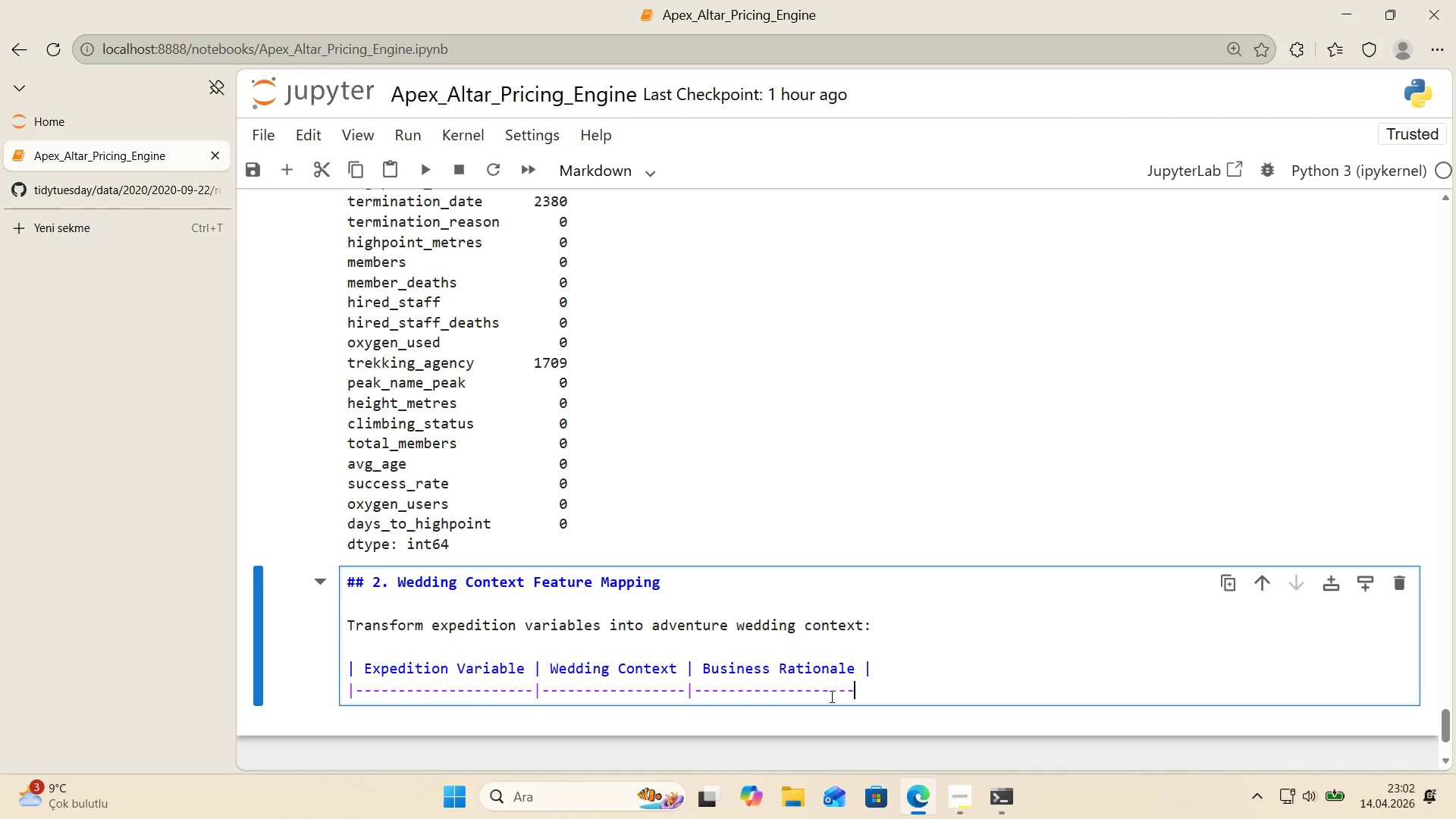 
key(Alt+Control+Minus)
 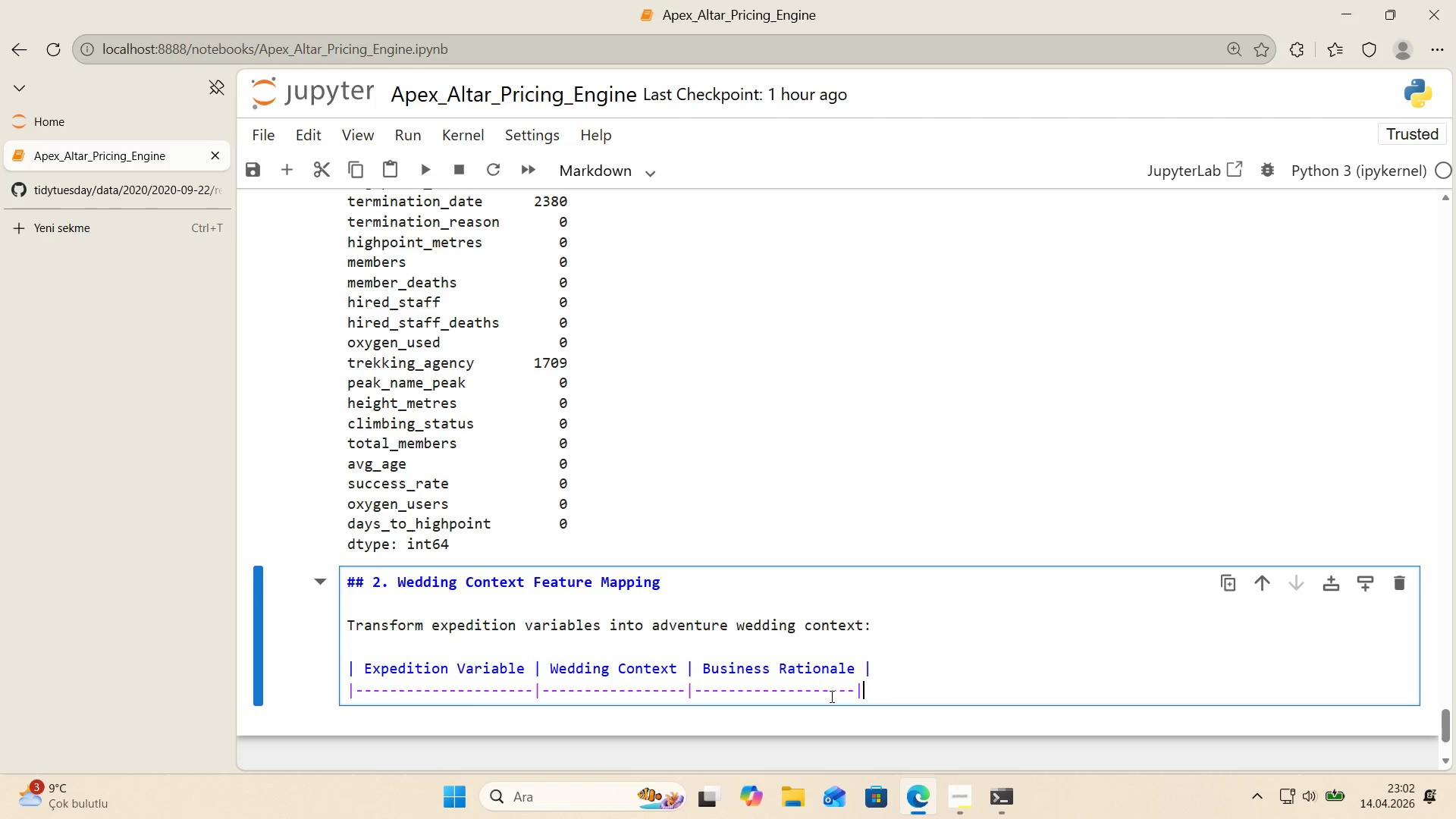 
key(Backspace)
 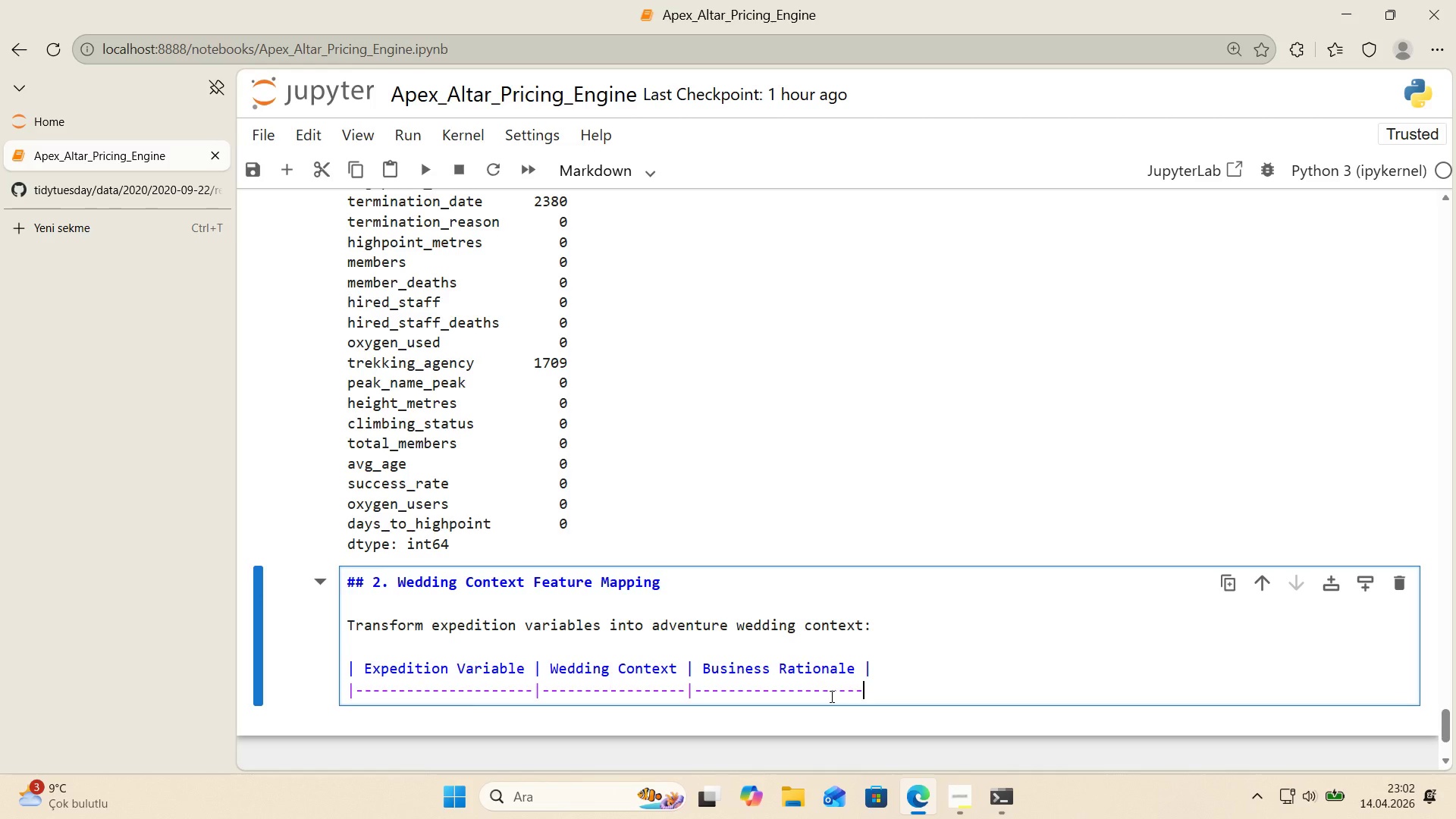 
key(Minus)
 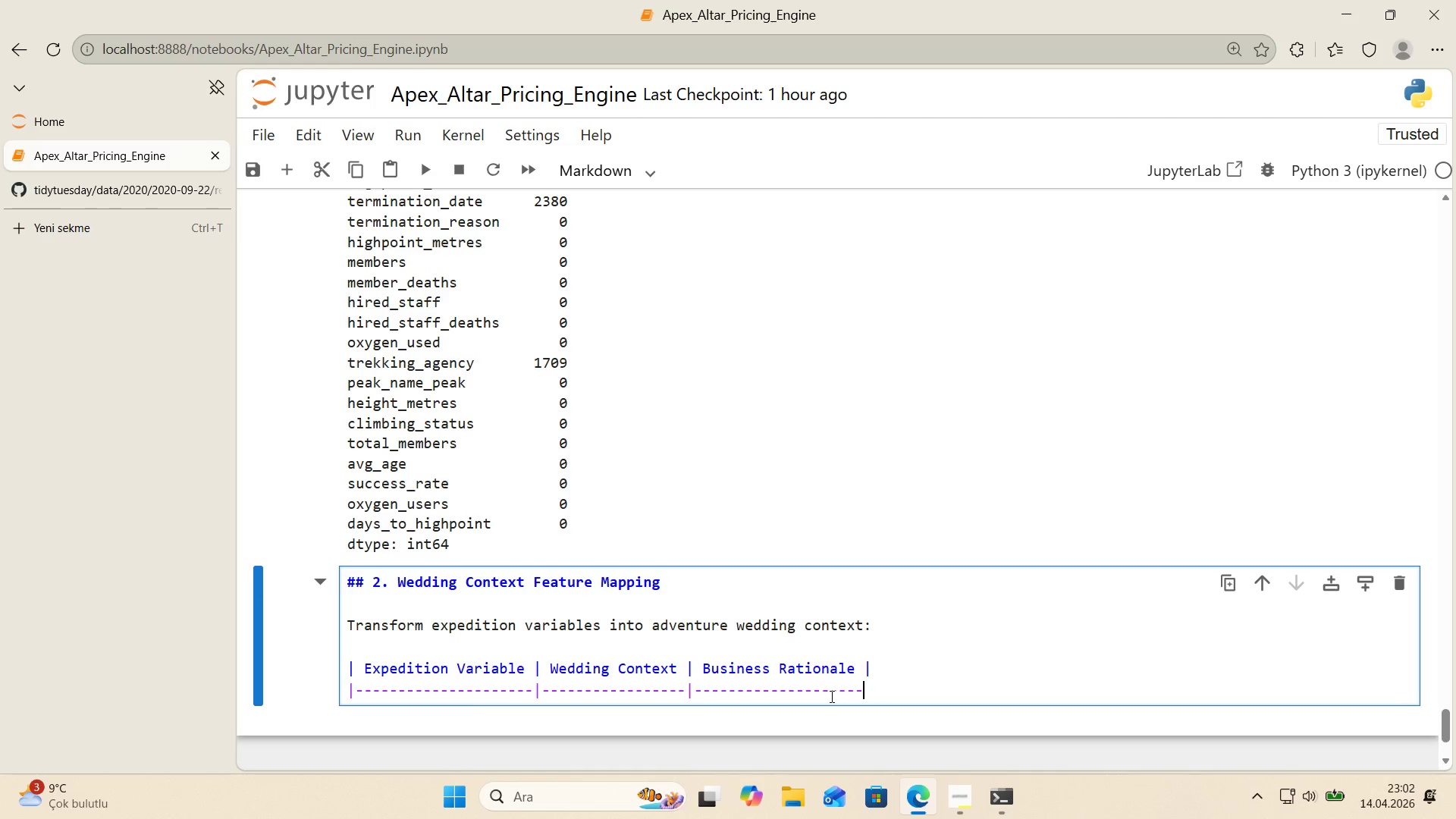 
key(Minus)
 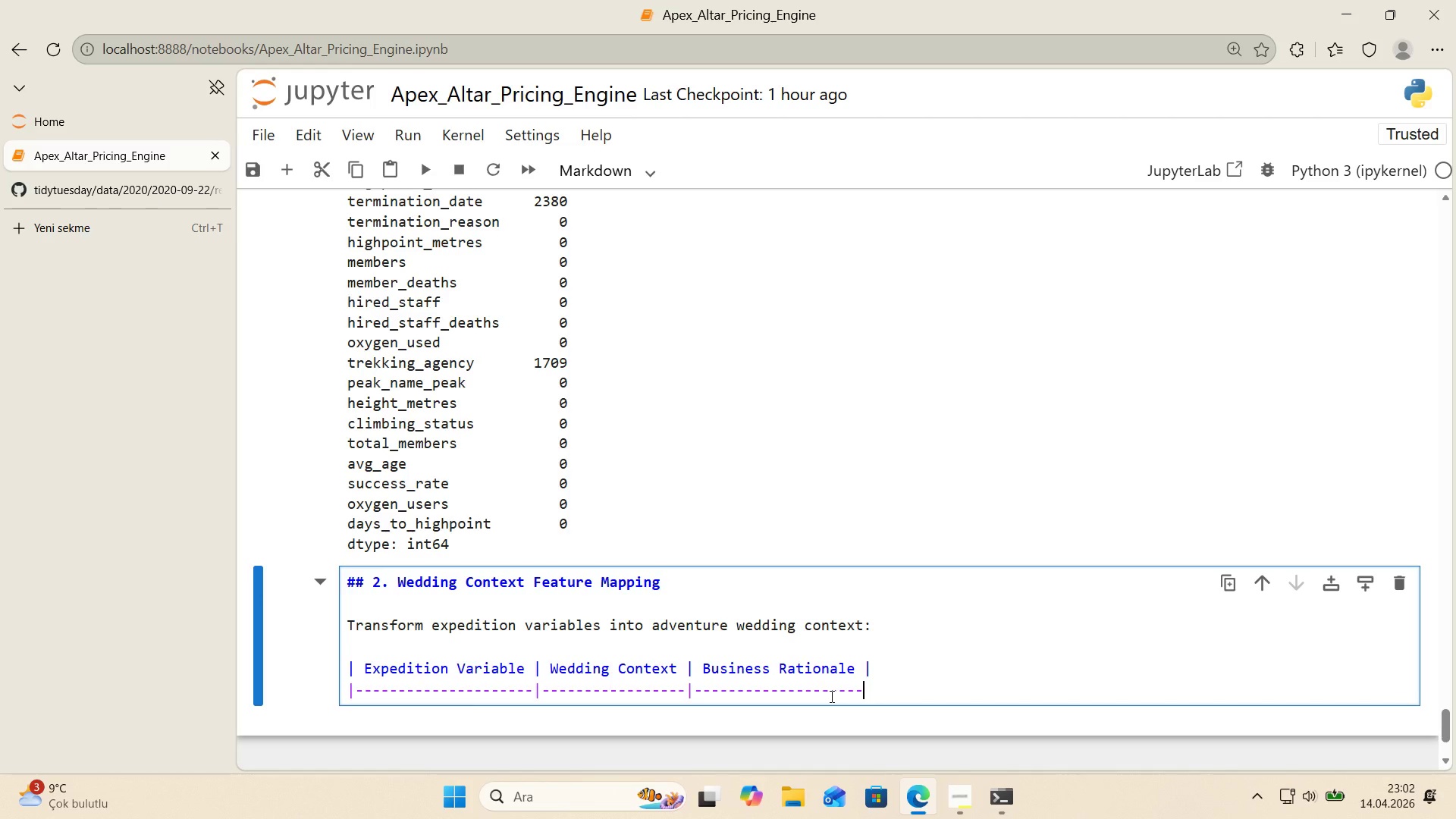 
key(Backspace)
 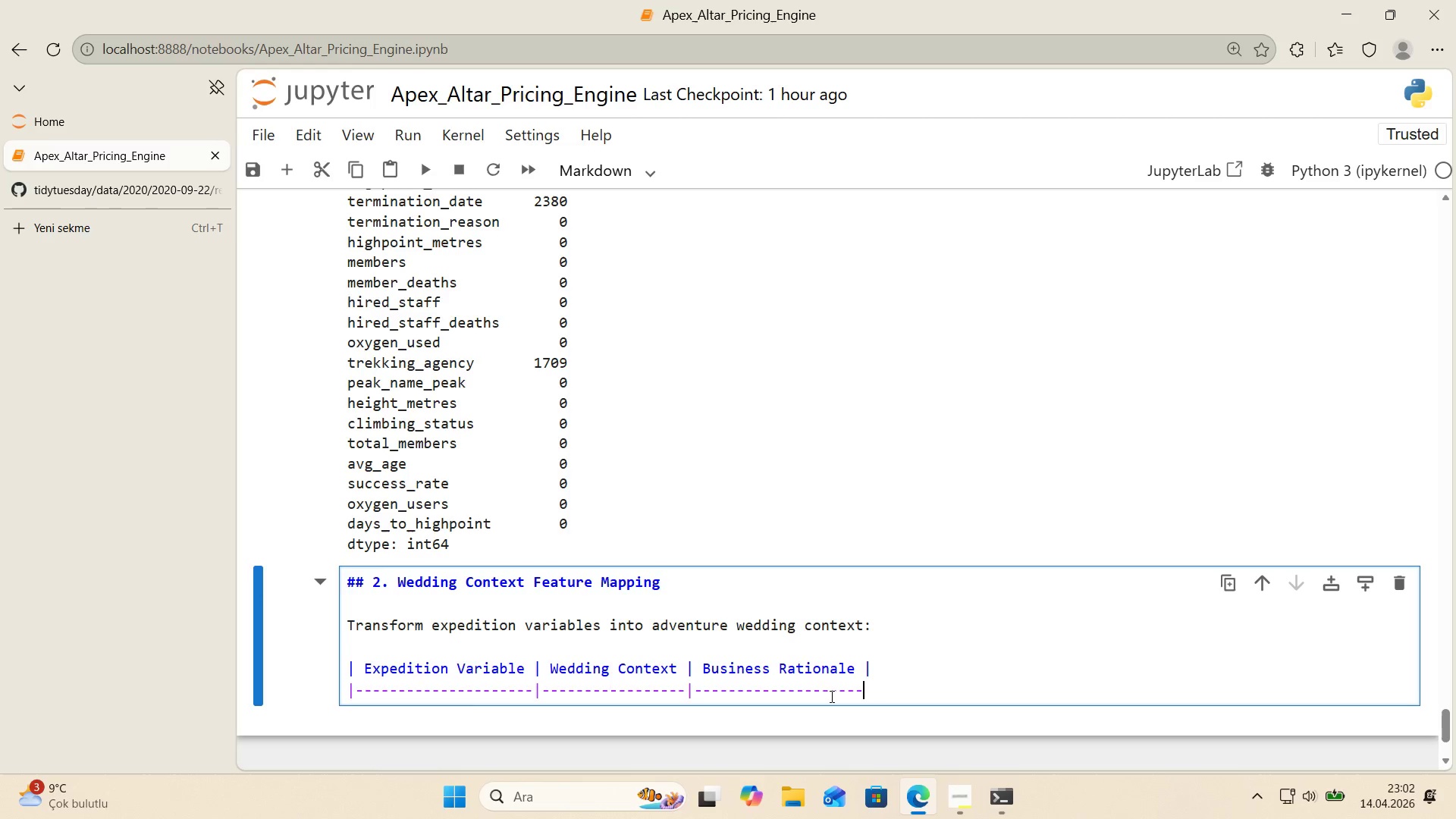 
key(Alt+Control+AltRight)
 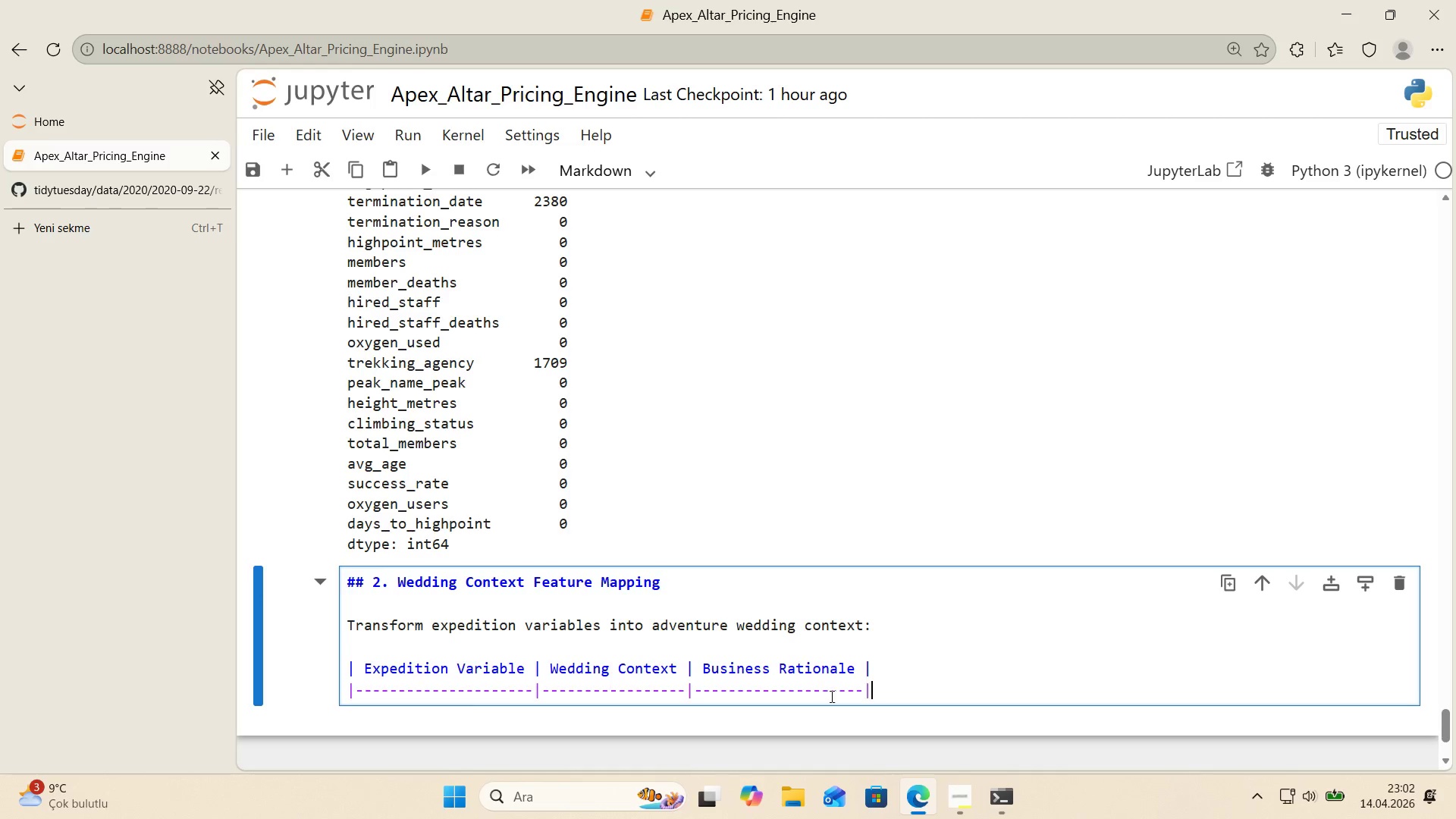 
key(Control+ControlLeft)
 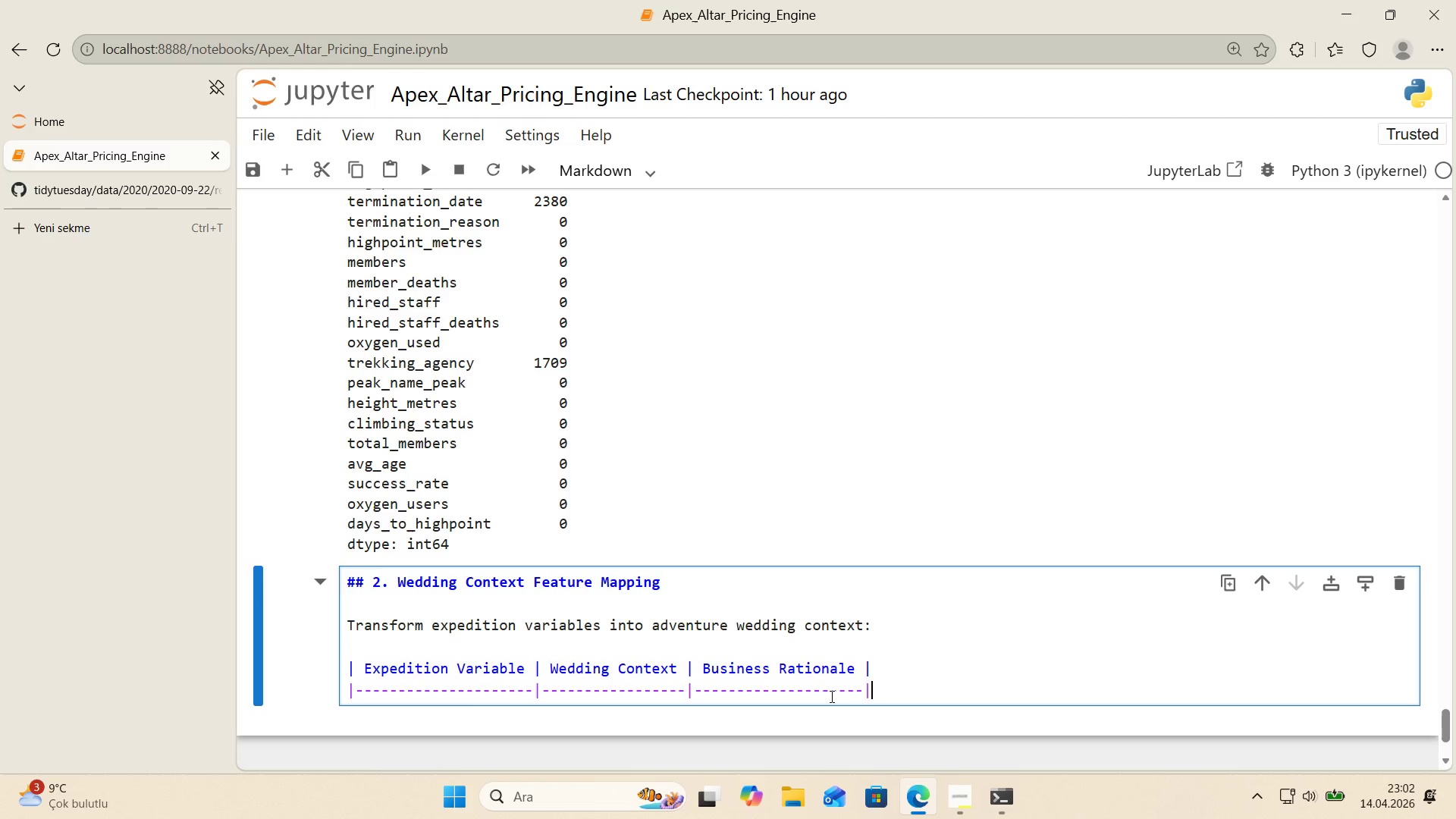 
key(Alt+Control+Minus)
 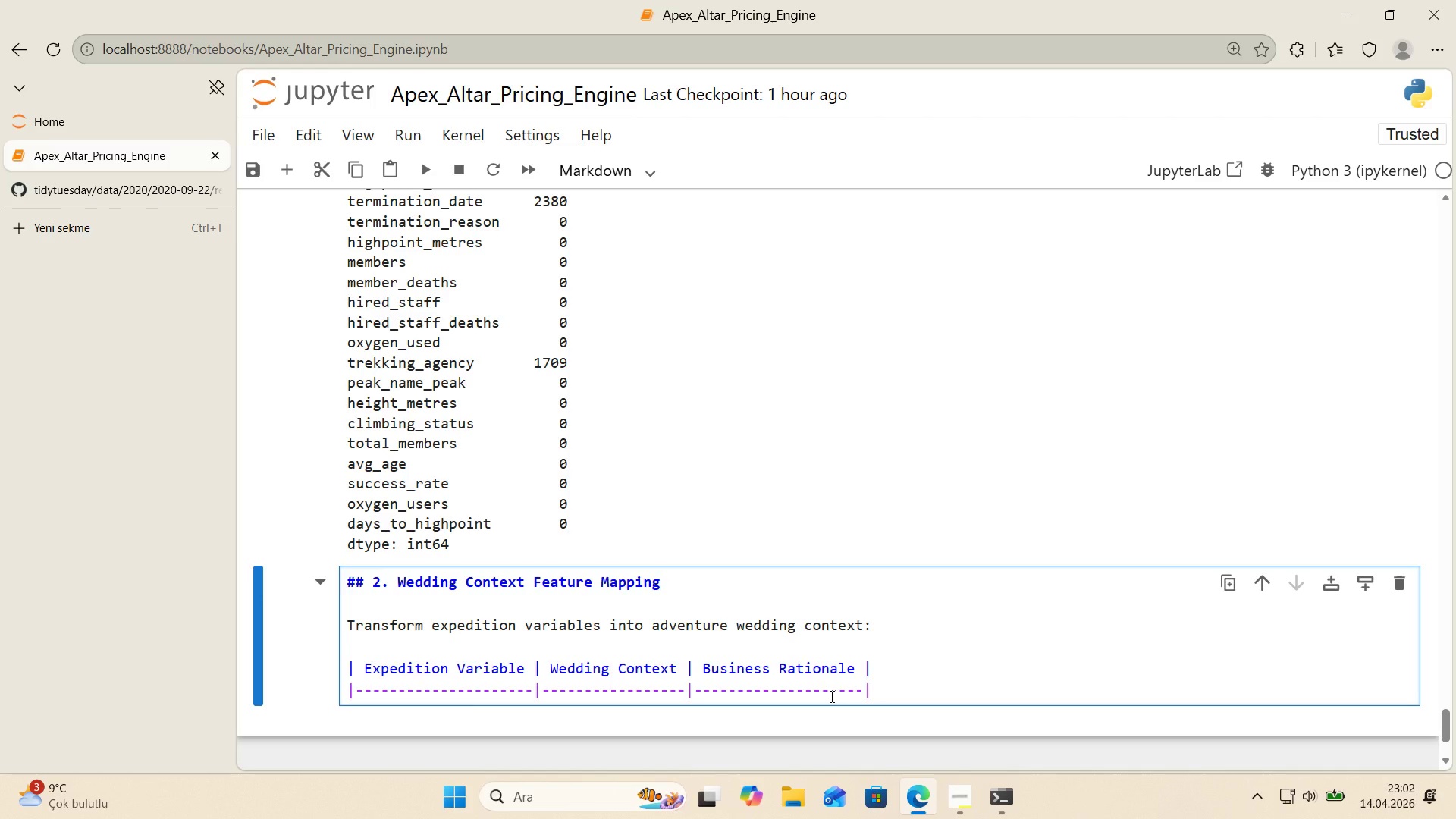 
key(Enter)
 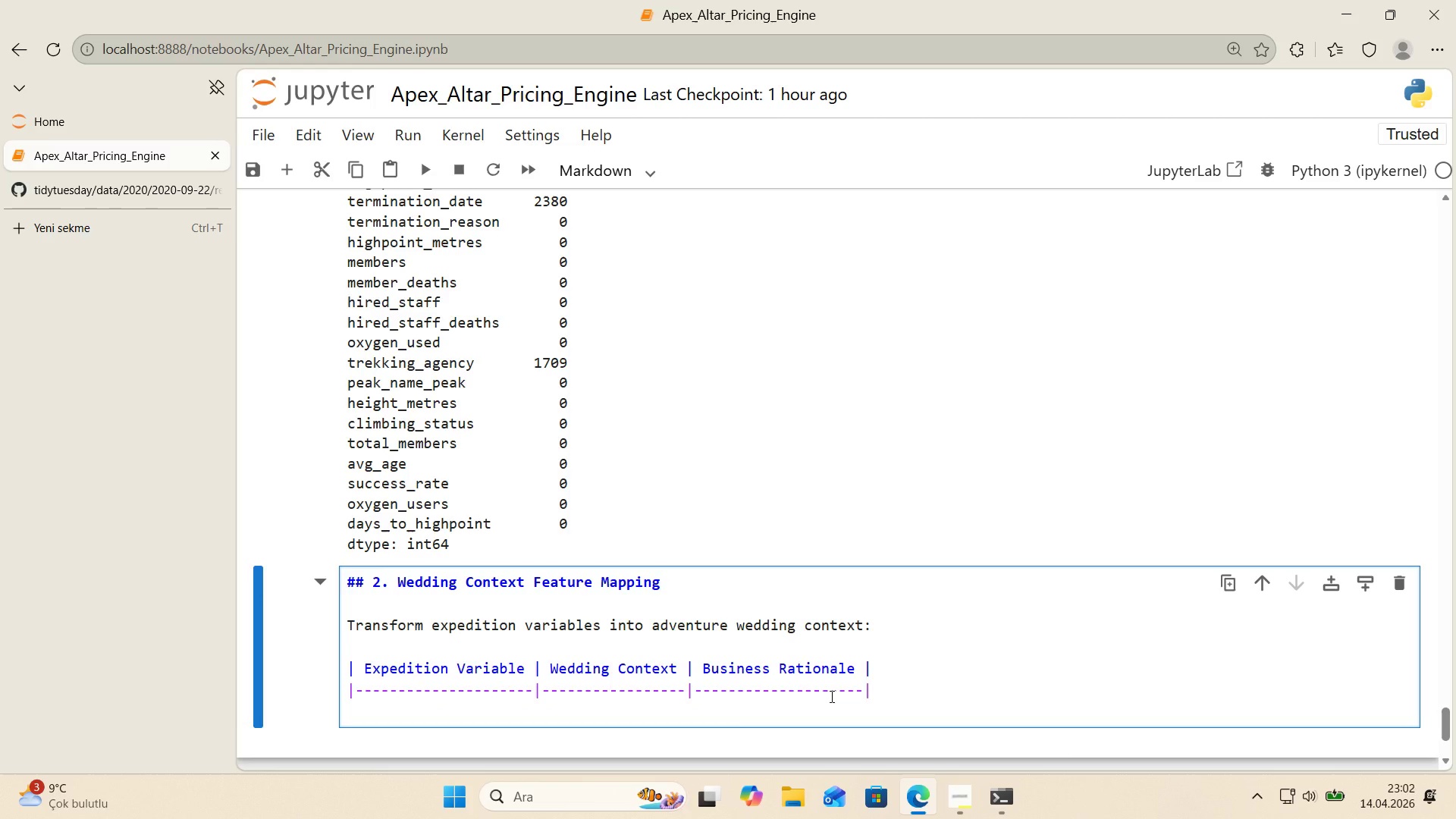 
key(Alt+Control+AltRight)
 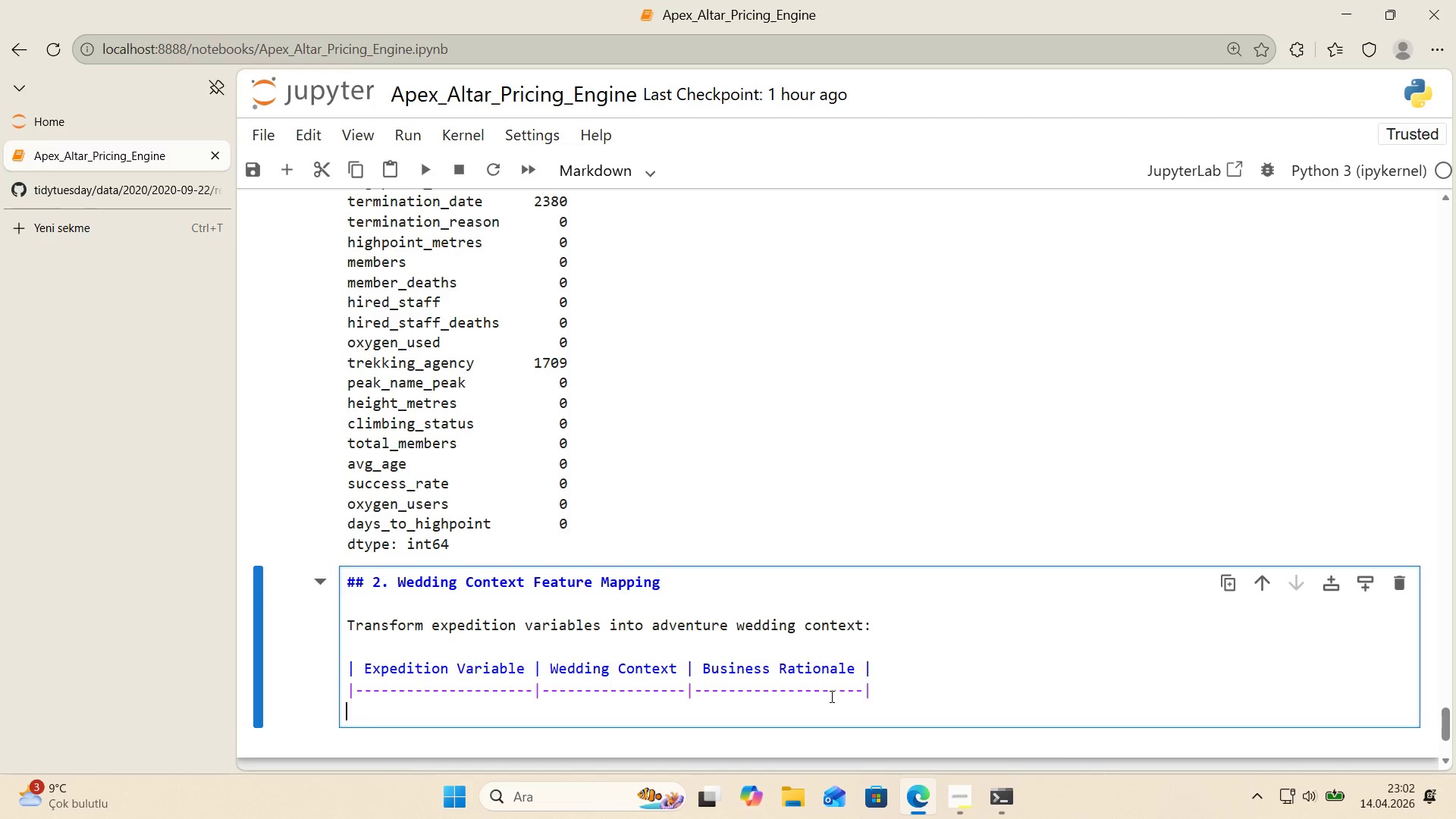 
key(Control+ControlLeft)
 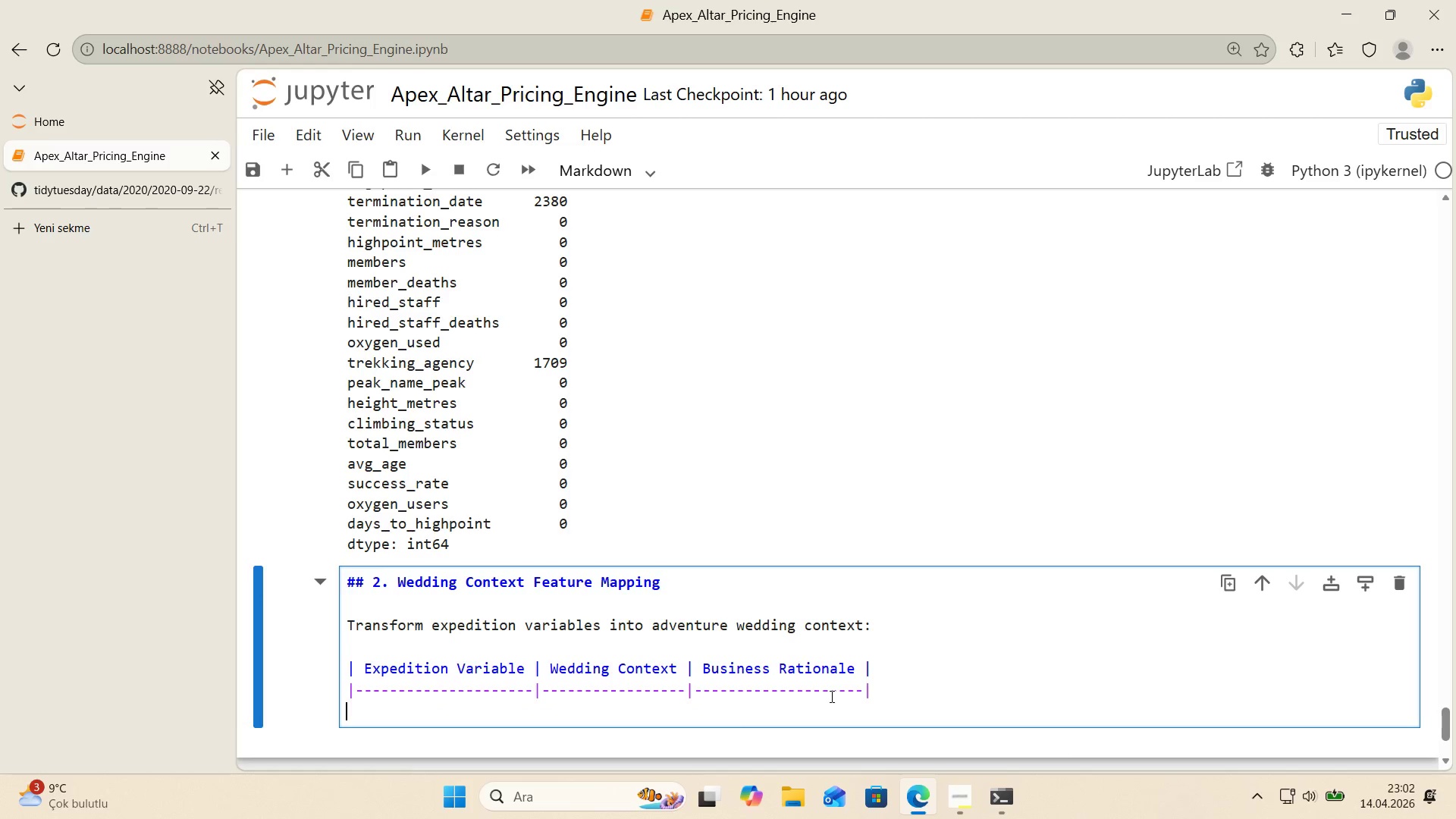 
key(Alt+Control+Minus)
 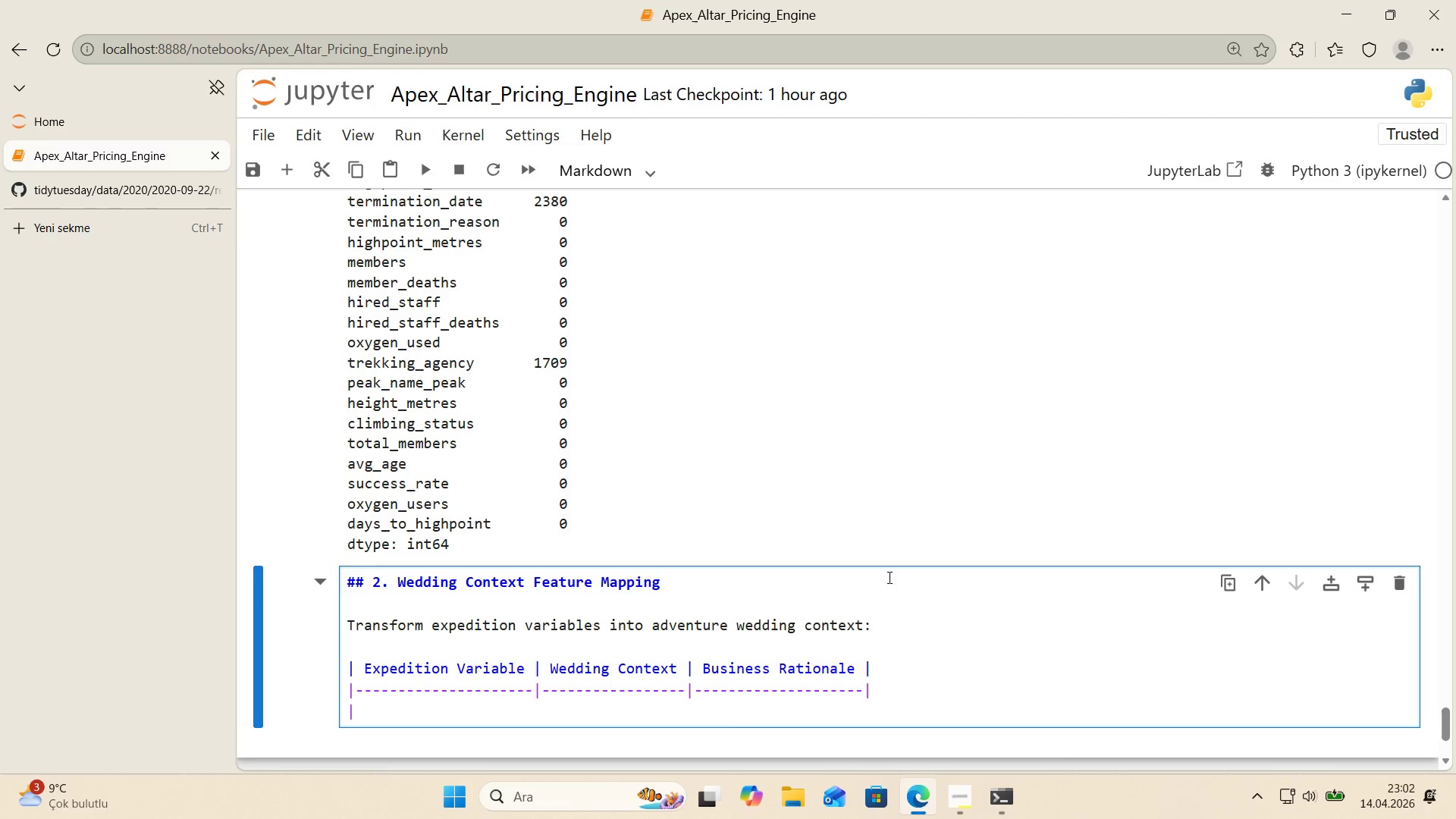 
scroll: coordinate [991, 435], scroll_direction: down, amount: 1.0
 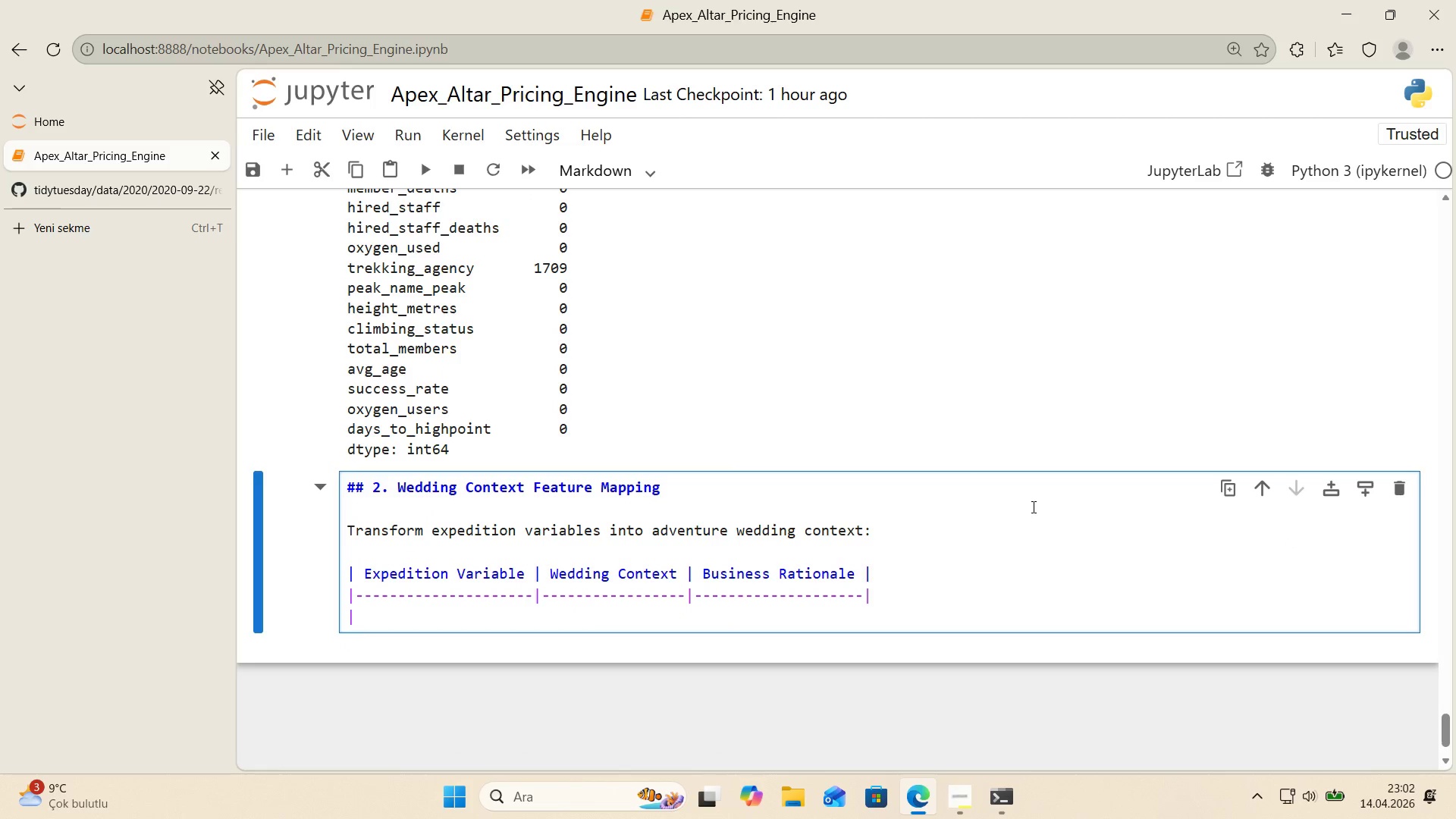 
key(Space)
 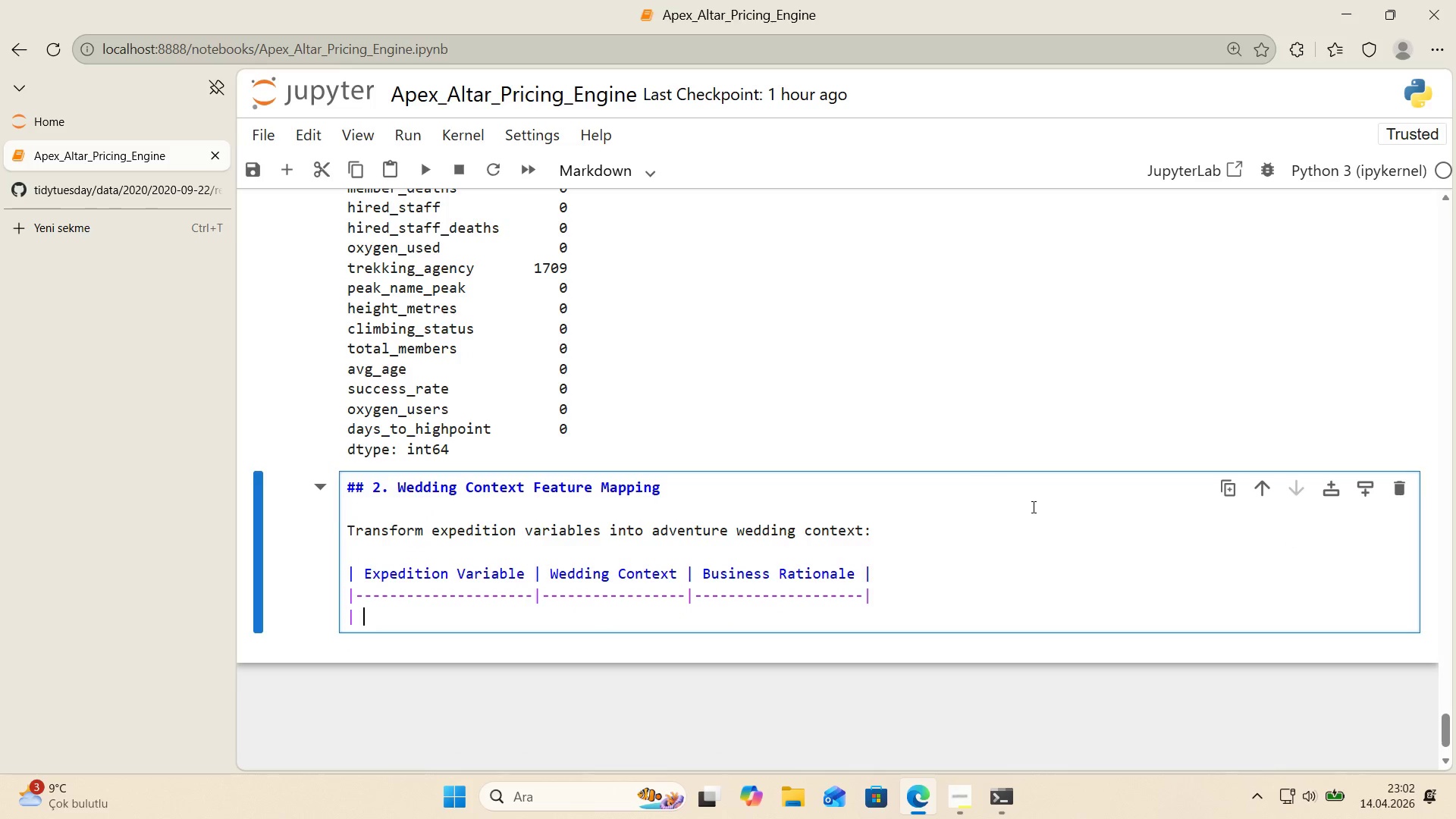 
key(Alt+Control+Comma)
 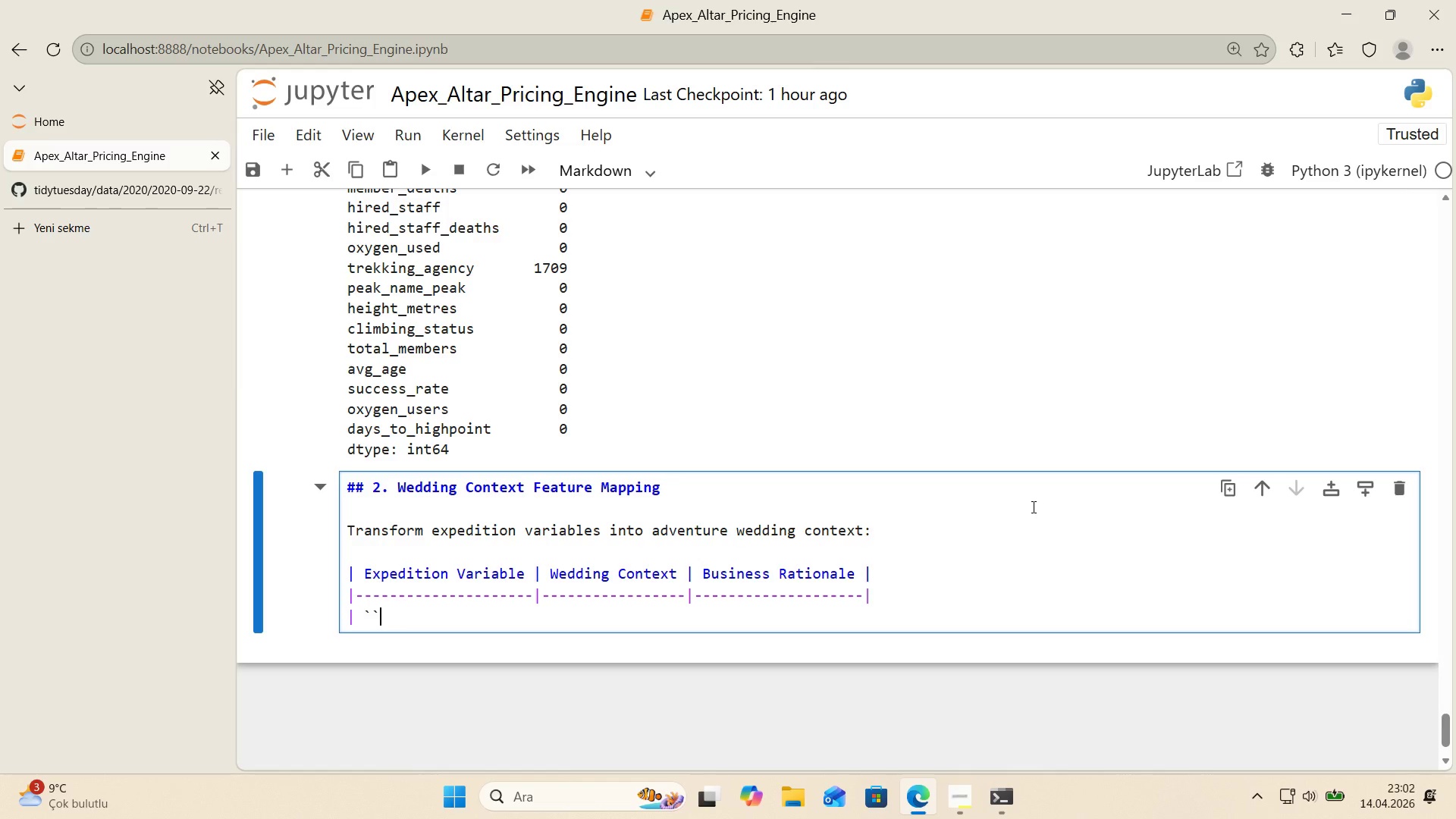 
key(Alt+Control+Comma)
 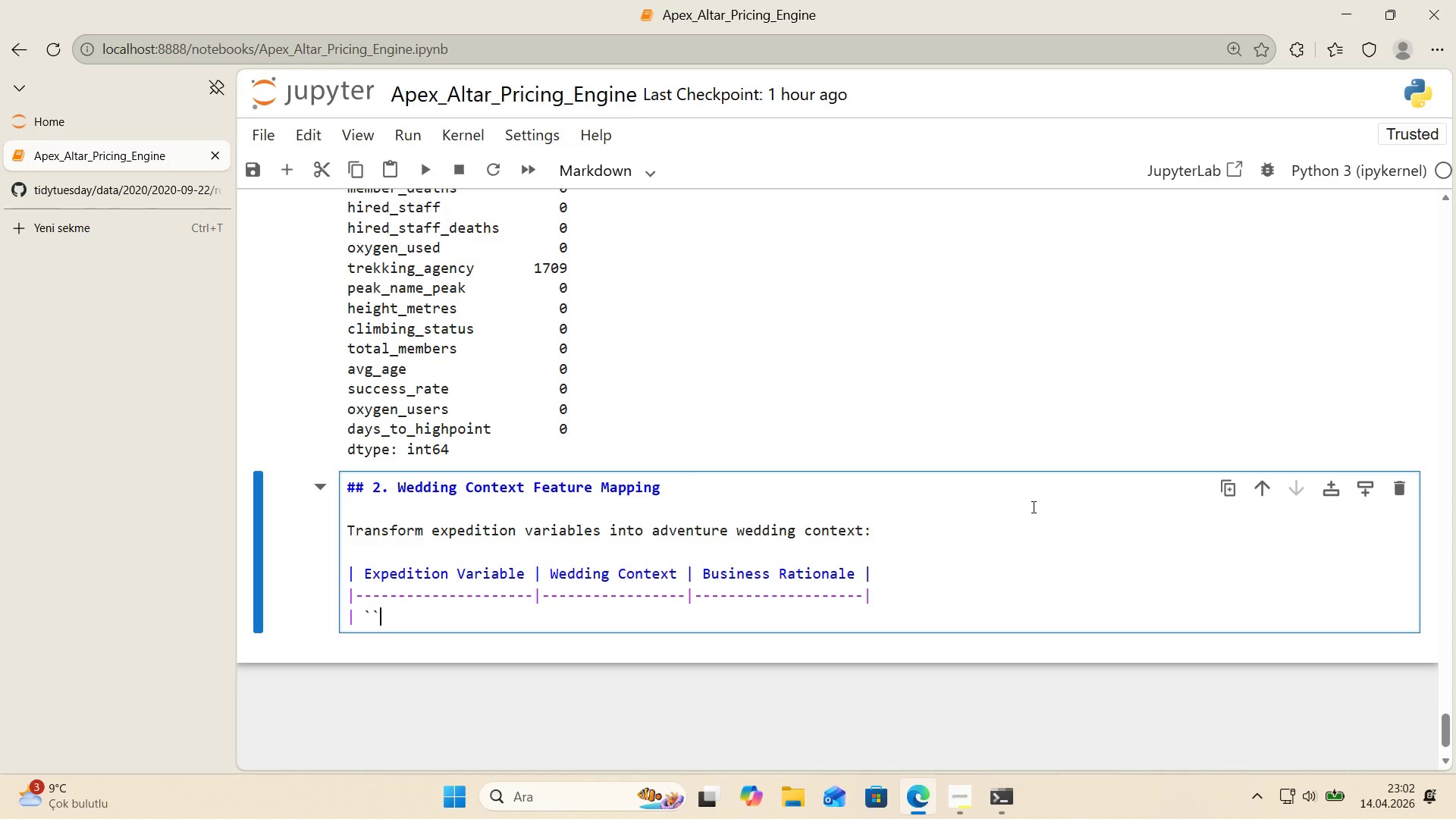 
key(ArrowLeft)
 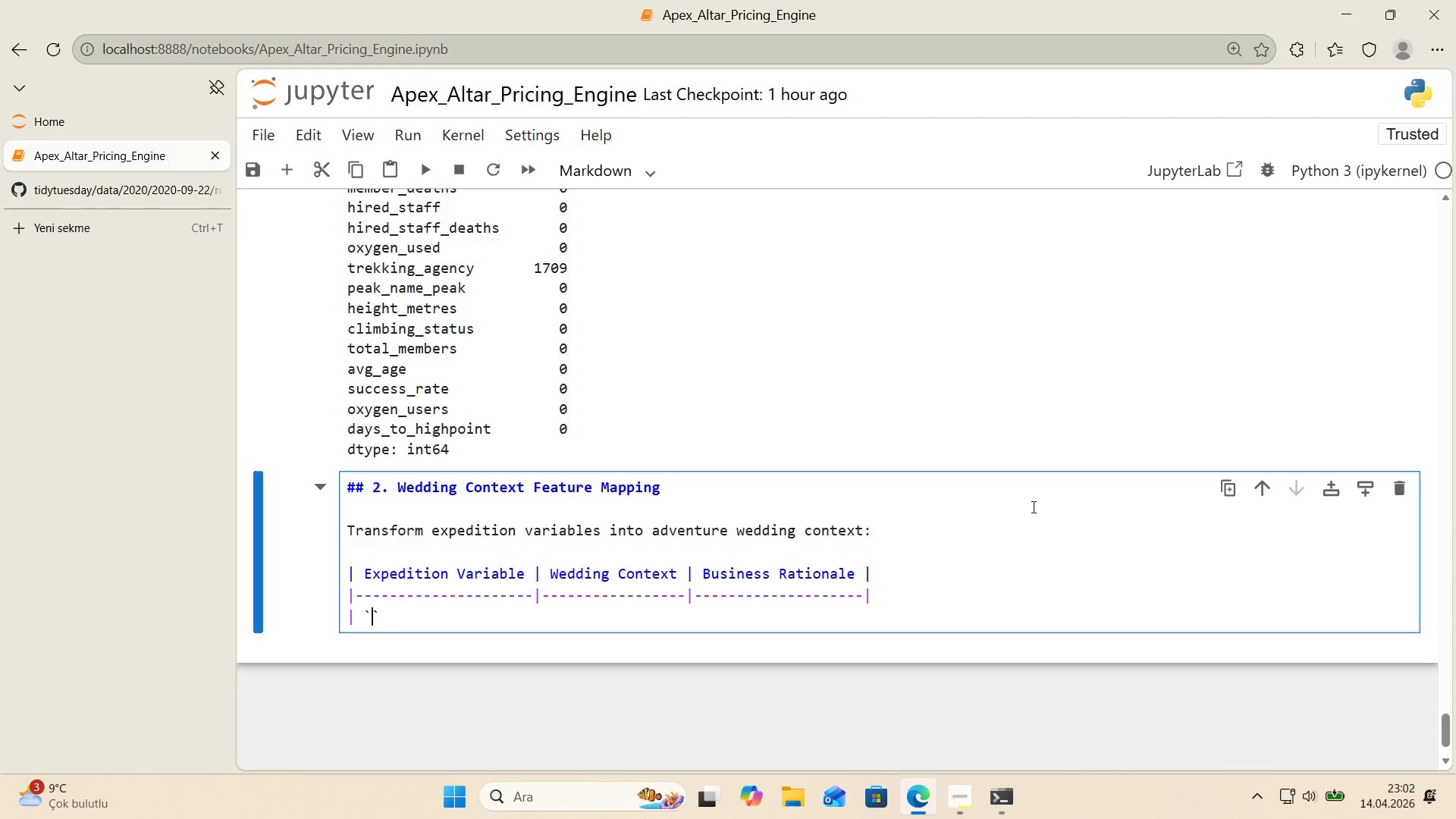 
type(total_members)
 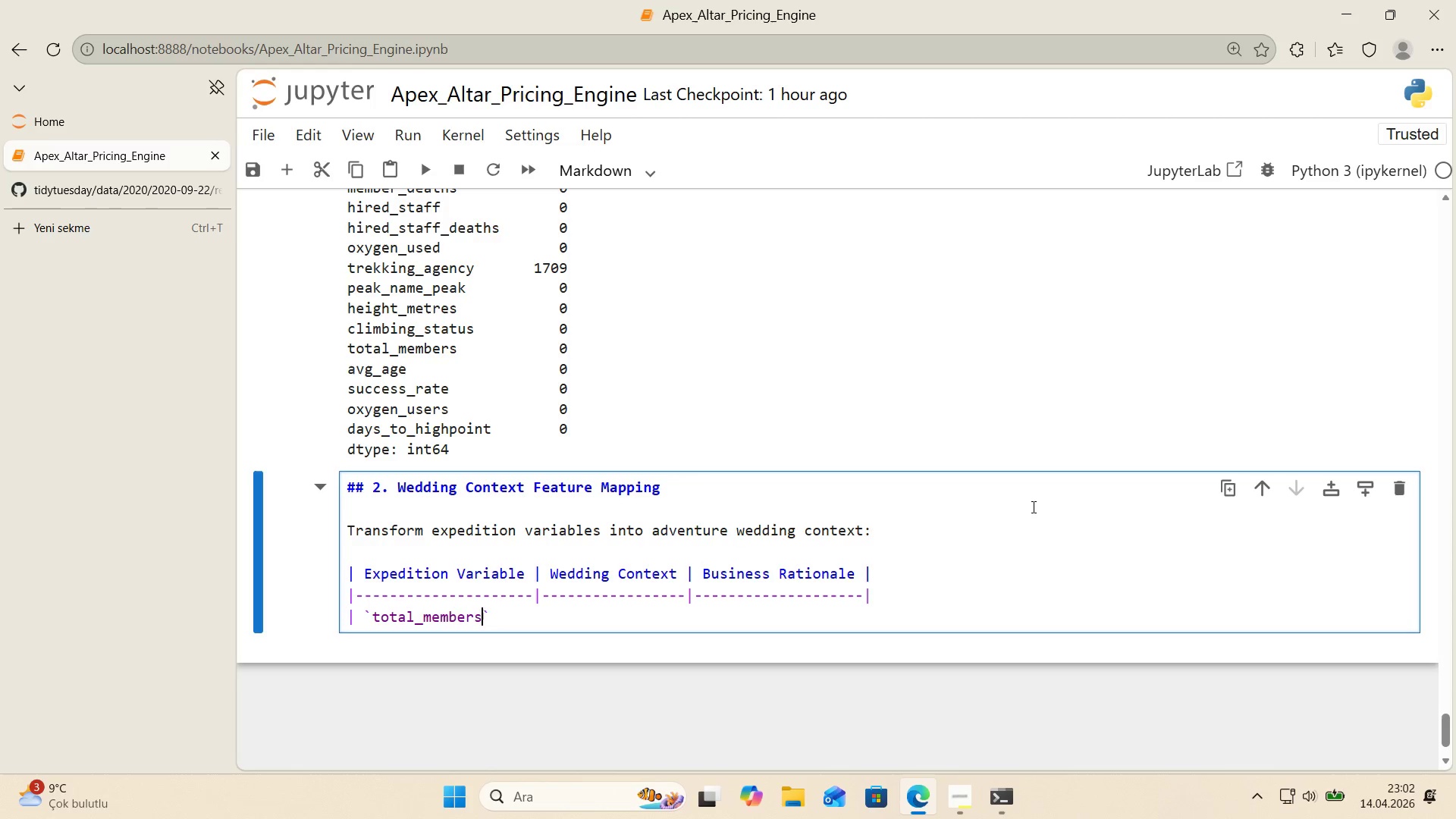 
key(ArrowRight)
 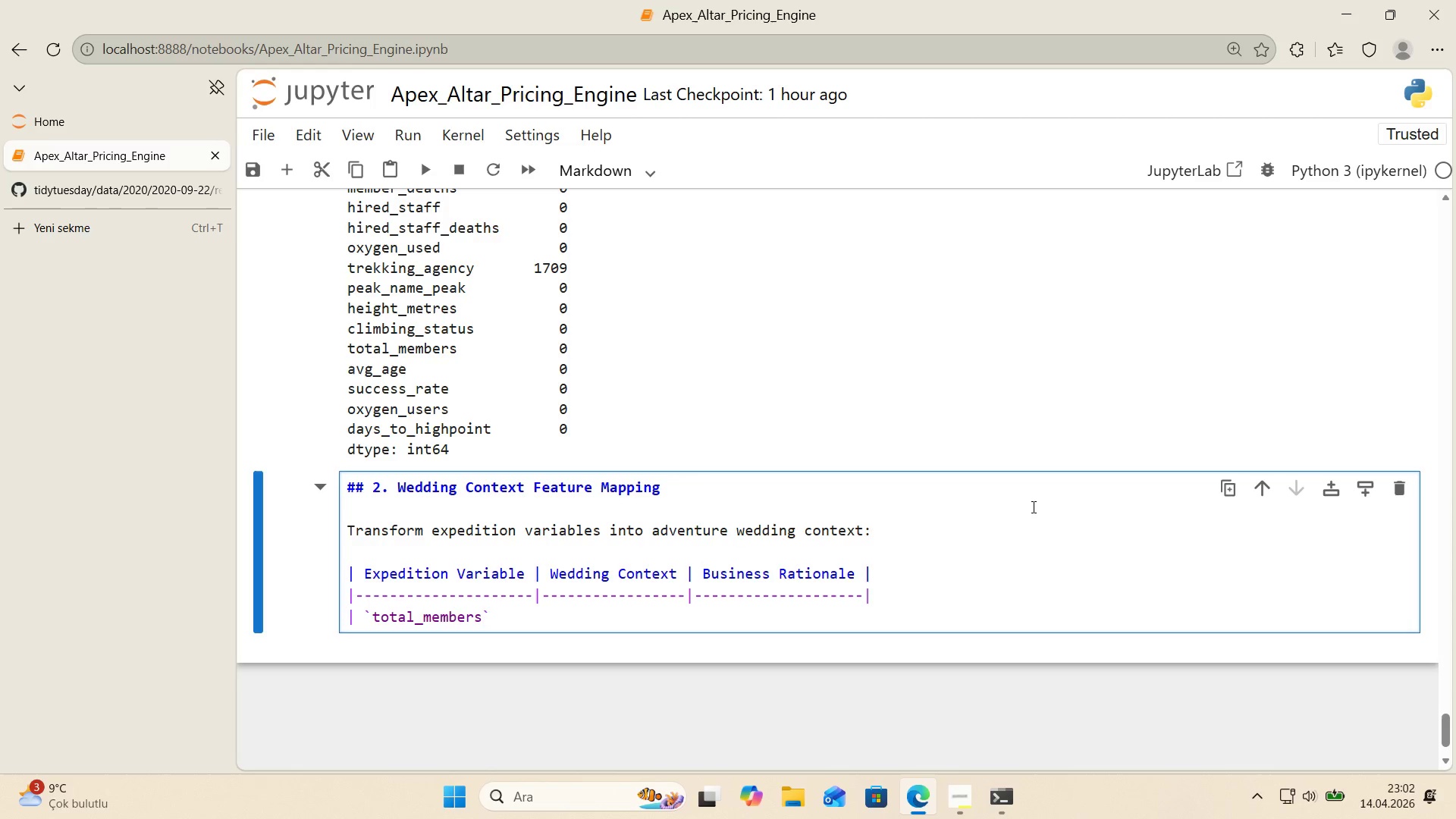 
key(Space)
 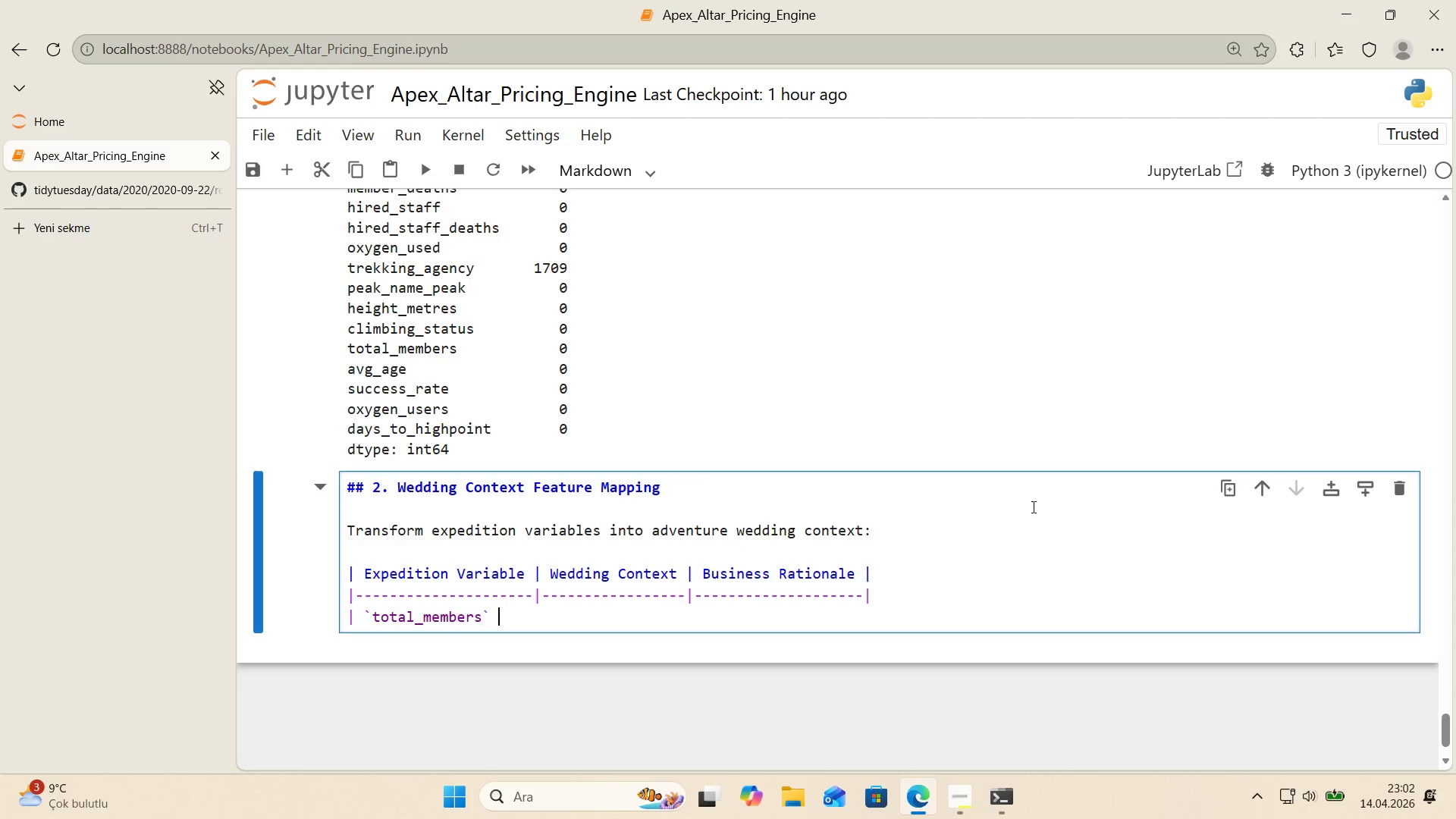 
key(Space)
 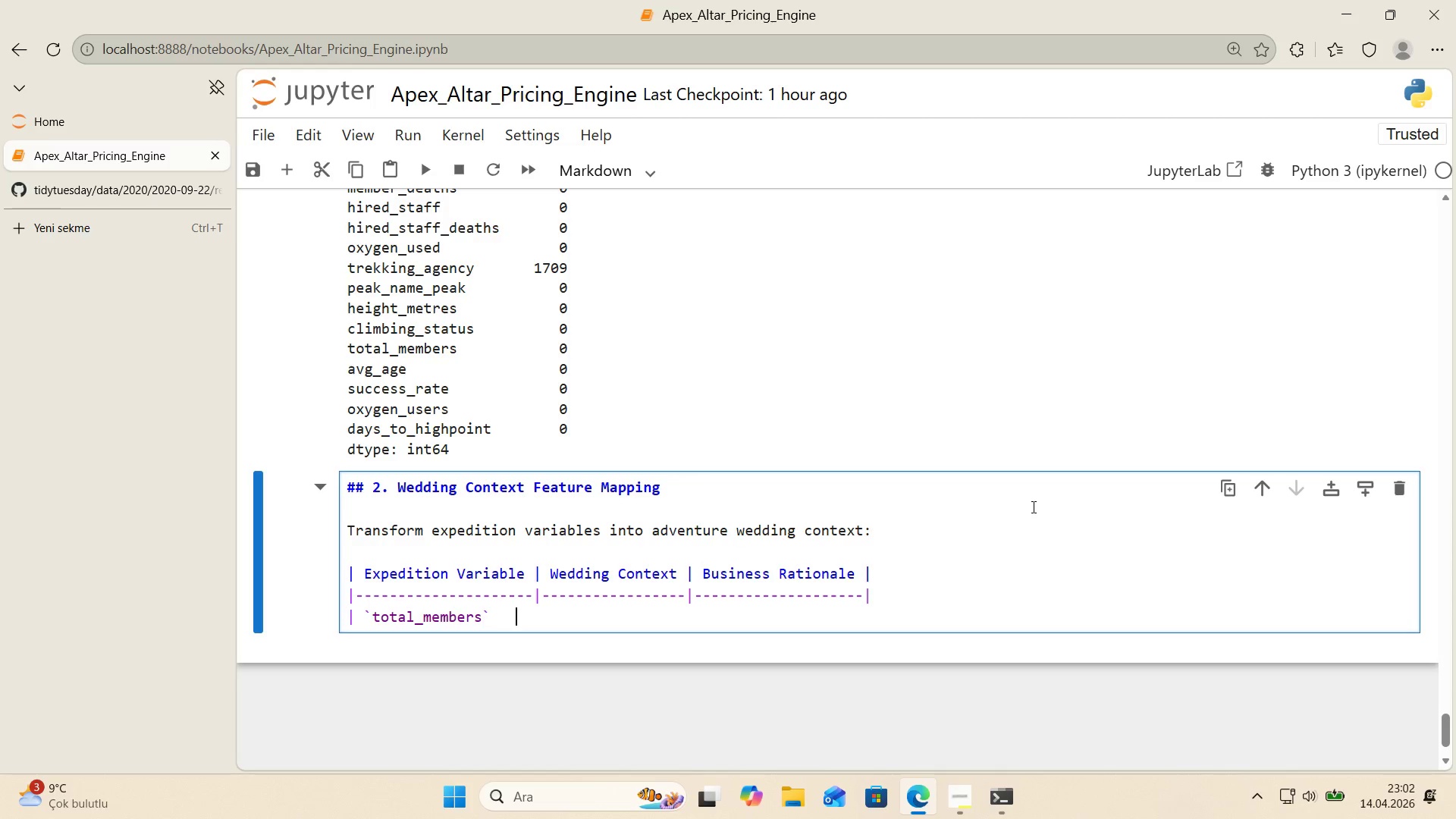 
key(Space)
 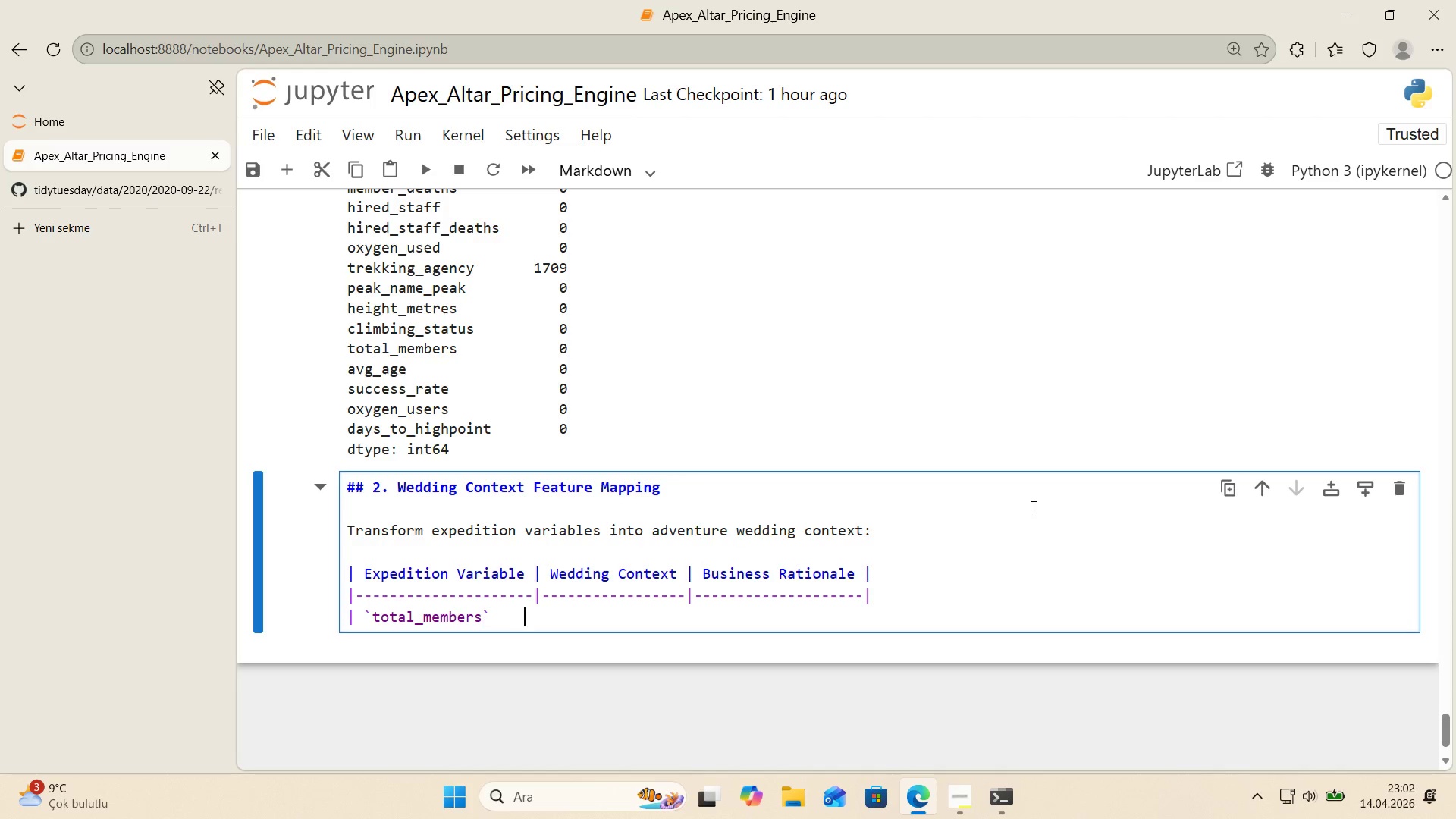 
key(Space)
 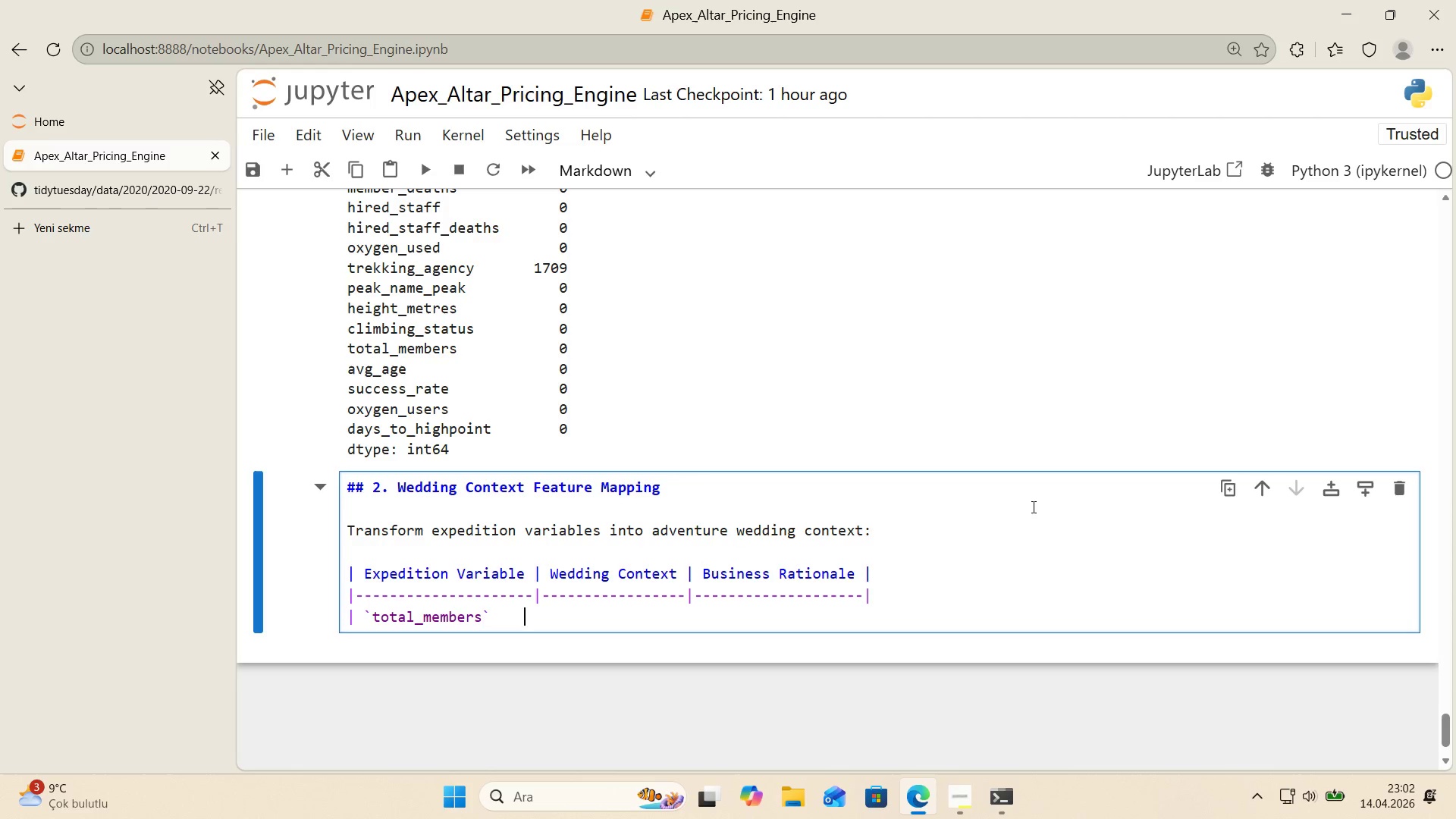 
key(Space)
 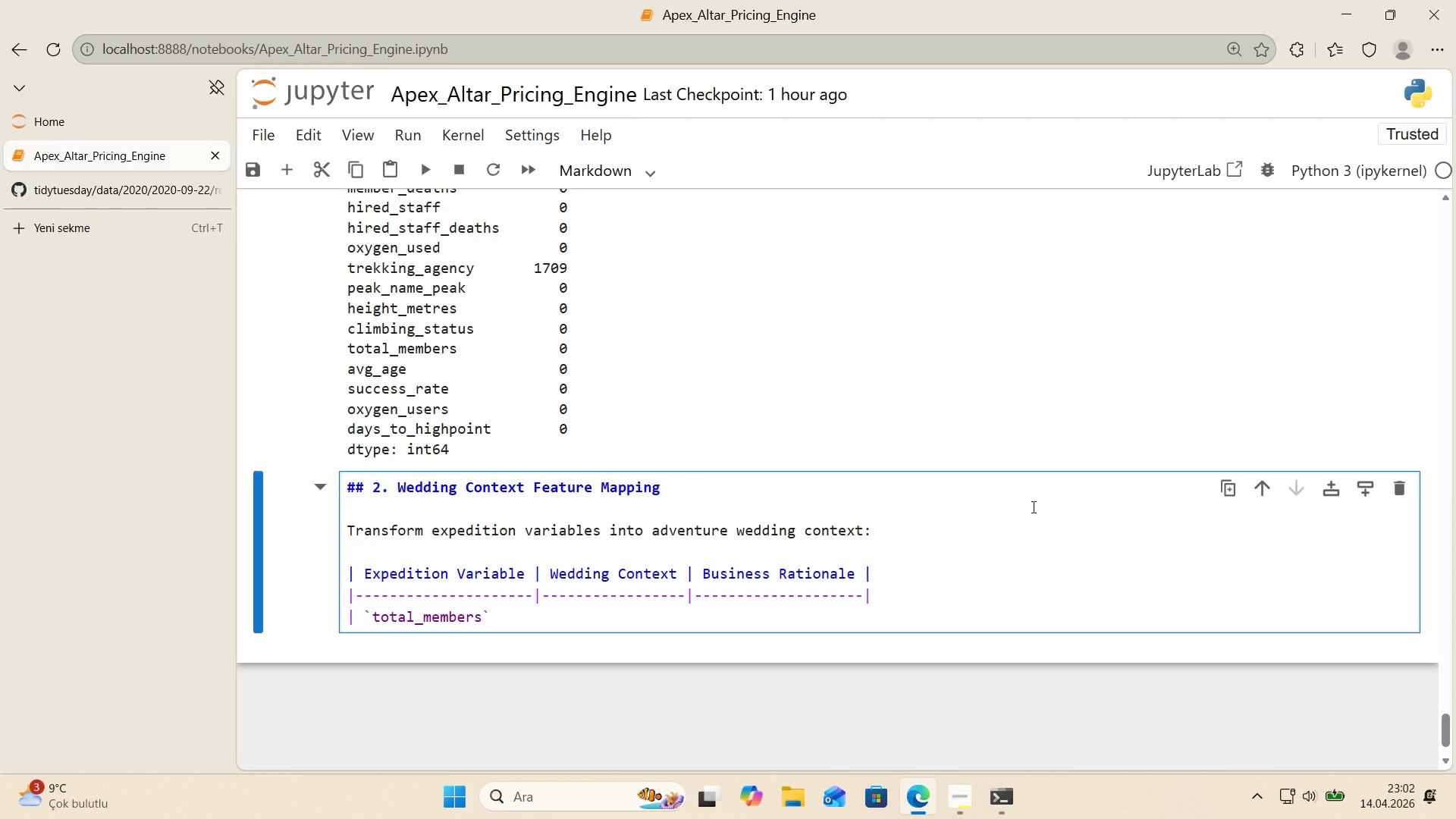 
key(Backspace)
 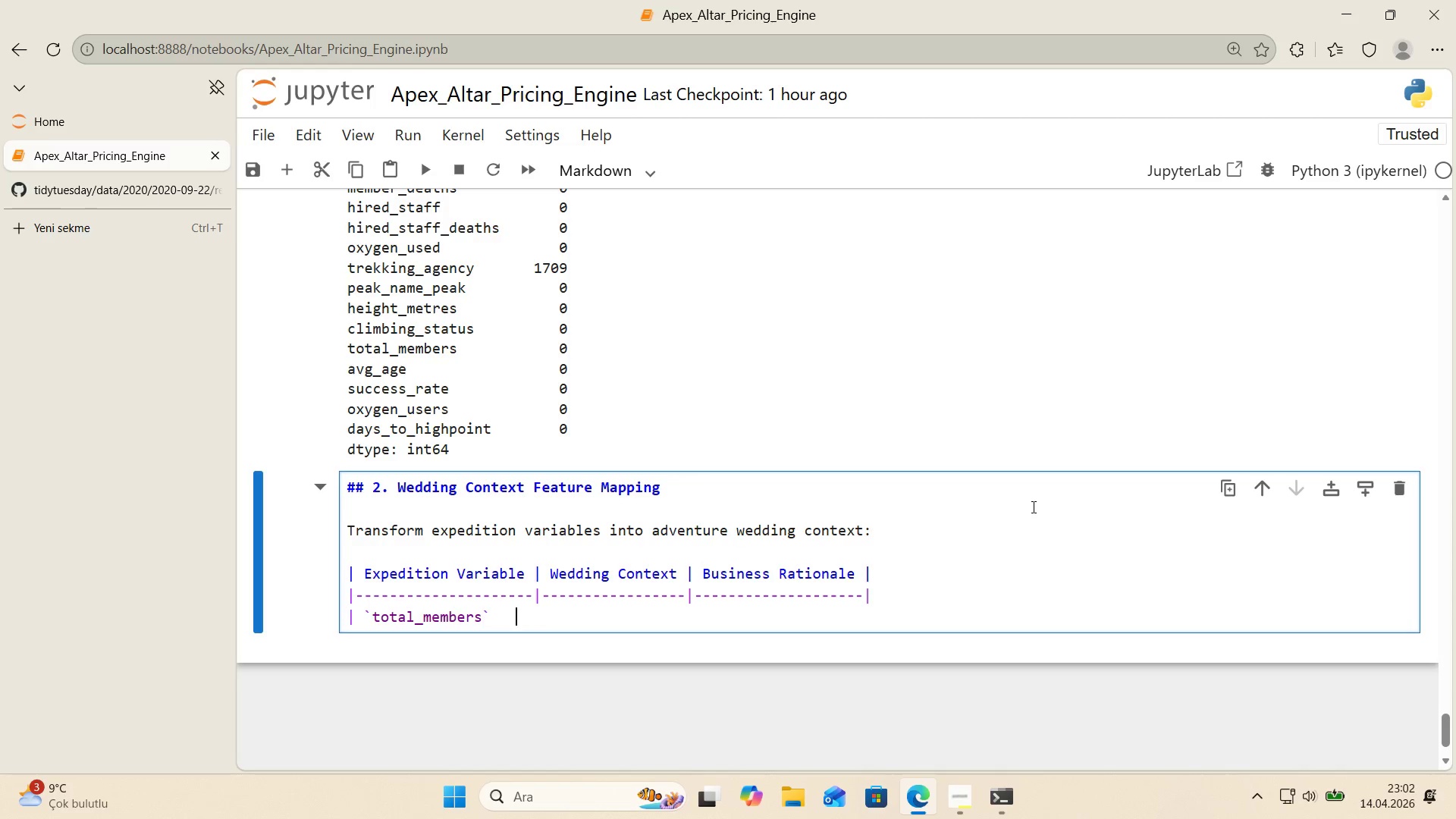 
key(Backspace)
 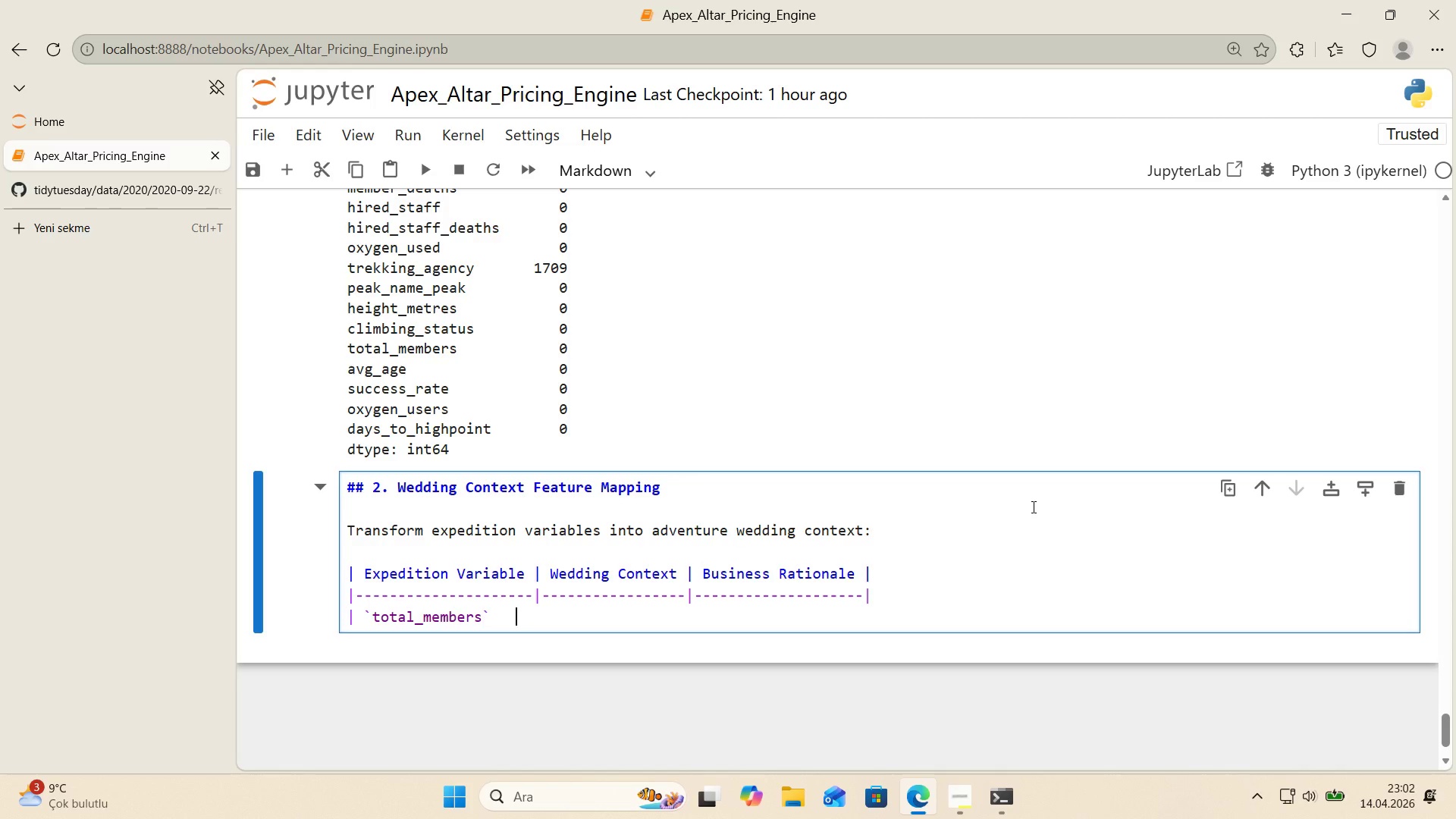 
key(Backspace)
 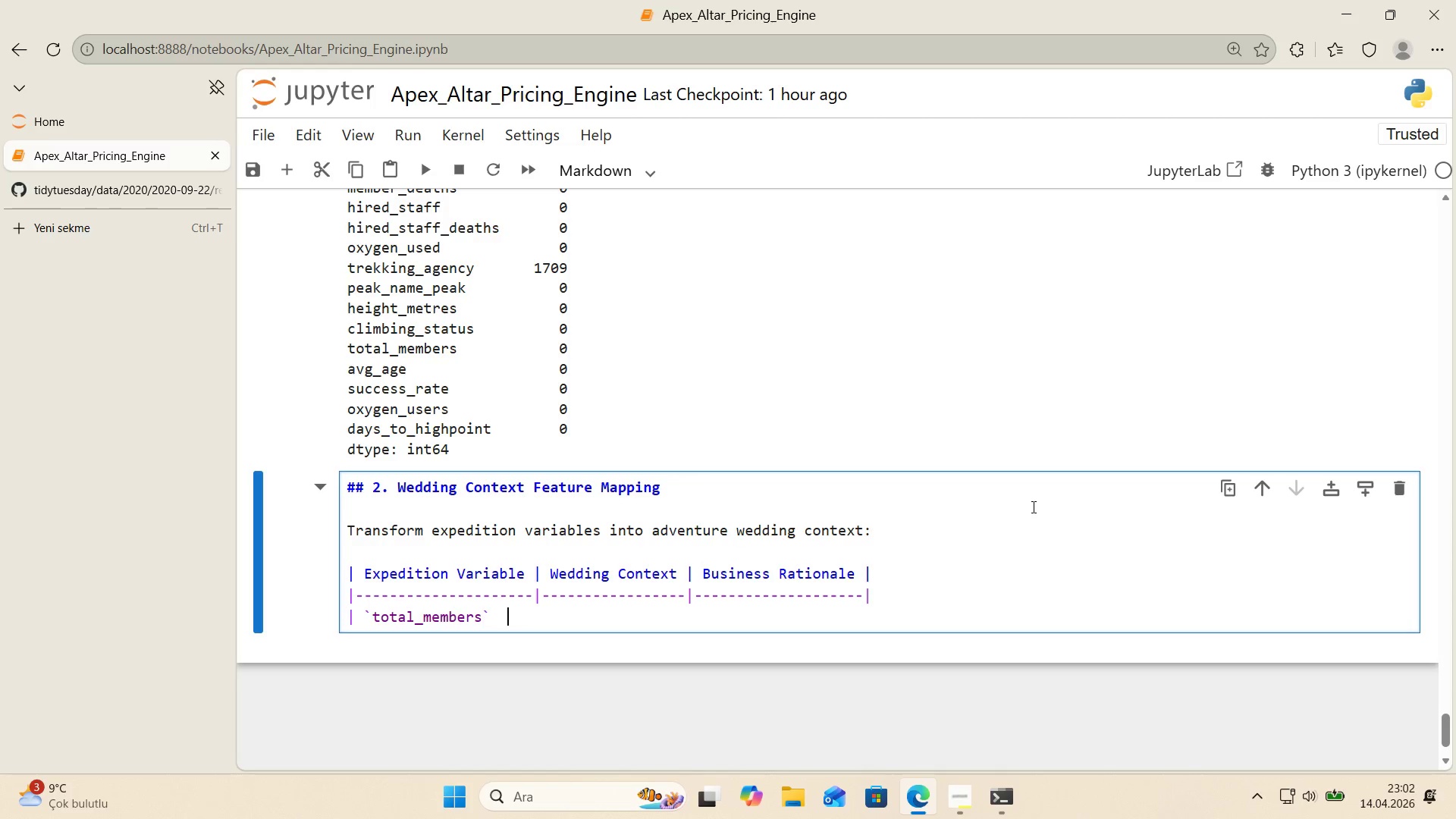 
key(Backspace)
 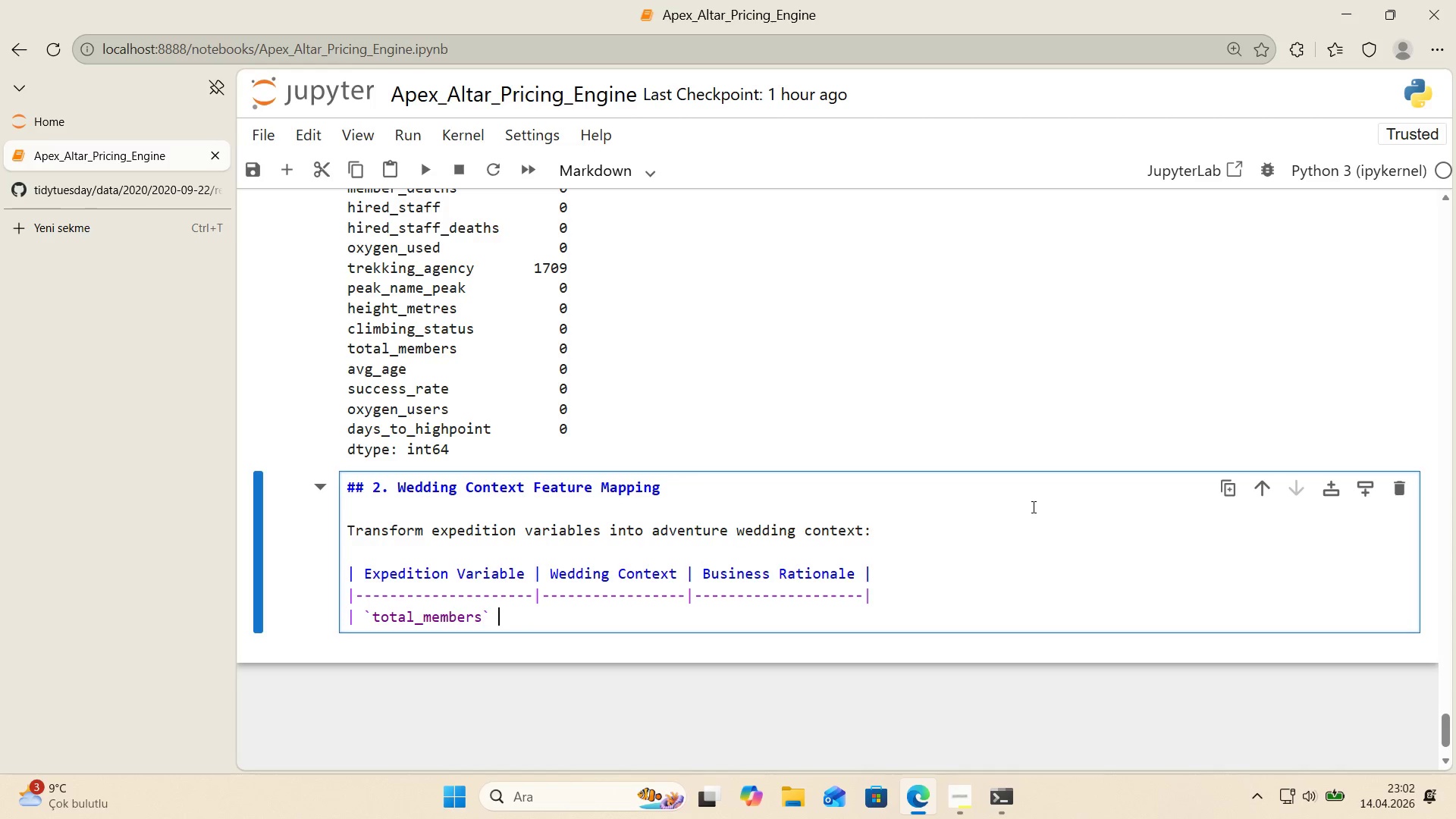 
key(Backspace)
 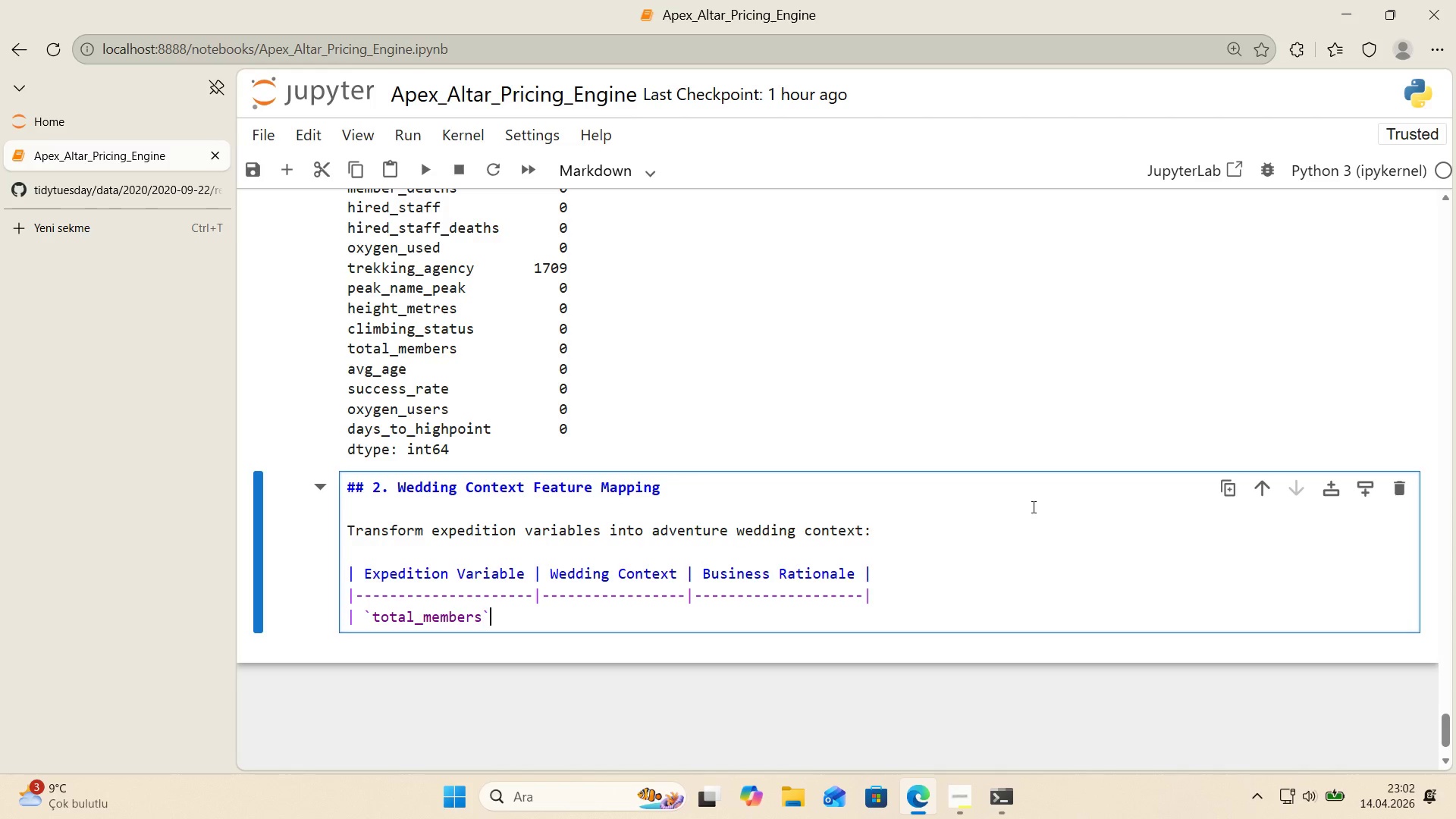 
key(Space)
 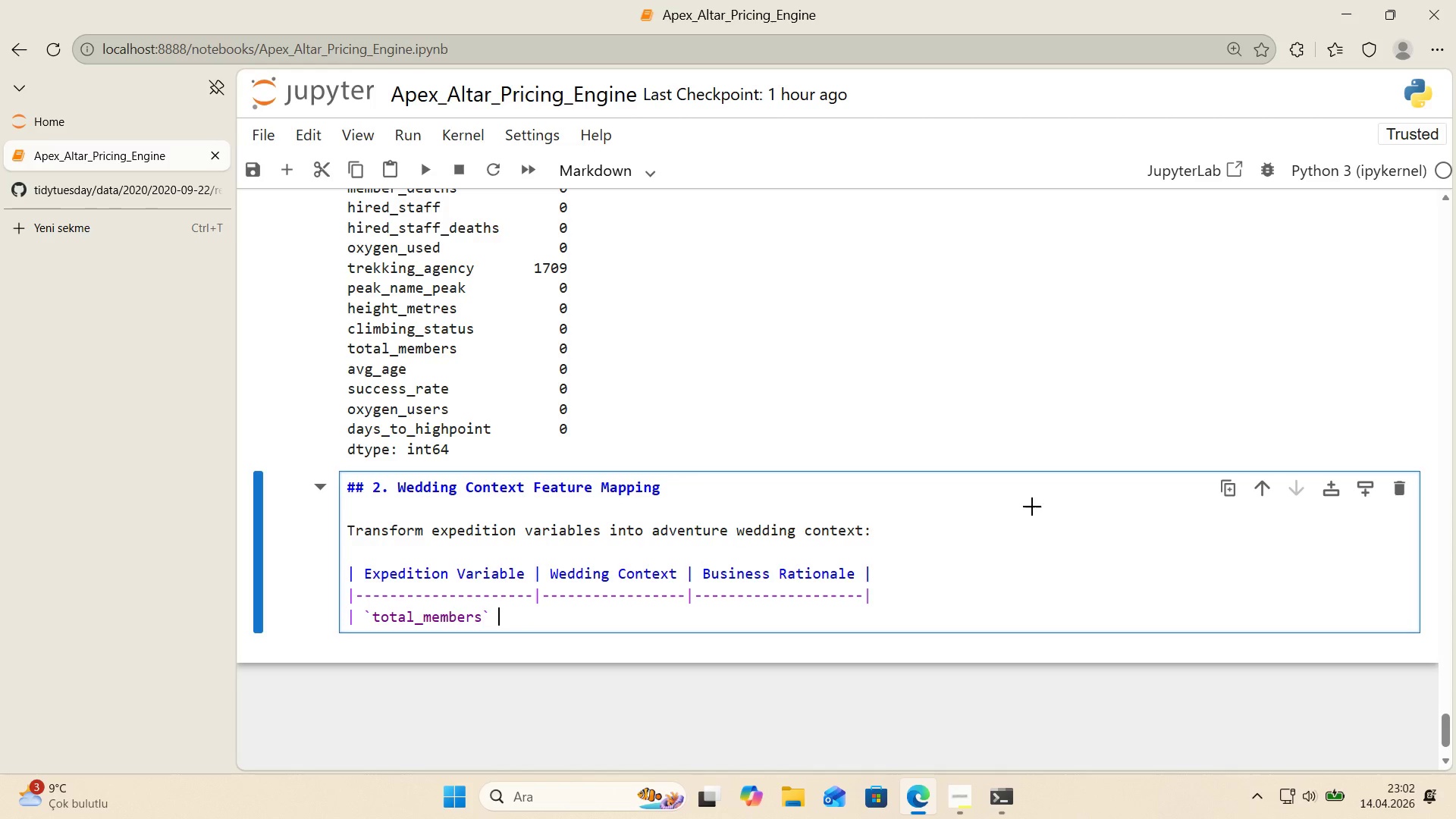 
key(Alt+Control+AltRight)
 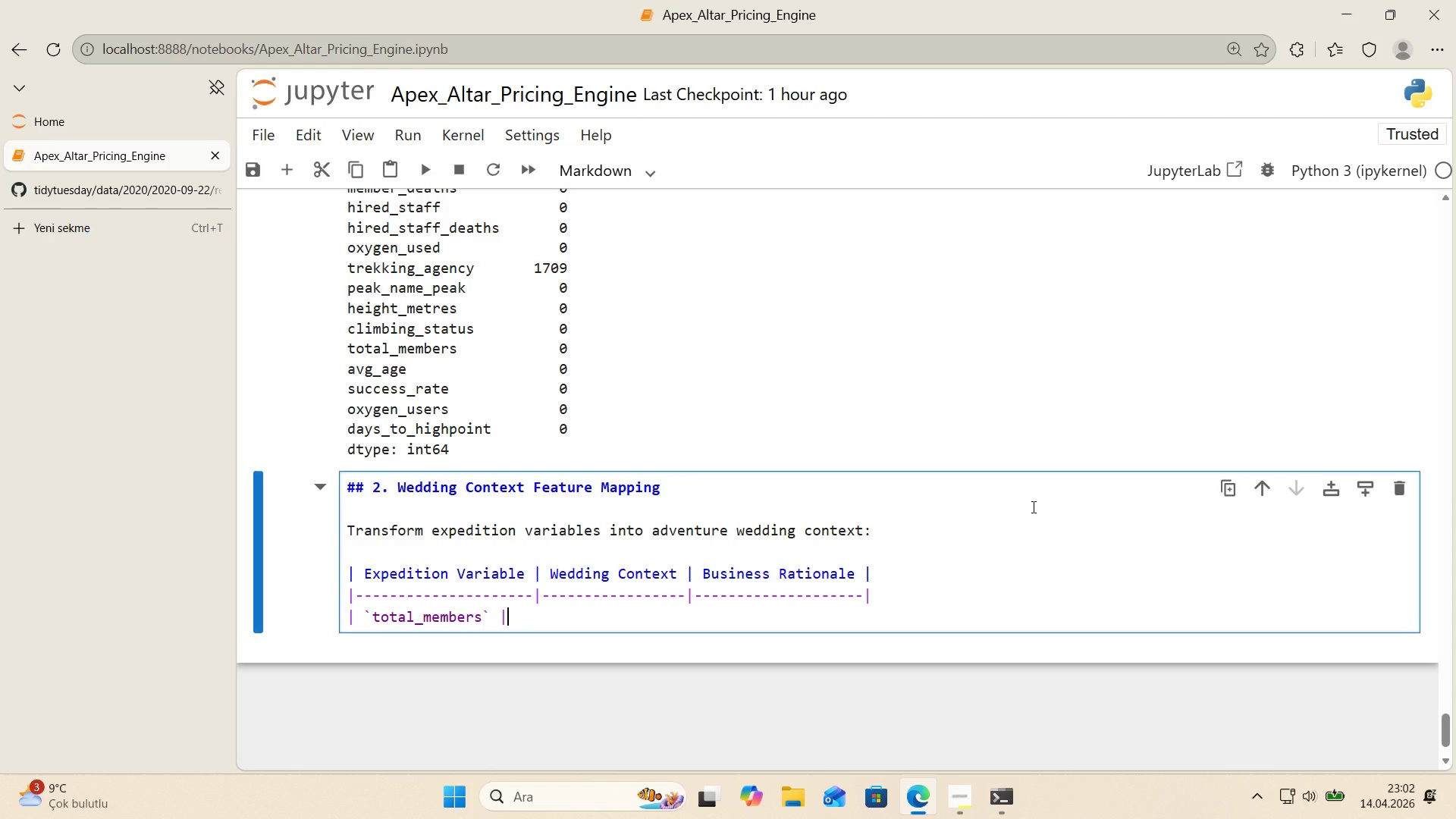 
key(Control+ControlLeft)
 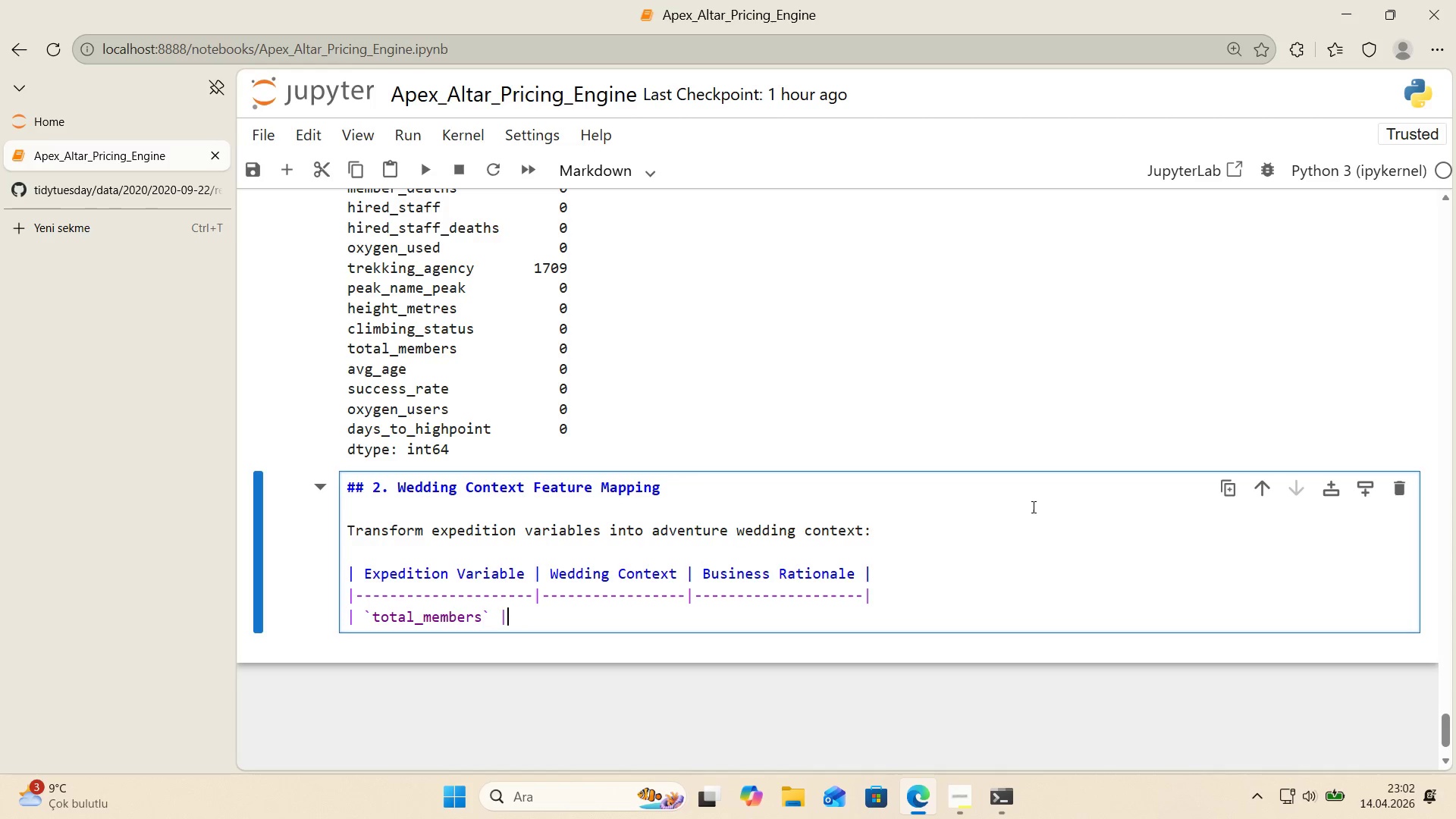 
key(Alt+Control+Minus)
 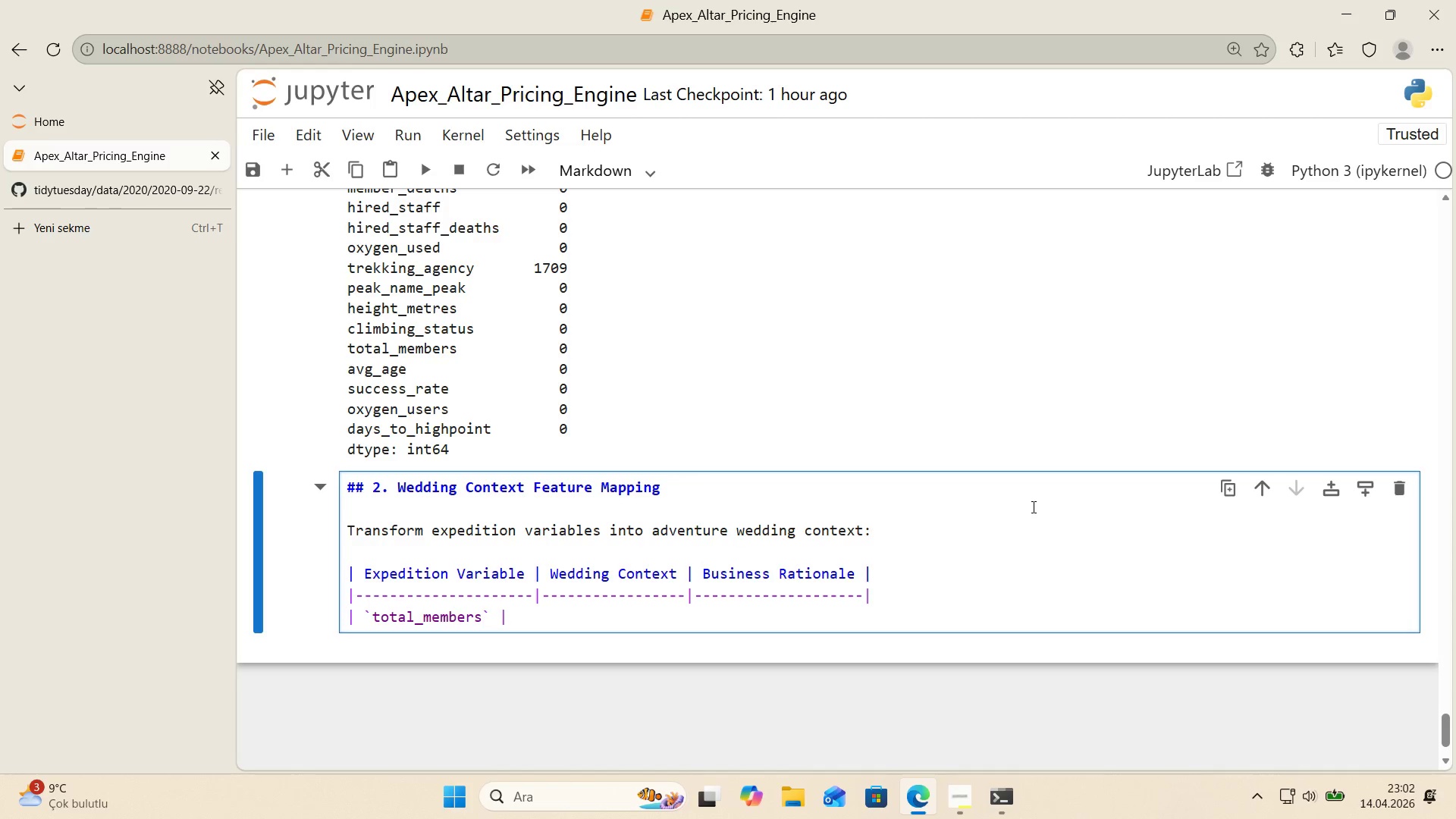 
type( Guest count )
 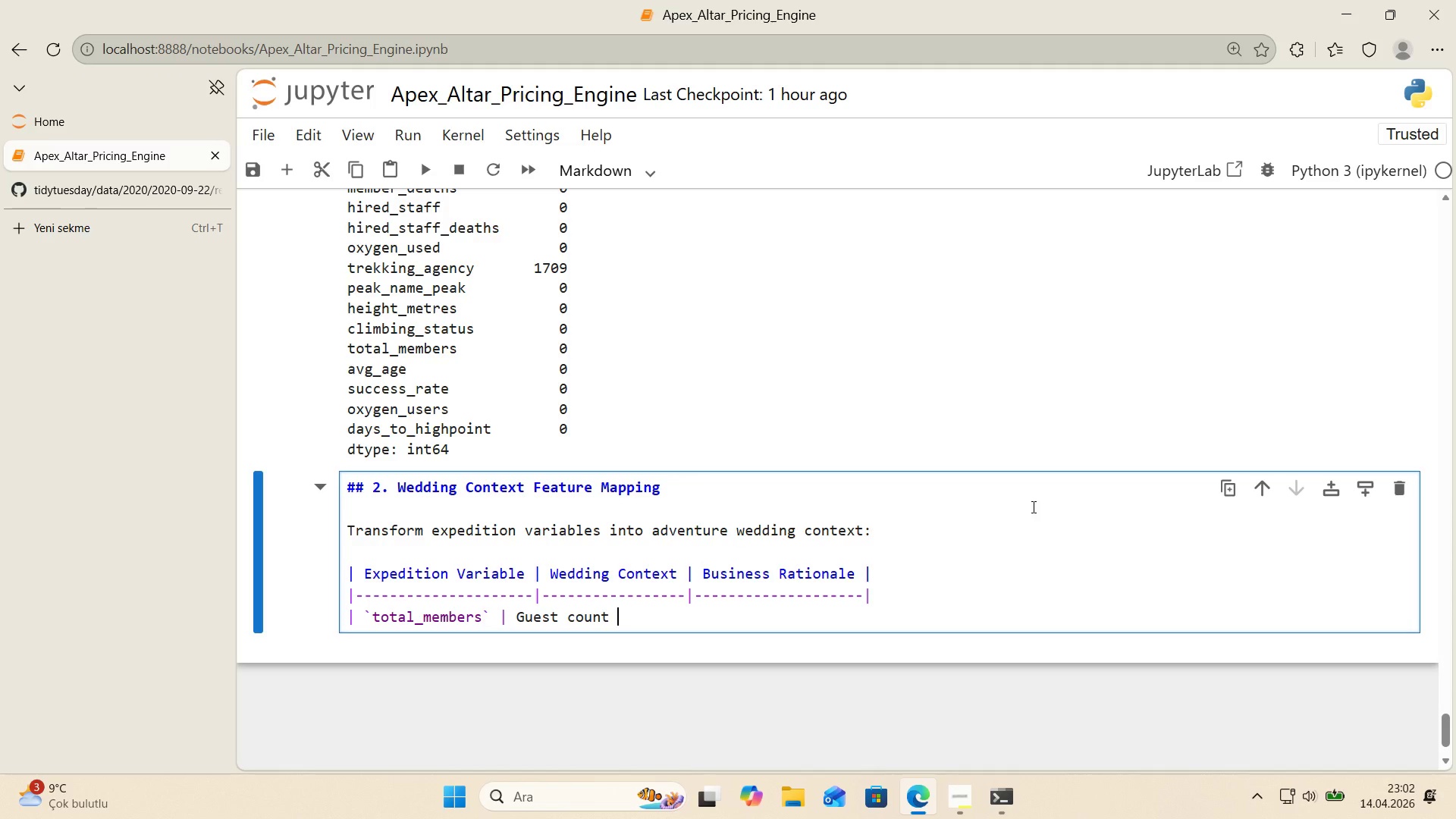 
key(Alt+Control+Minus)
 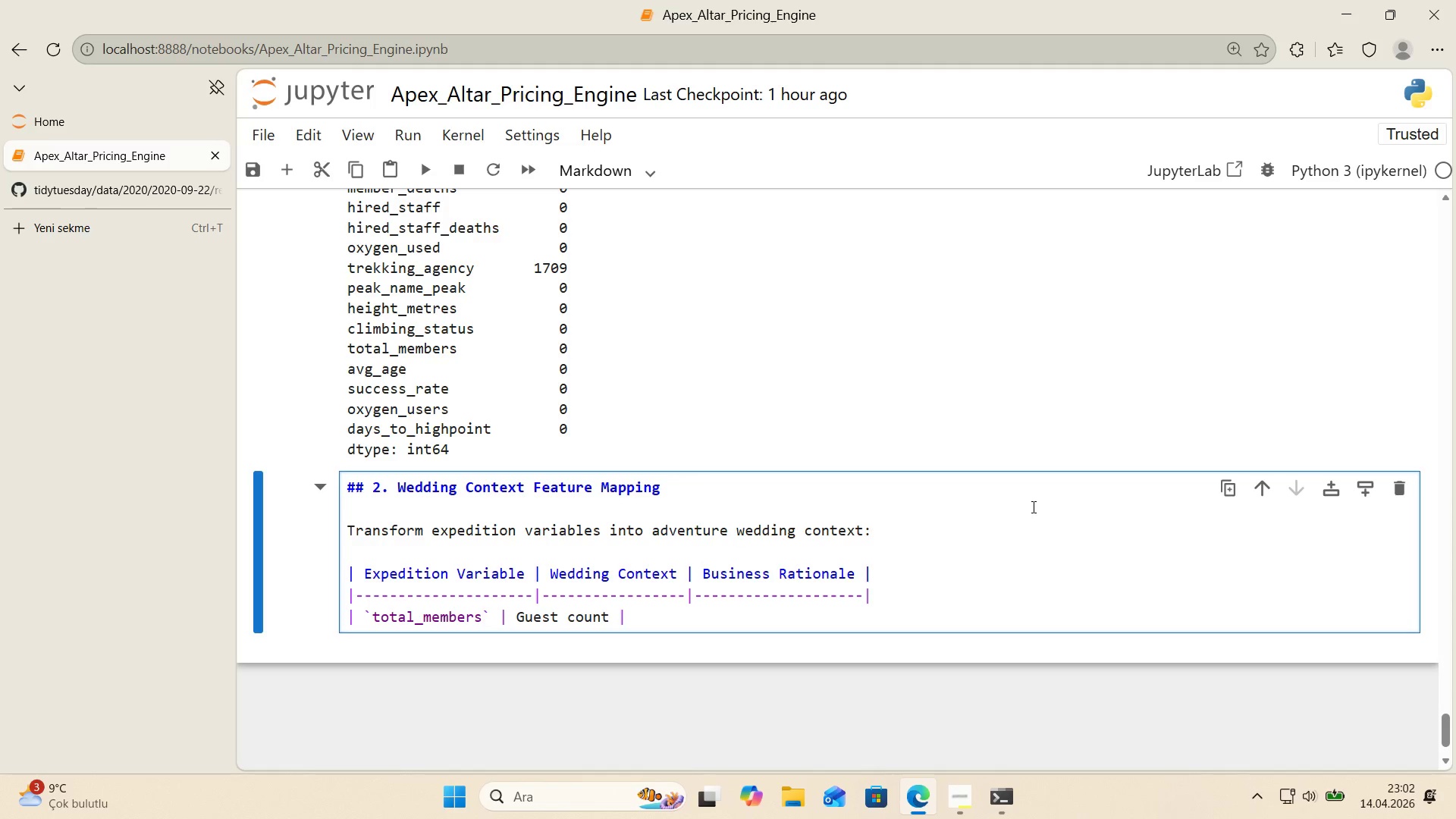 
type( More guests ) more log'st'cs )
 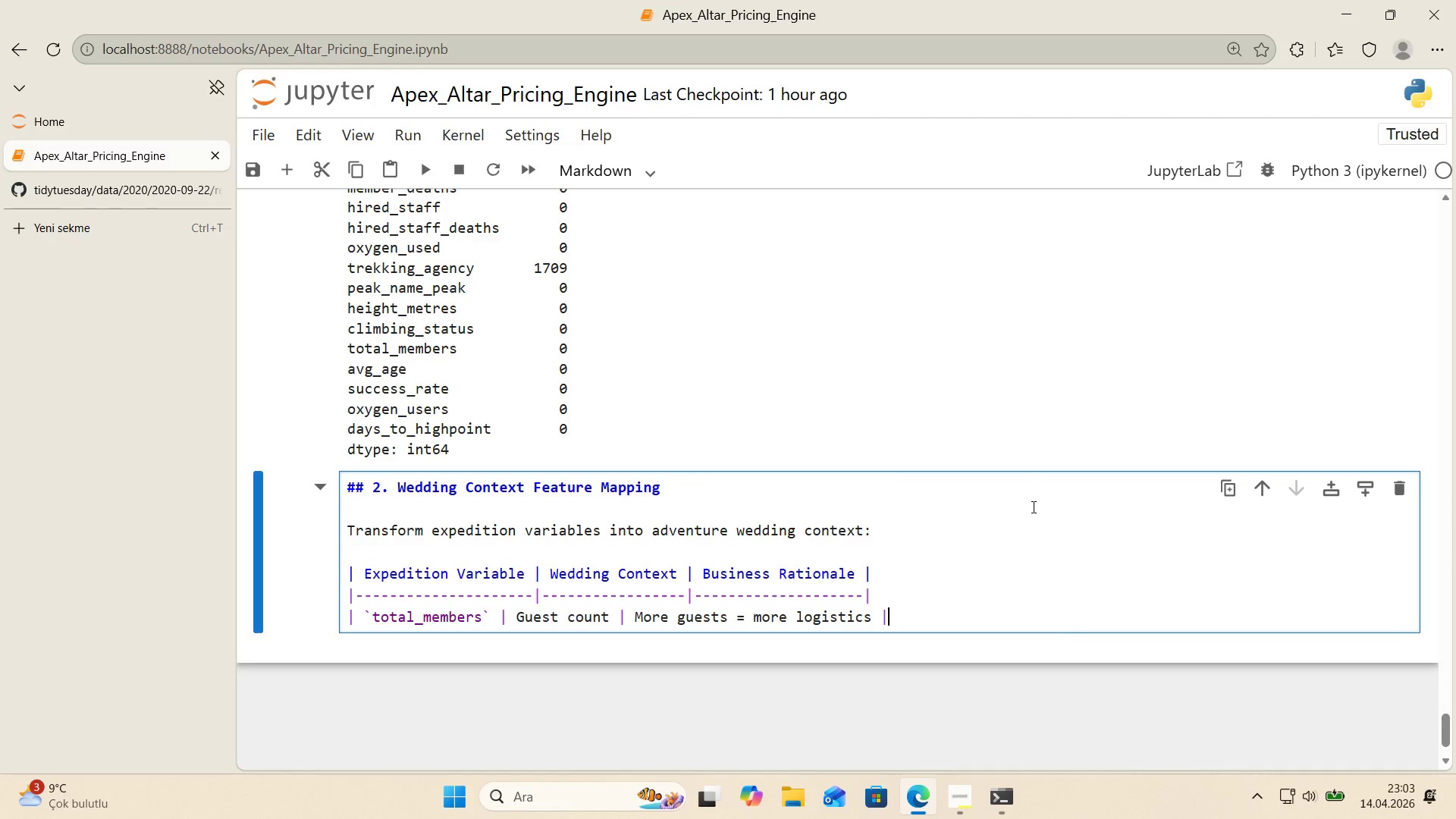 
key(Alt+Control+Minus)
 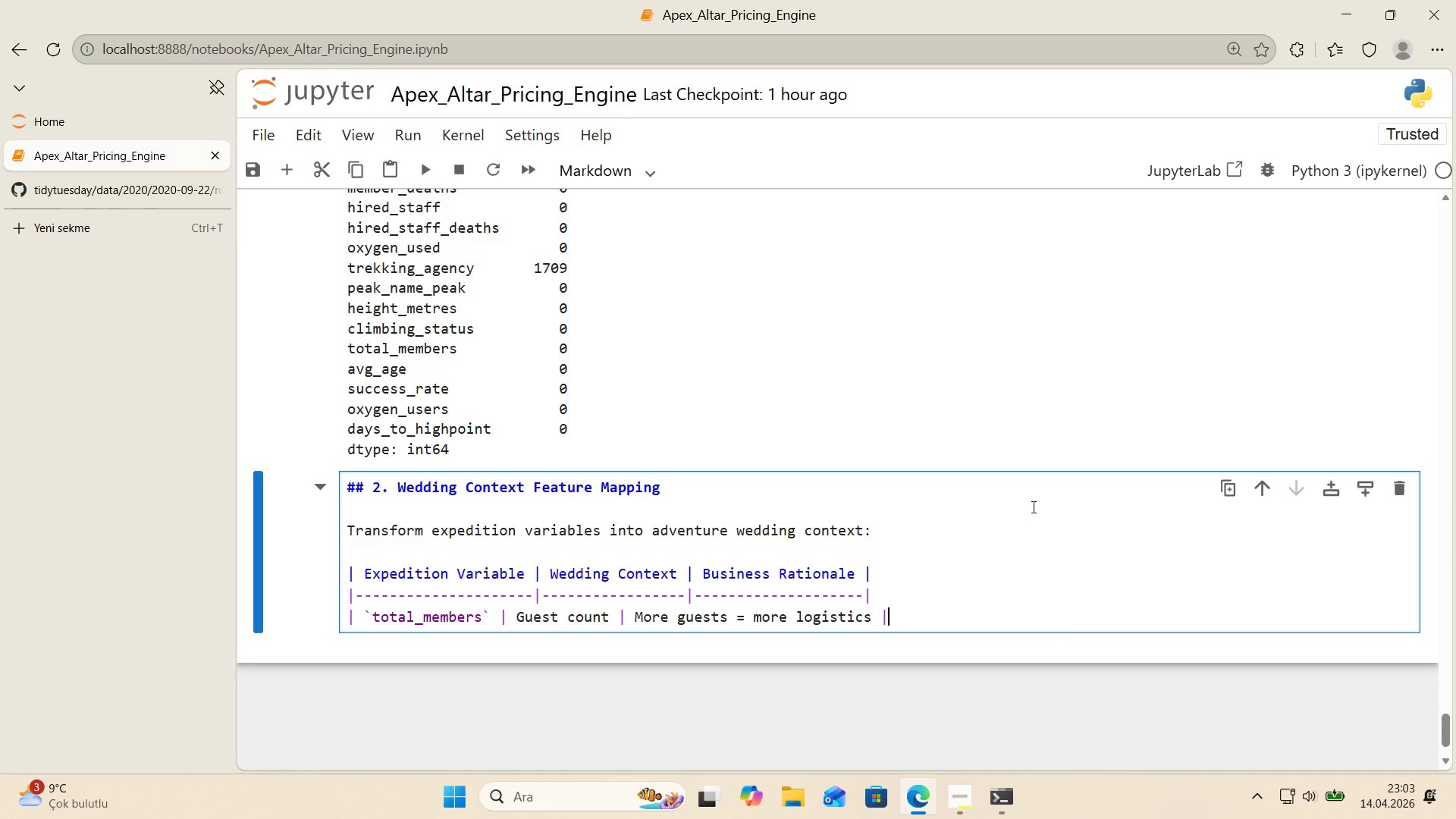 
key(Enter)
 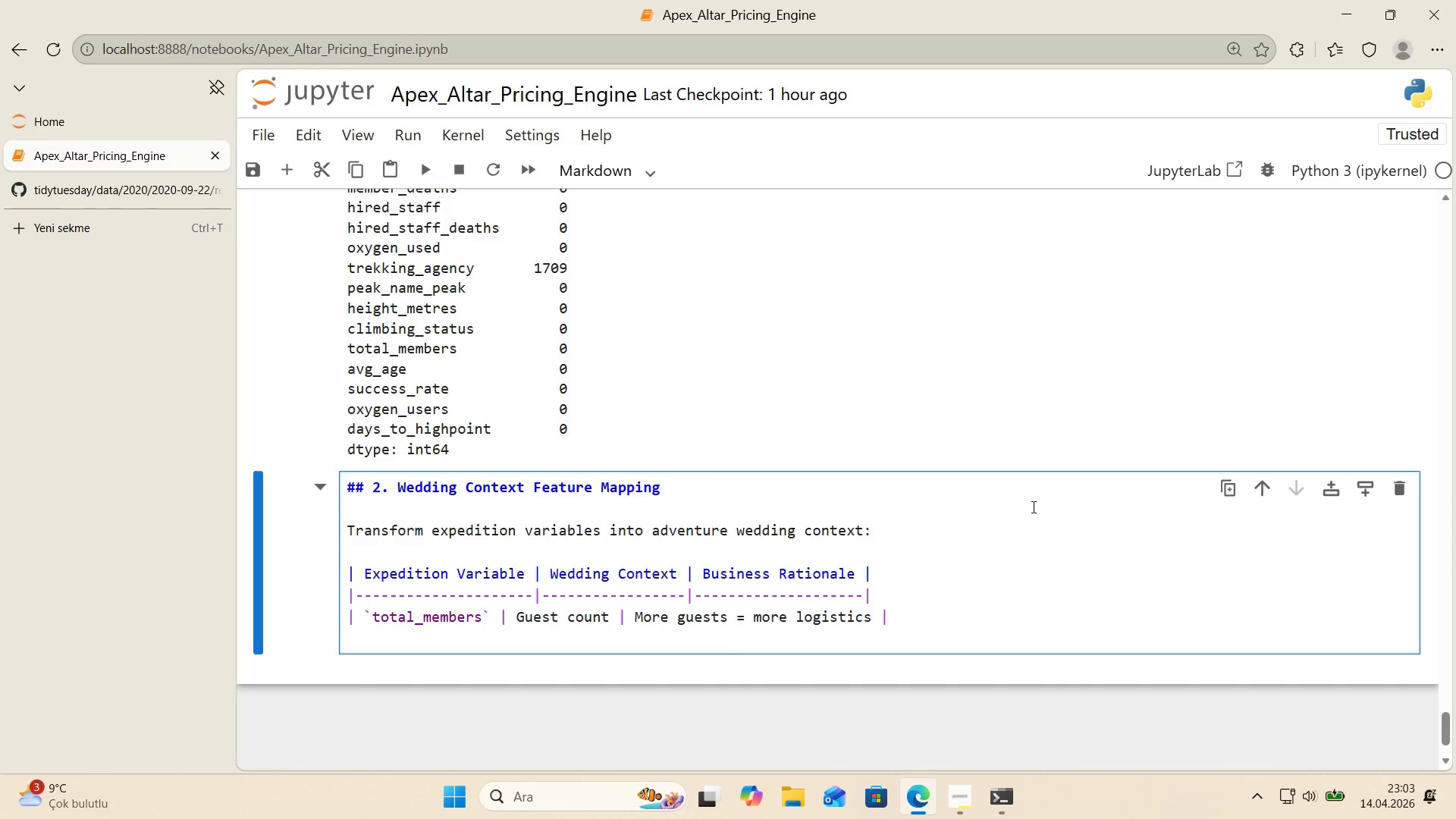 
key(Alt+Control+AltRight)
 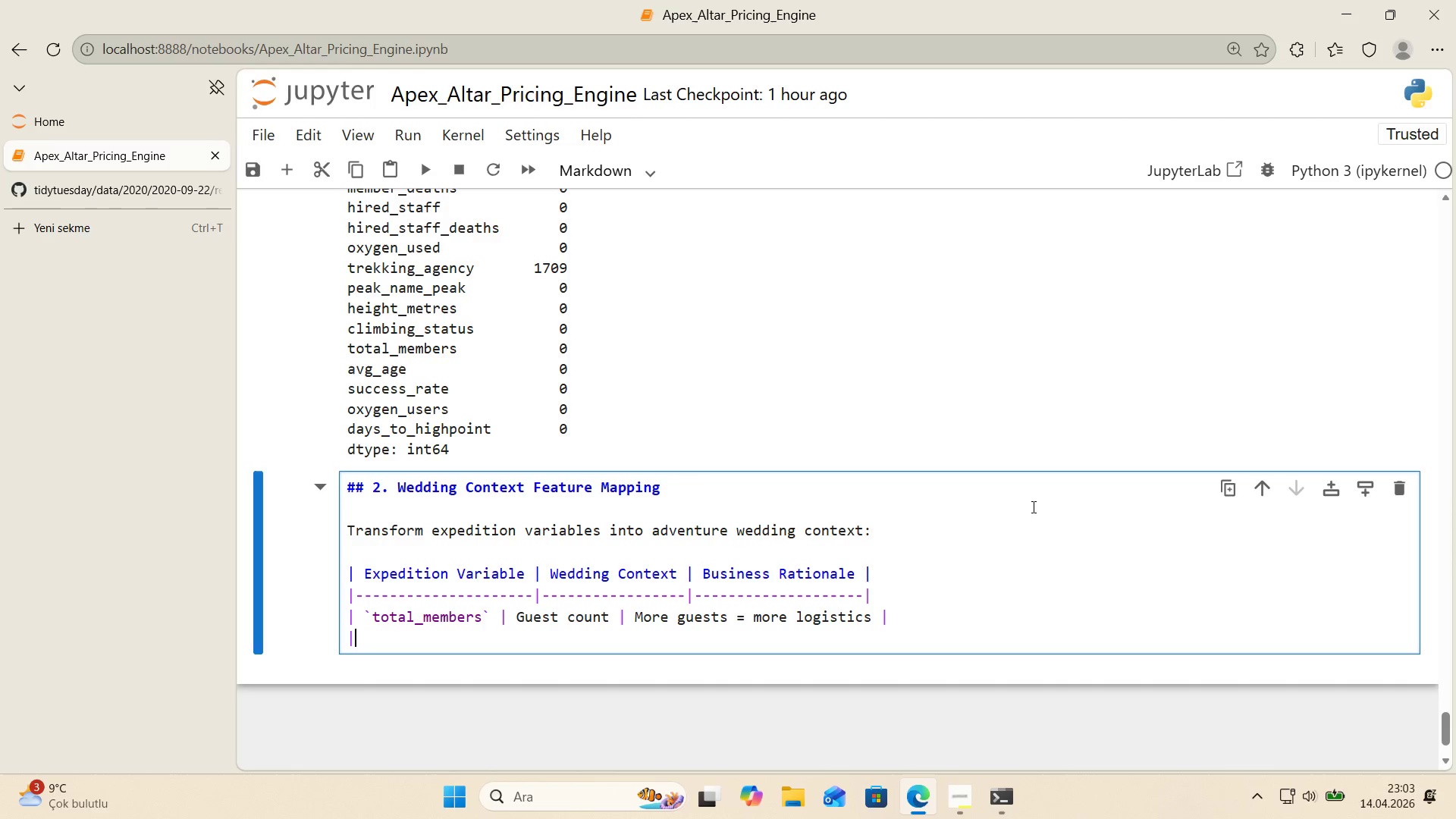 
key(Control+ControlLeft)
 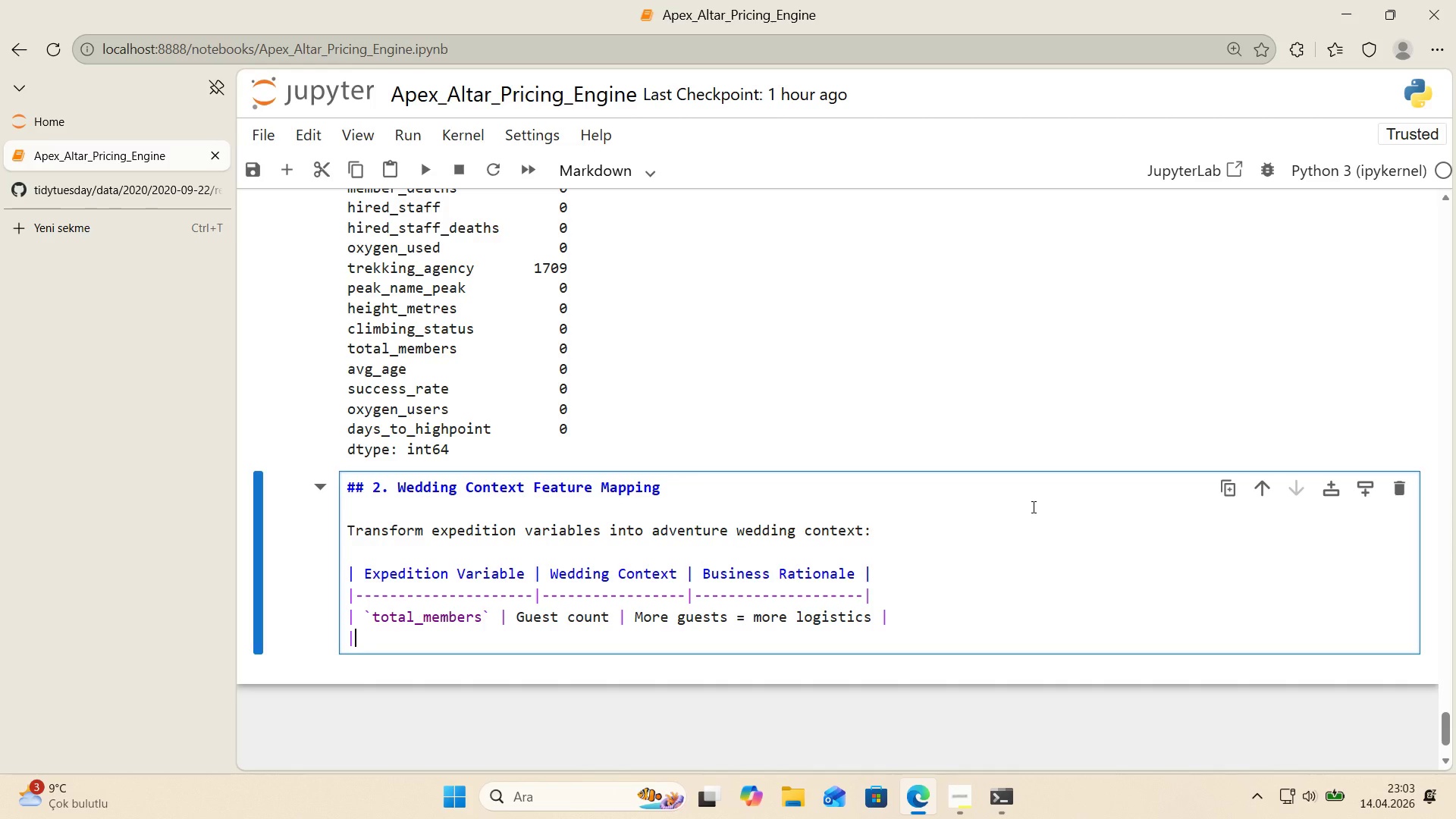 
key(Alt+Control+Minus)
 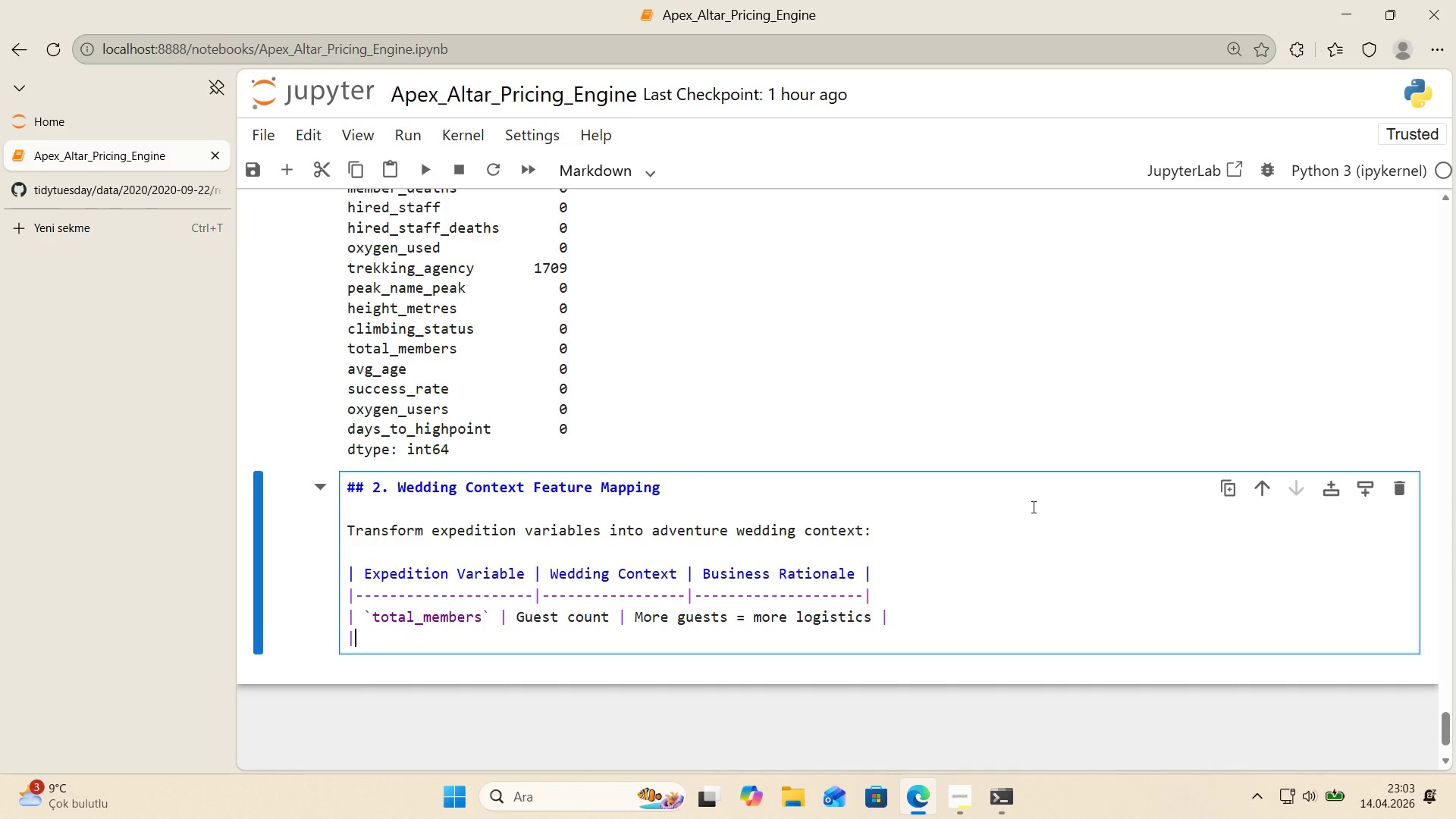 
key(Space)
 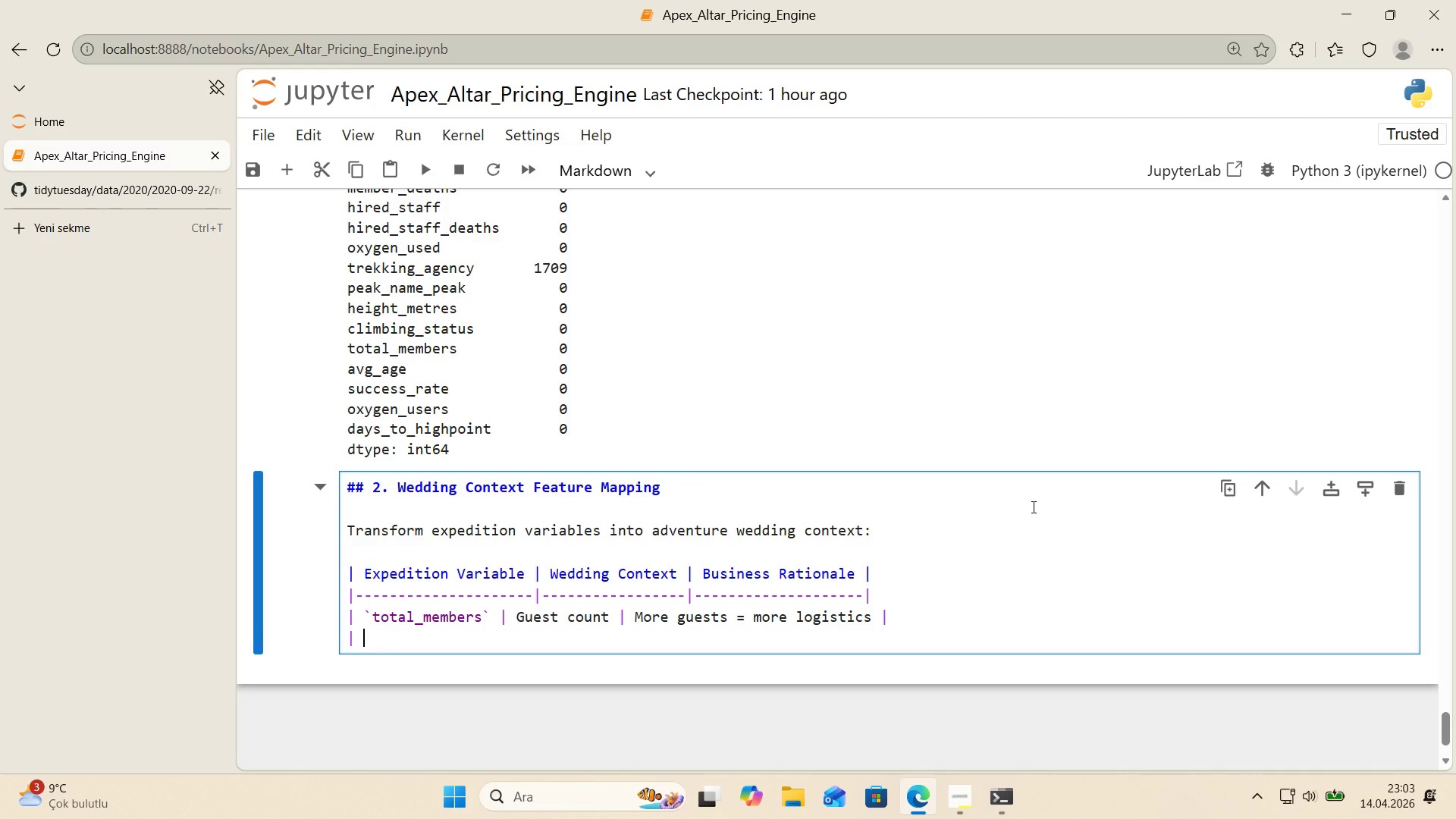 
wait(16.14)
 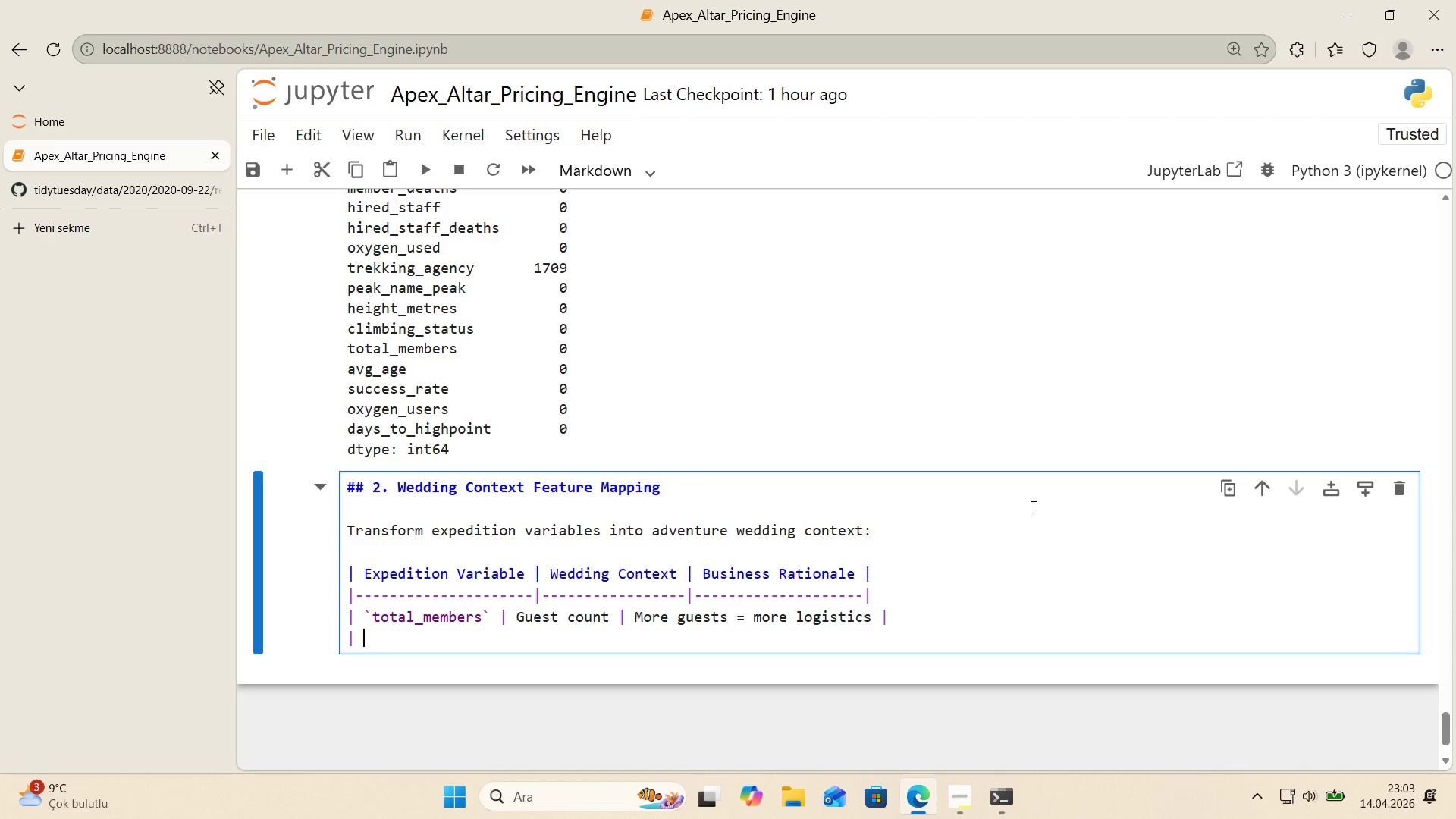 
key(Alt+Control+Comma)
 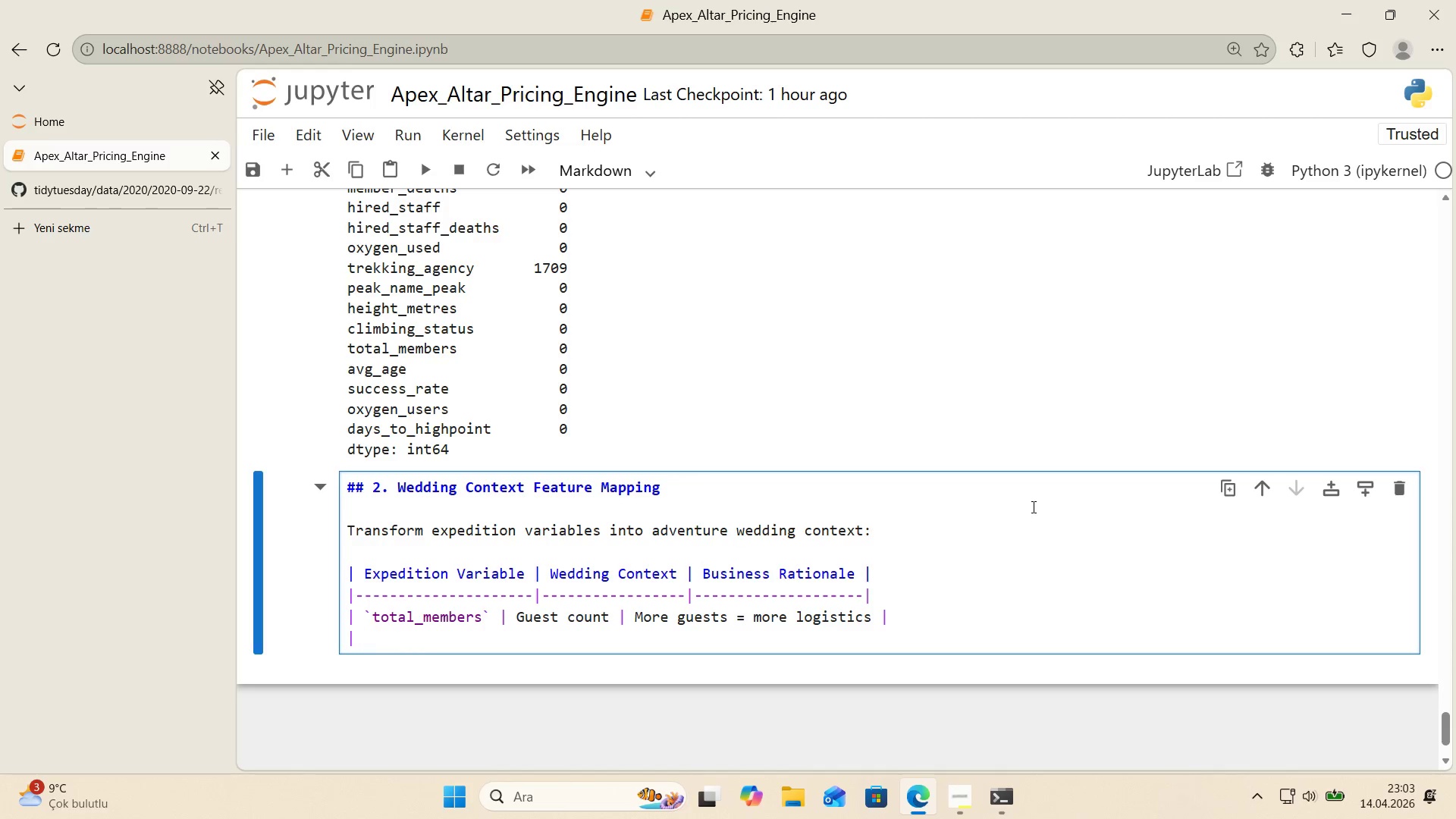 
key(Alt+Control+Comma)
 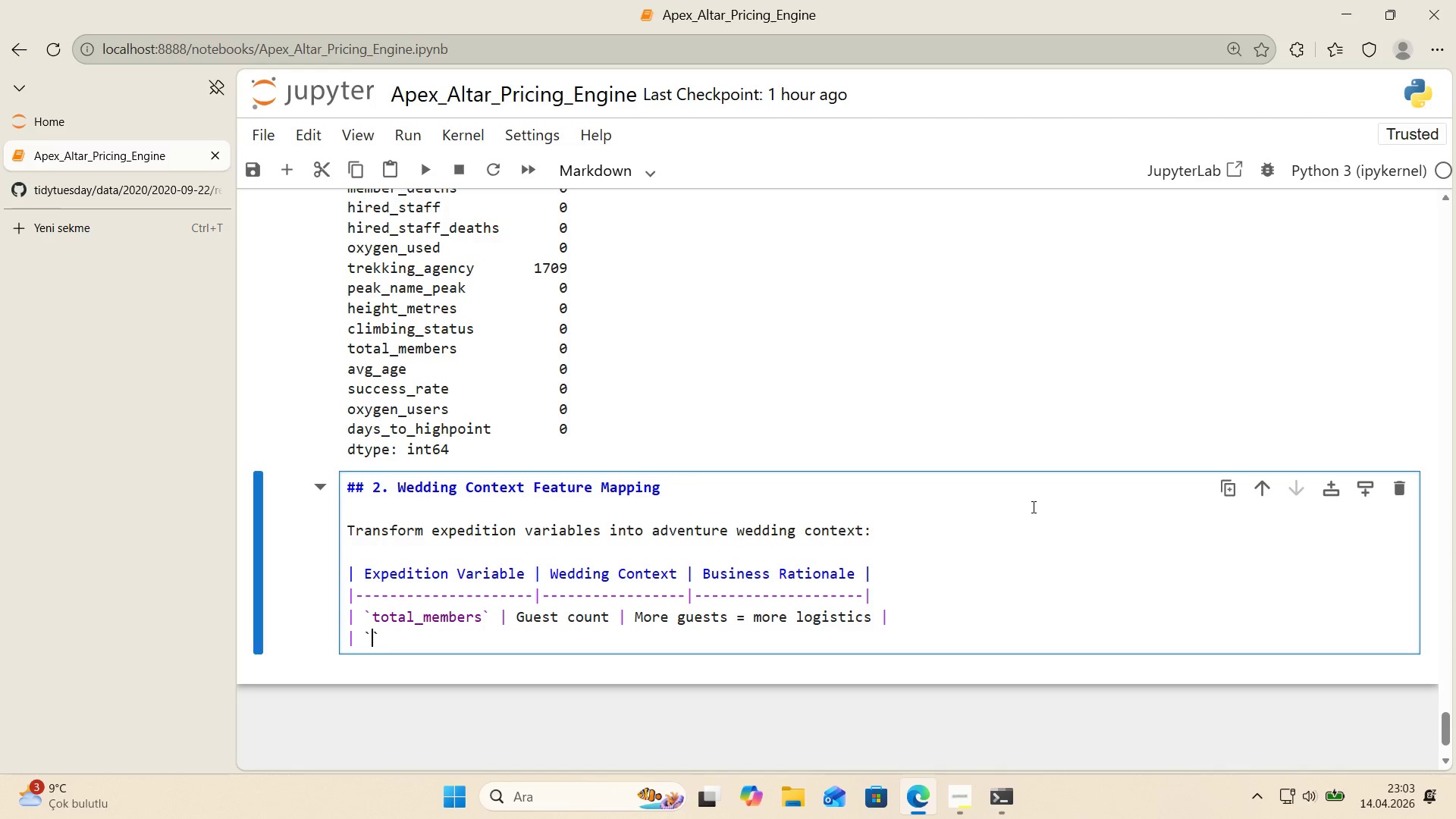 
key(ArrowLeft)
 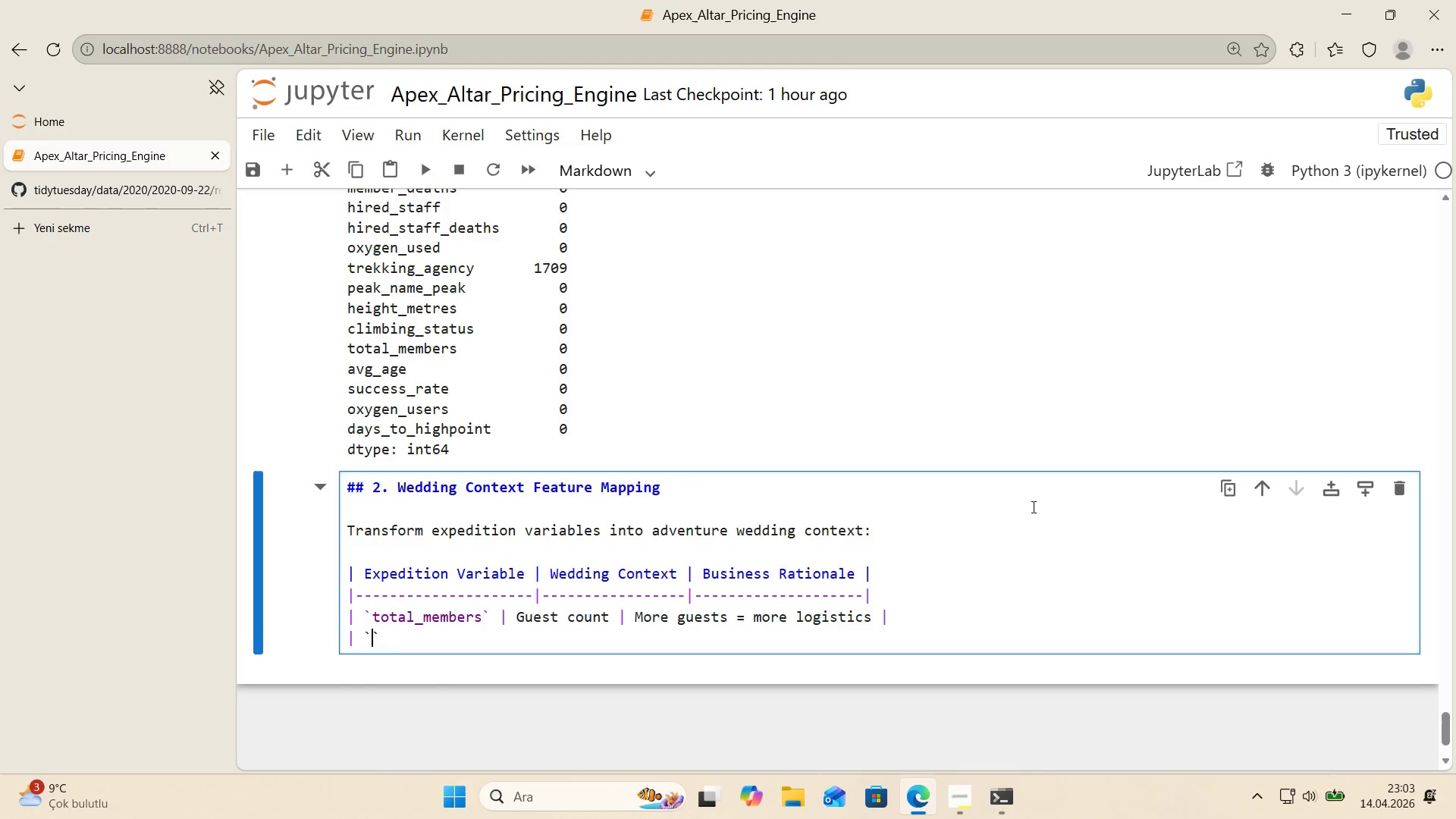 
type(h'red_staff)
 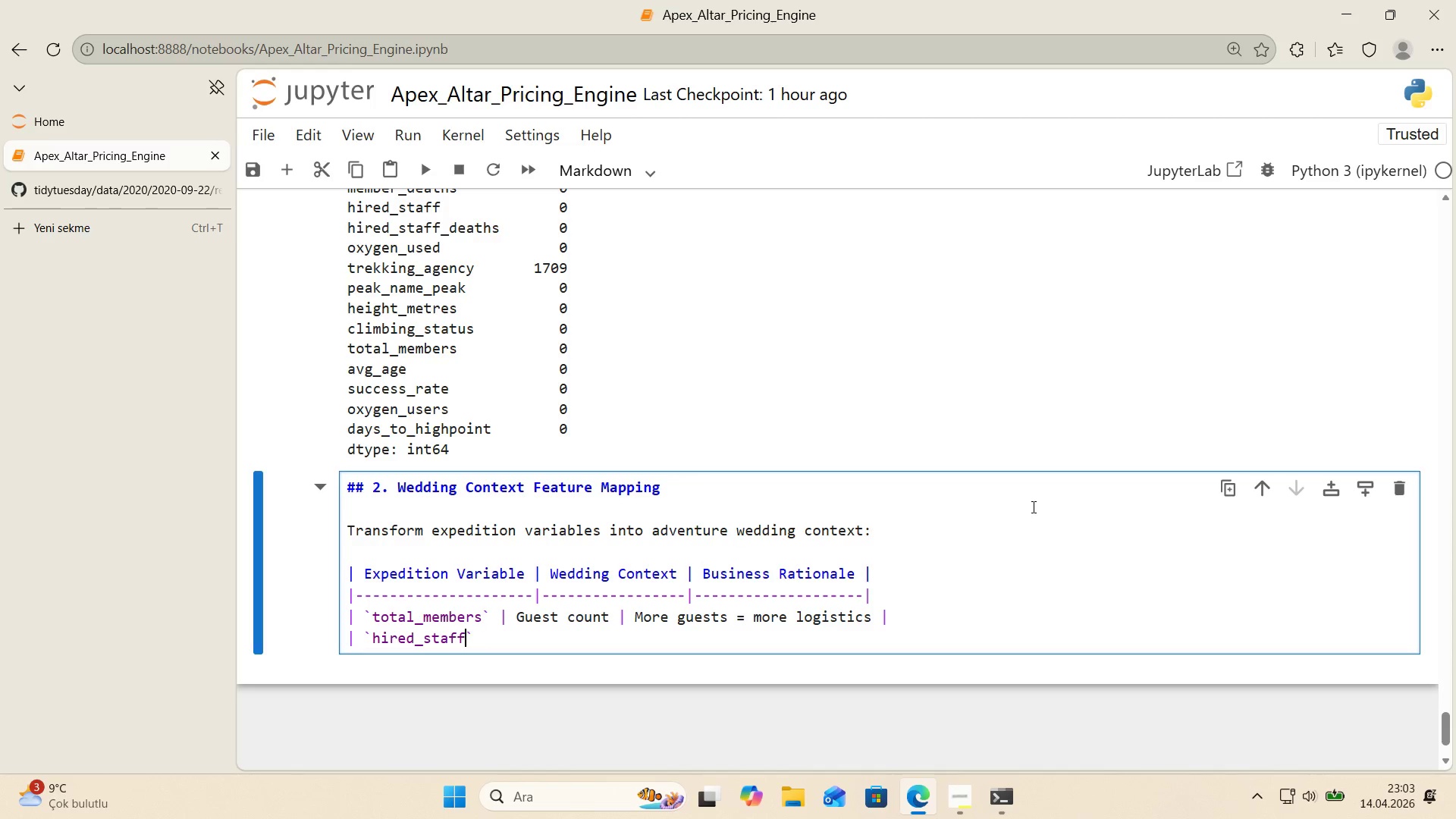 
key(ArrowRight)
 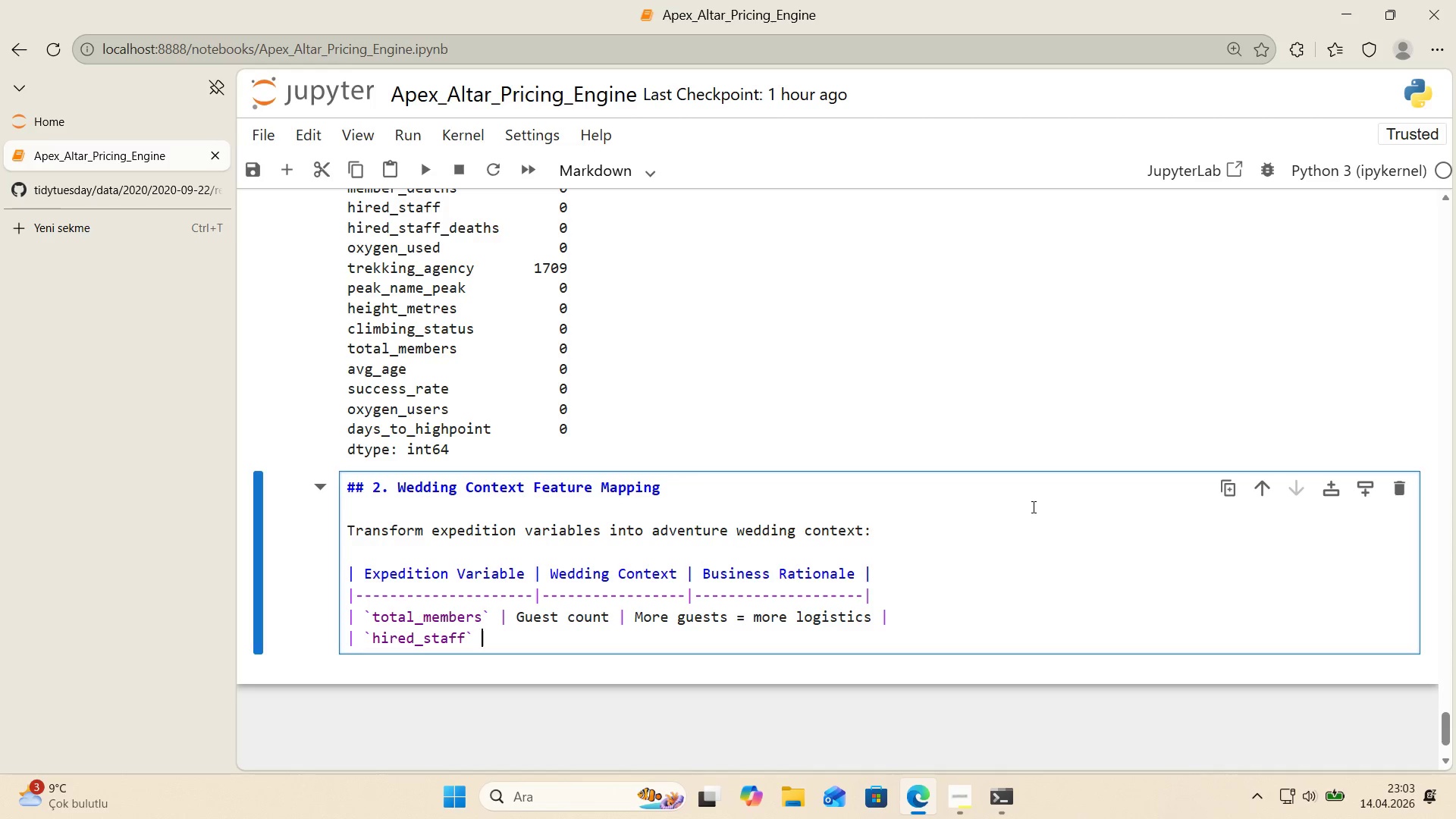 
key(Space)
 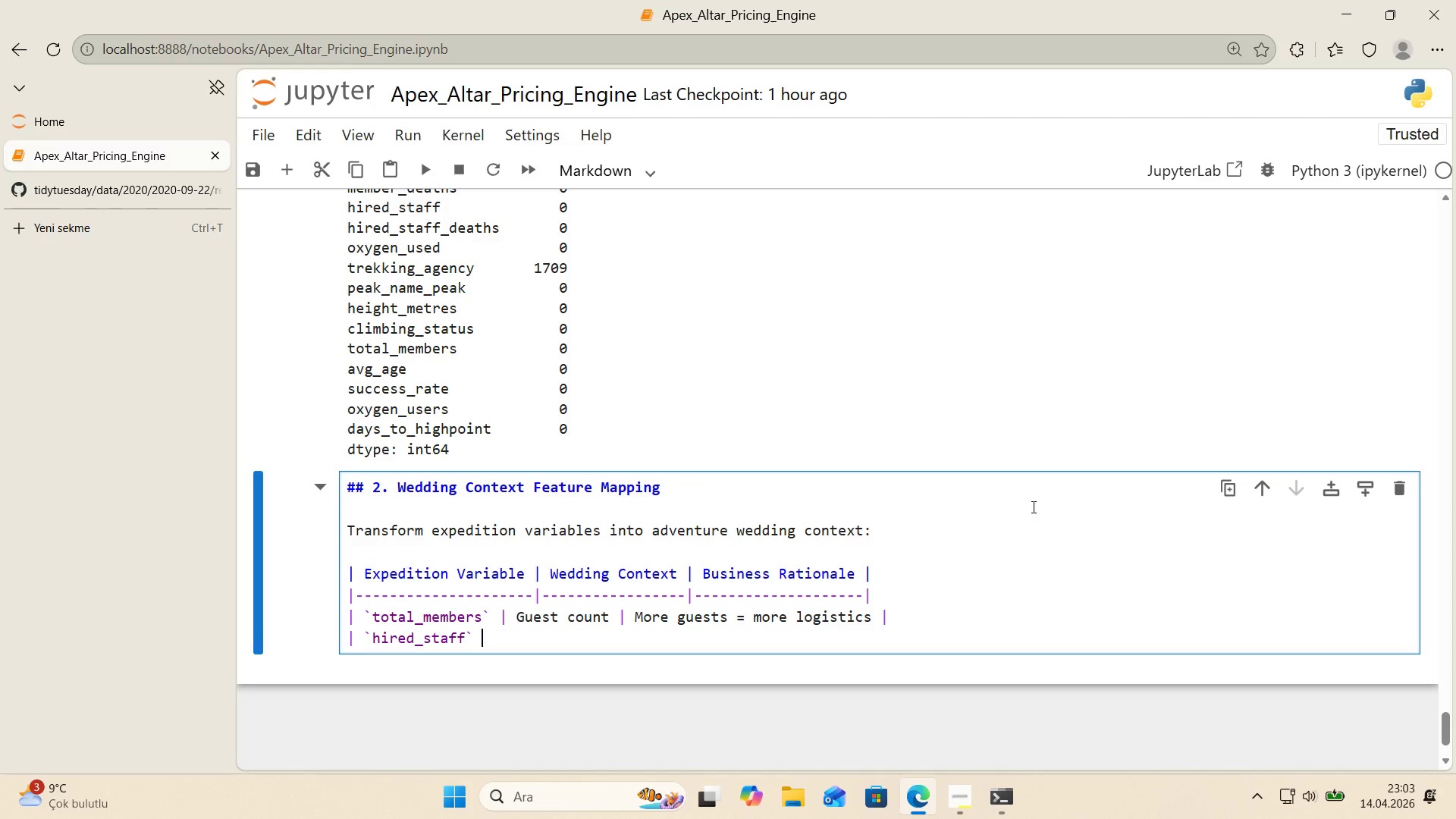 
key(Alt+Control+Minus)
 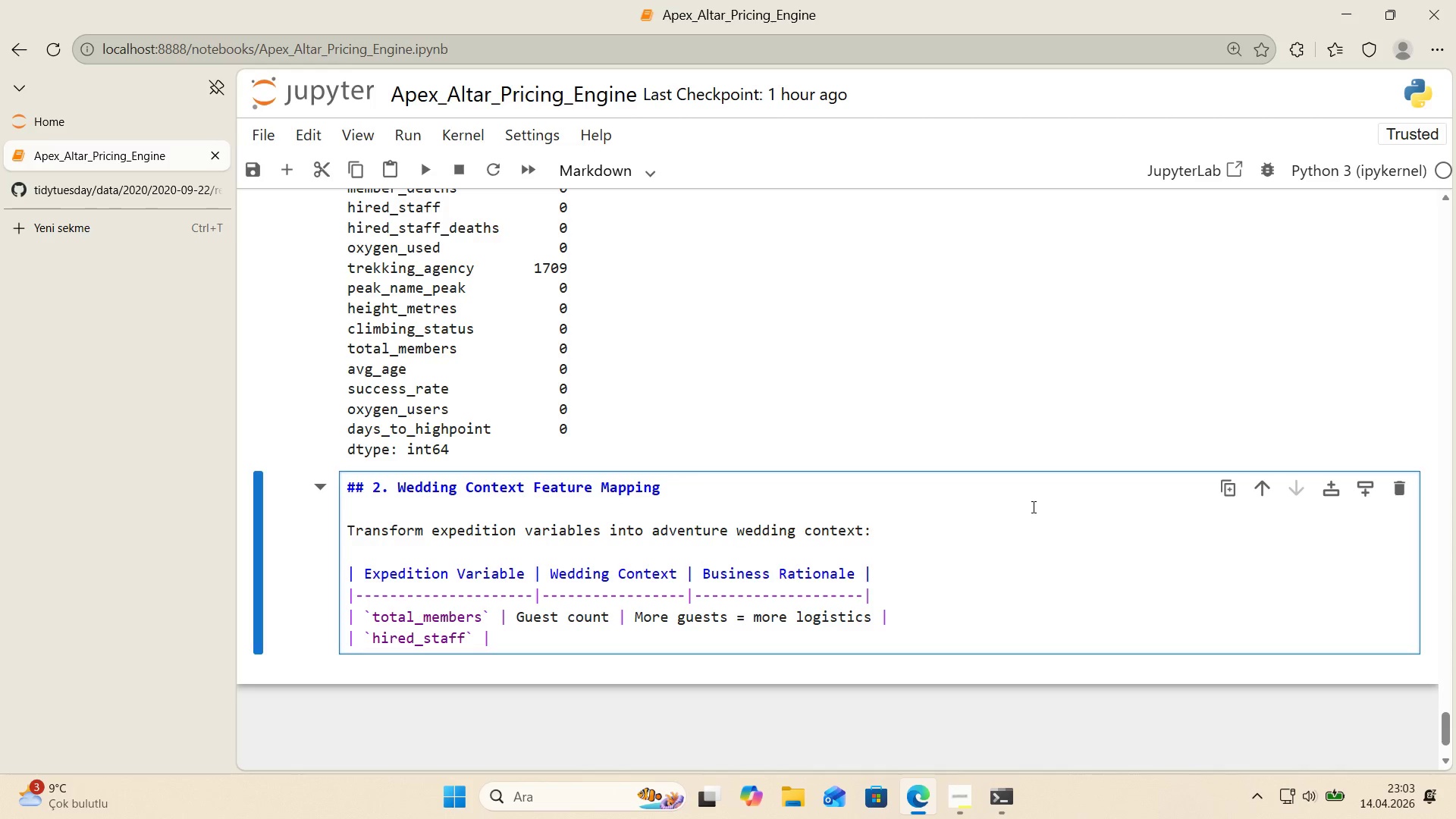 
key(Space)
 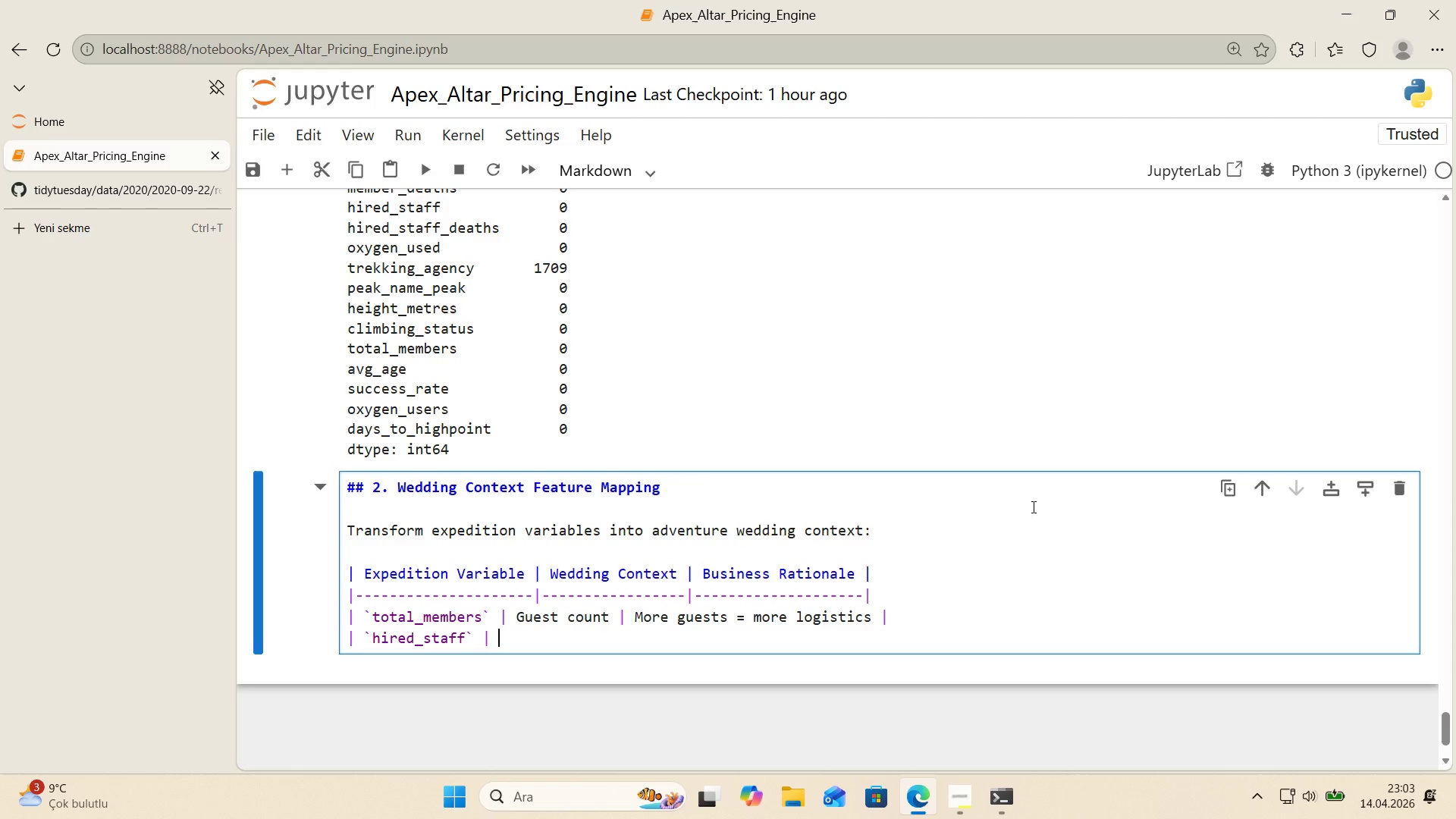 
type(Serv'ce staff )
 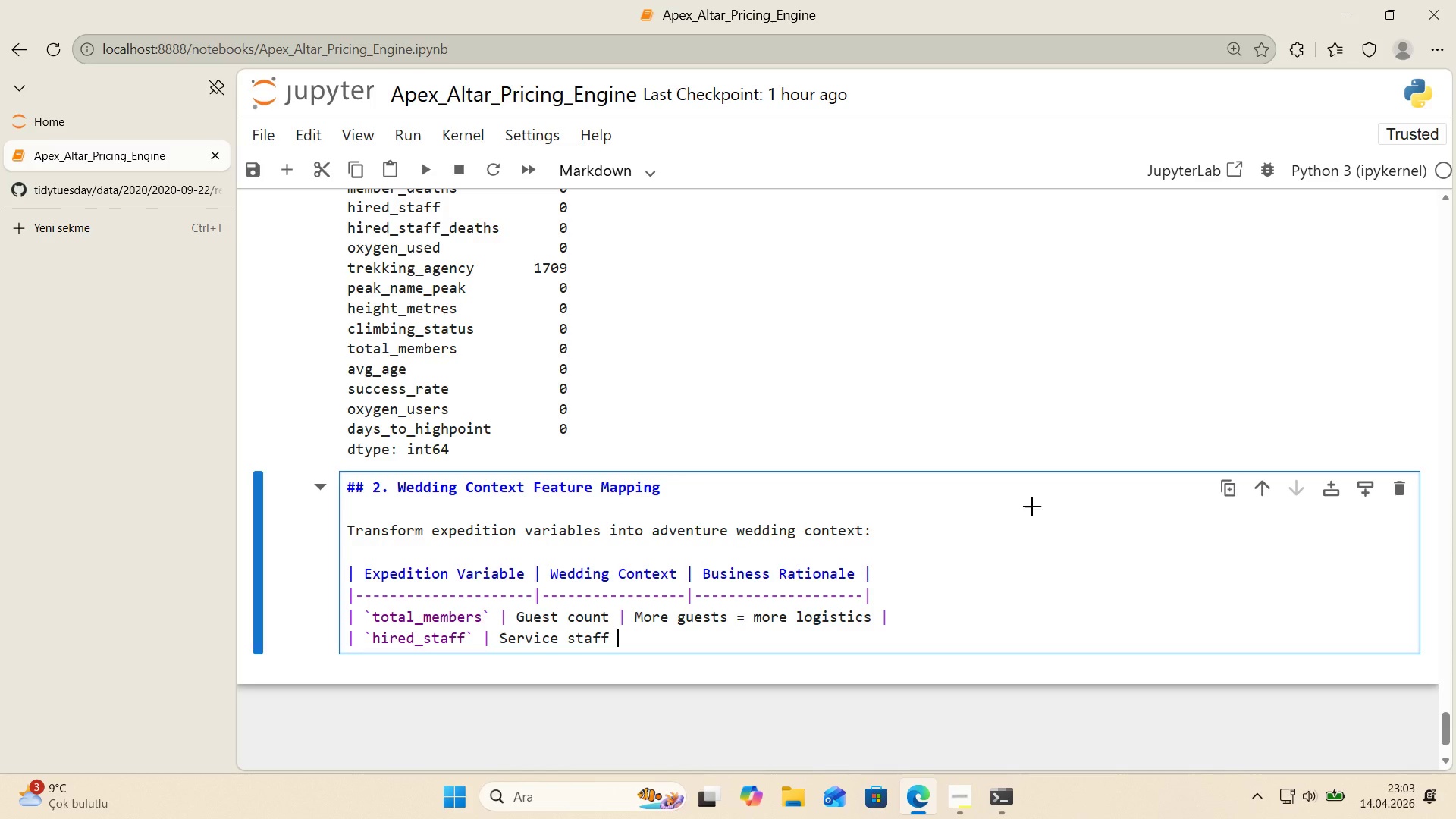 
key(Alt+Control+Minus)
 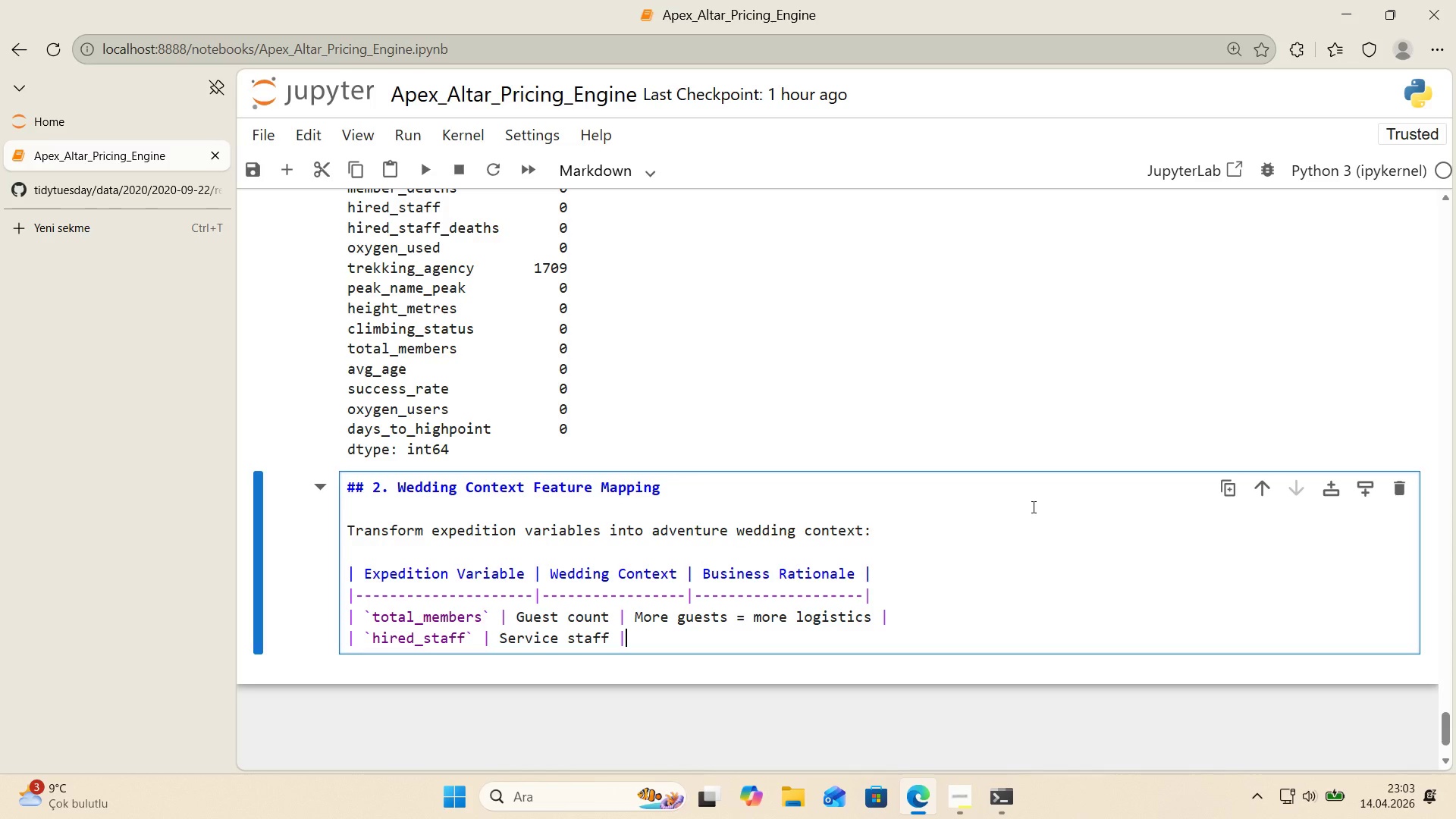 
type( Gu'des, porters, categ')
key(Backspace)
key(Backspace)
type(r'ng )
 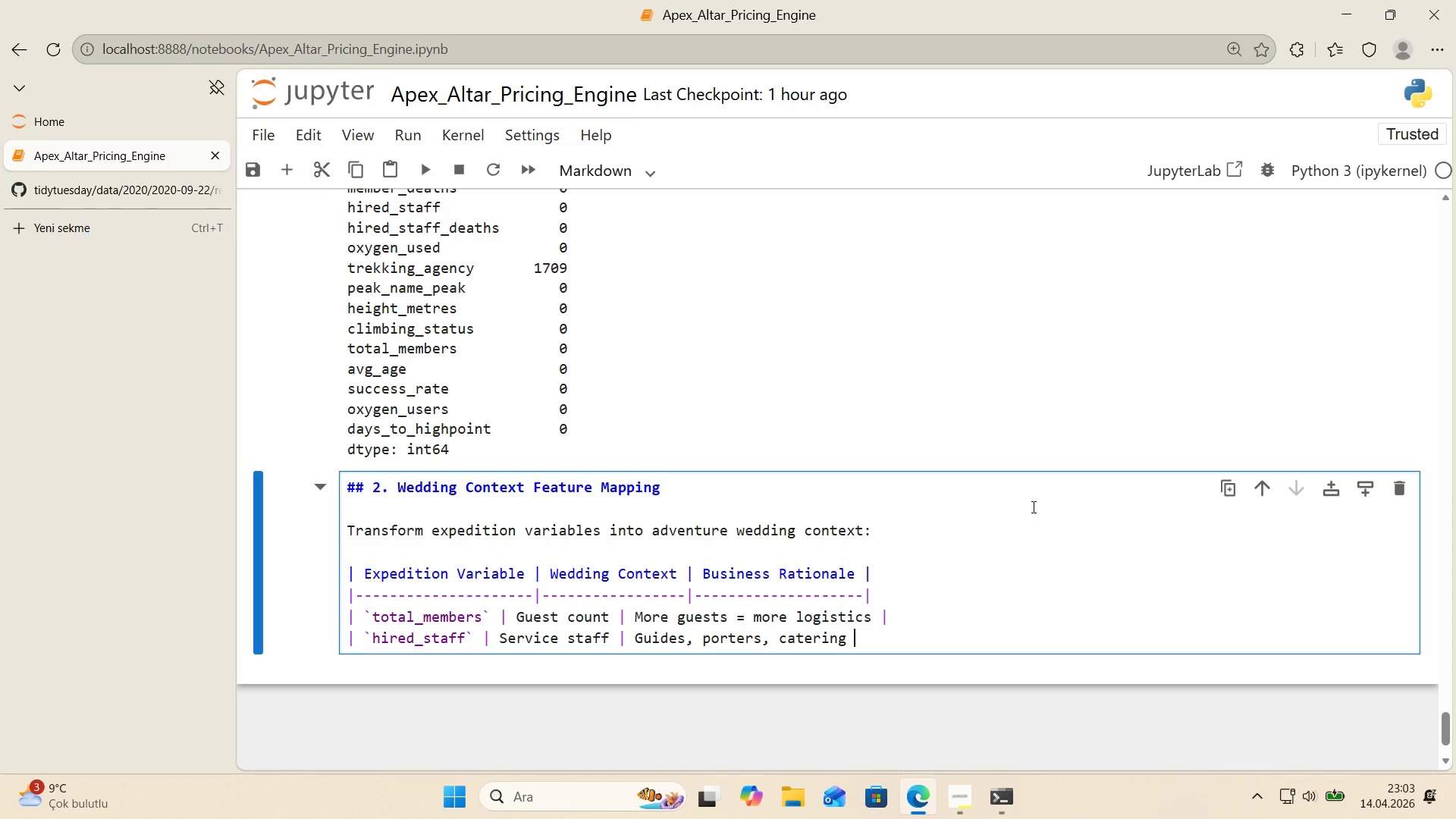 
key(Alt+Control+Minus)
 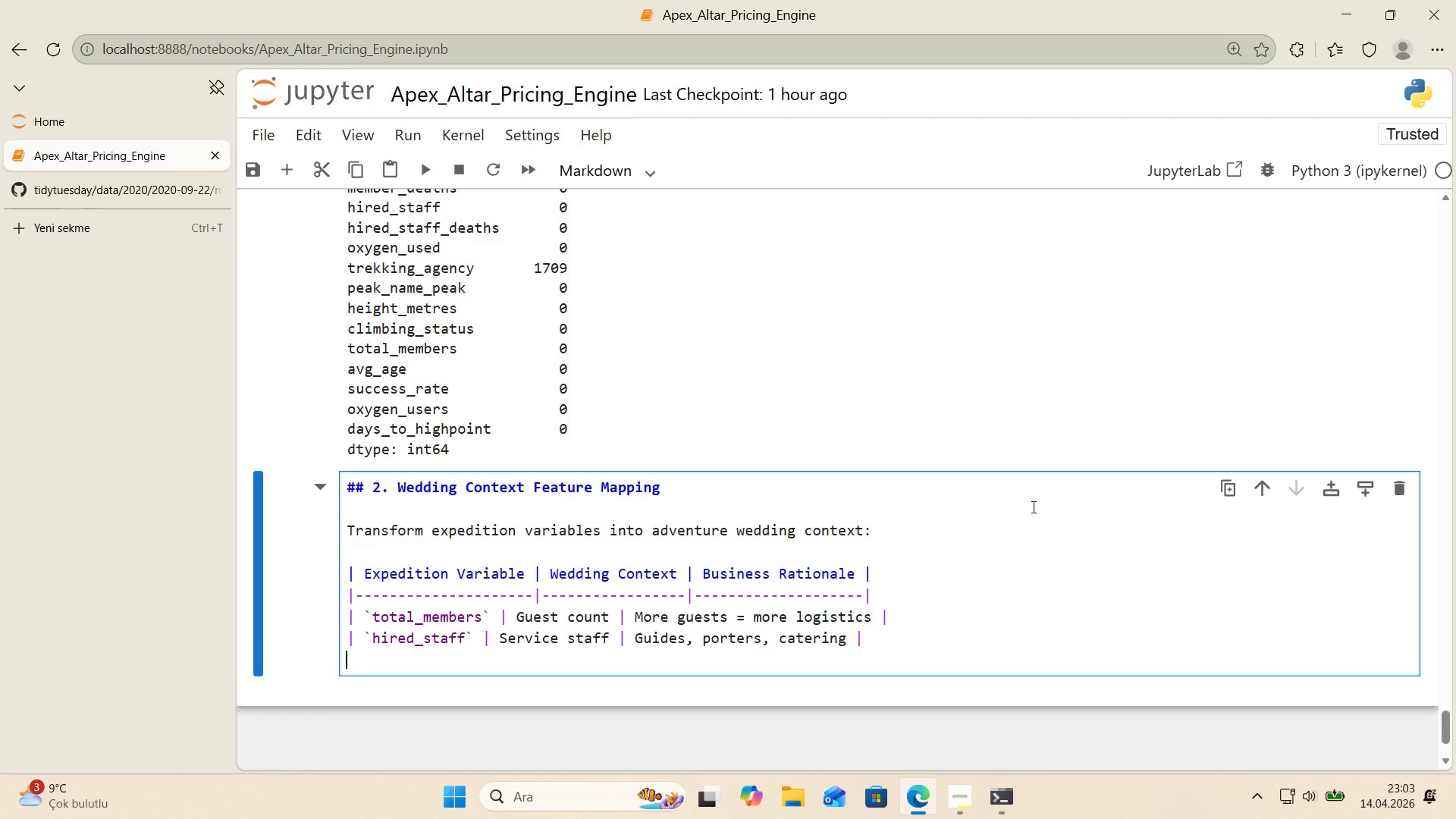 
key(Enter)
 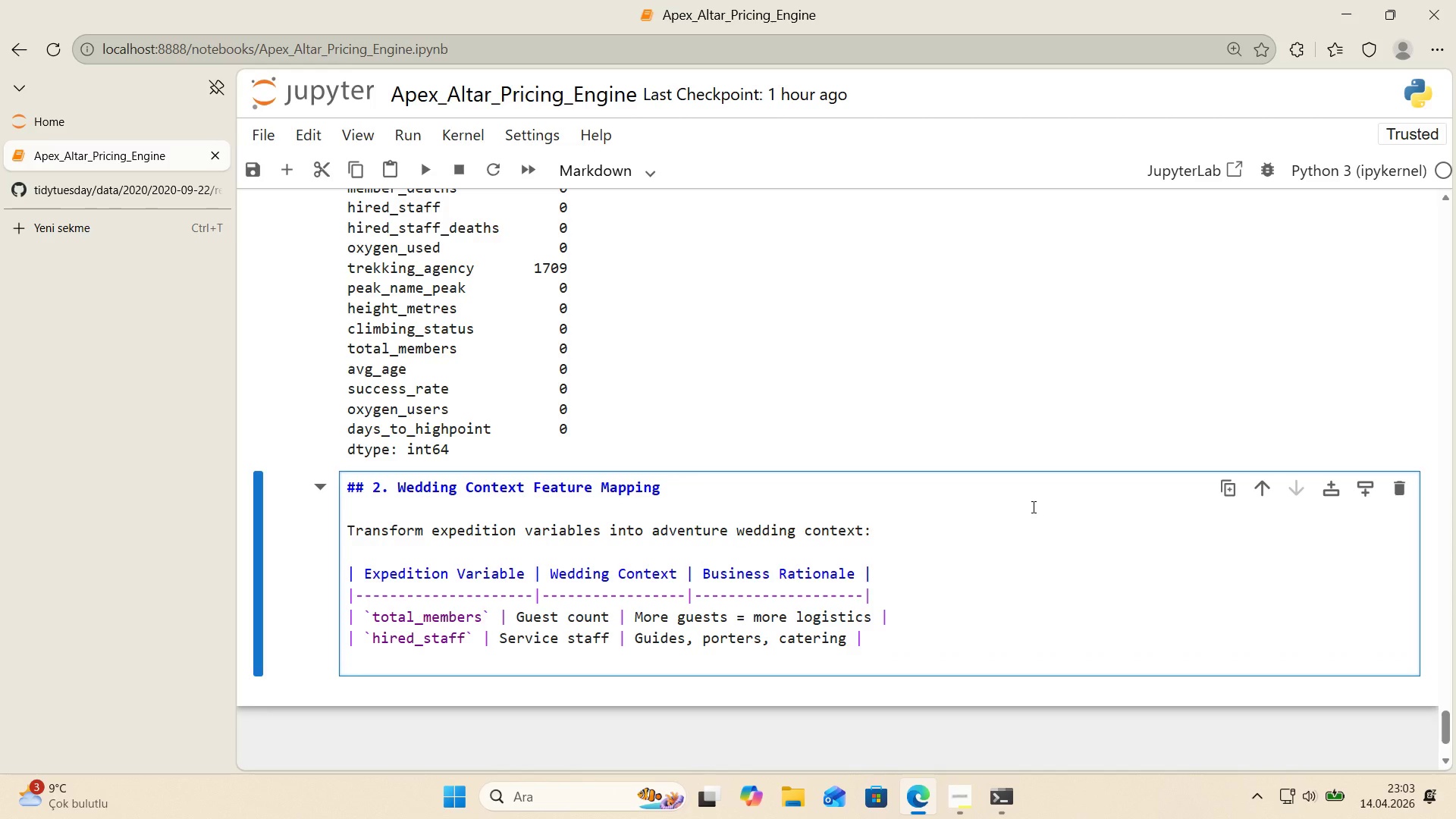 
key(Control+ControlLeft)
 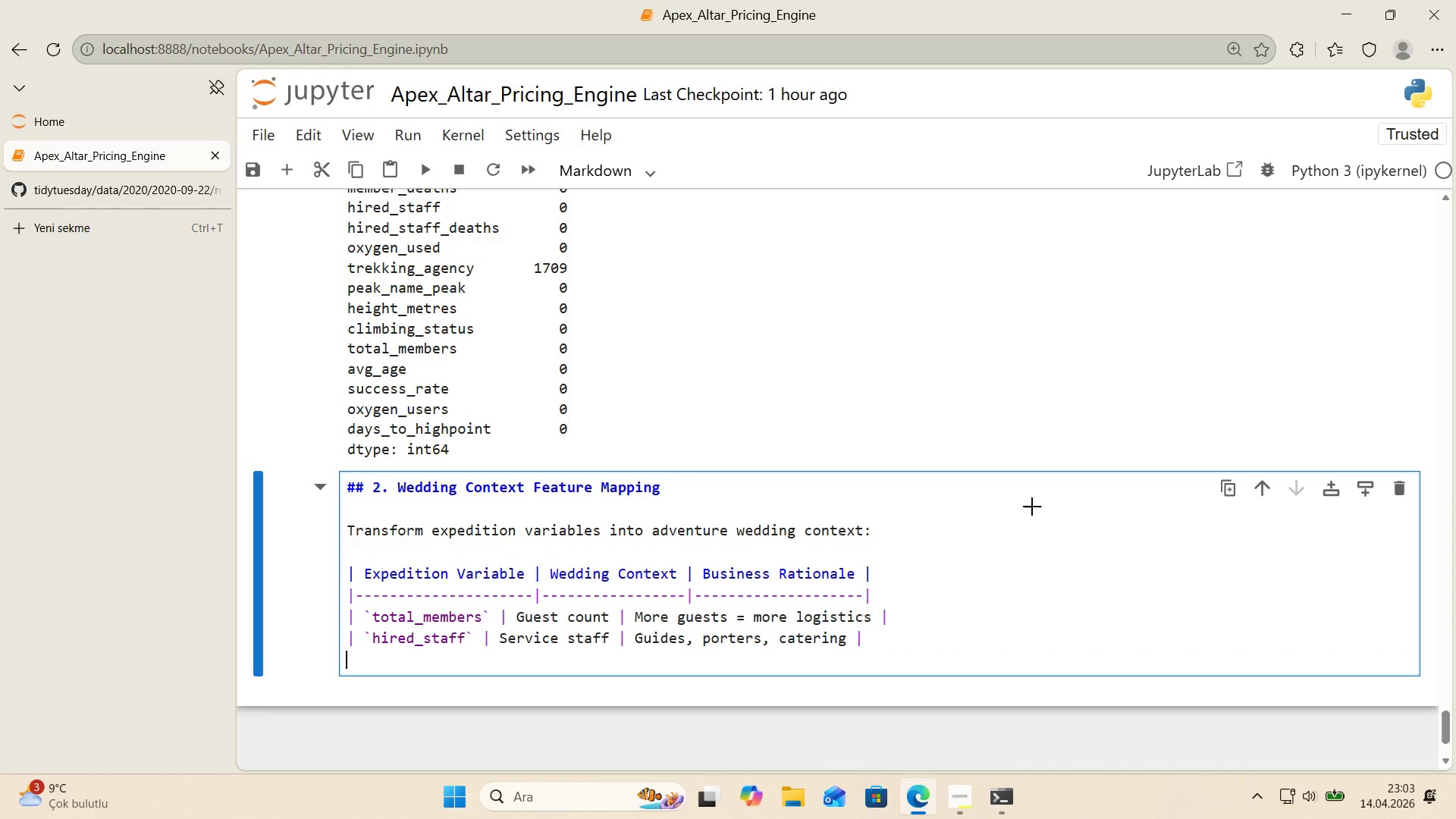 
key(Alt+Control+AltRight)
 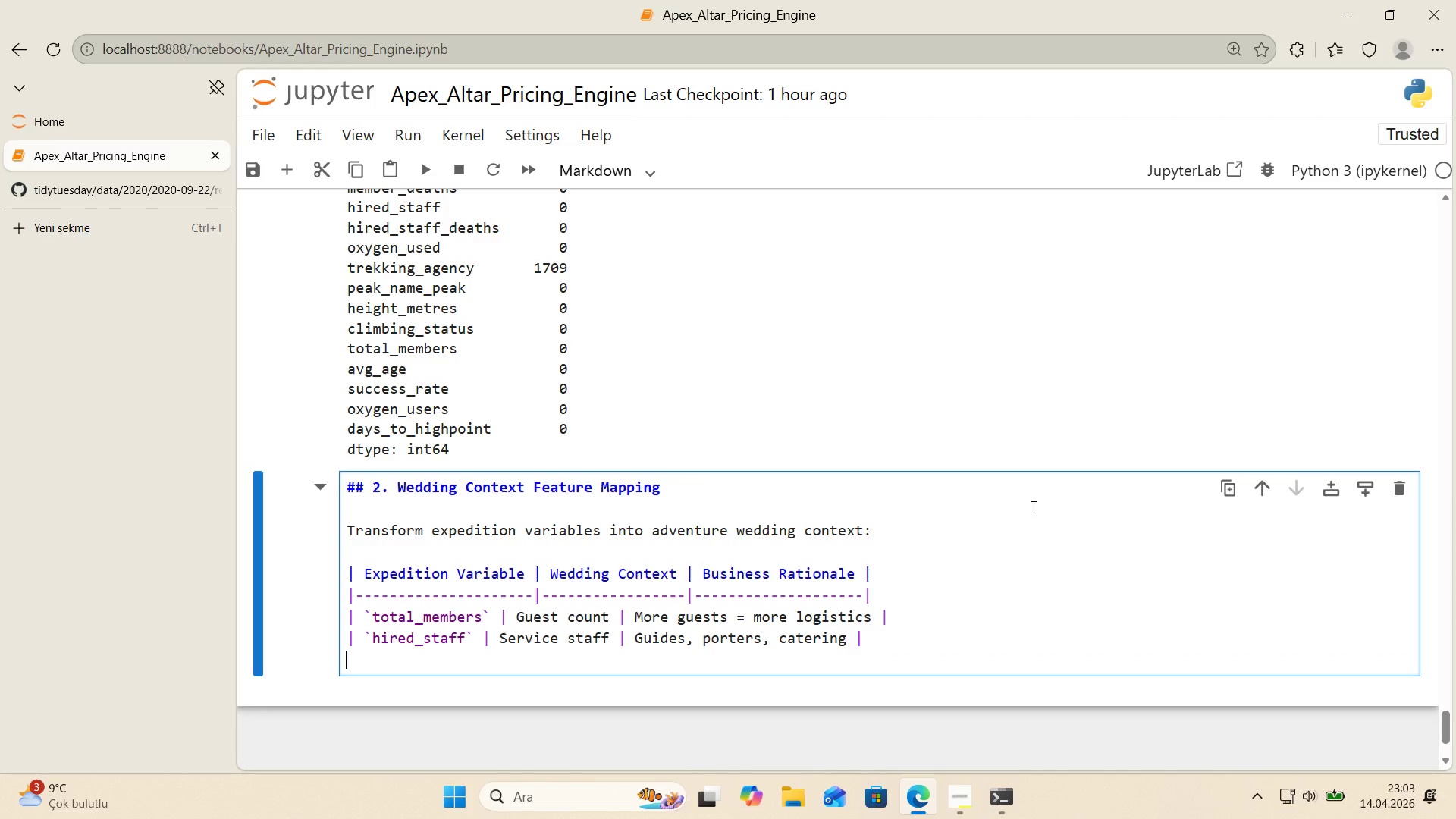 
key(Alt+Control+Minus)
 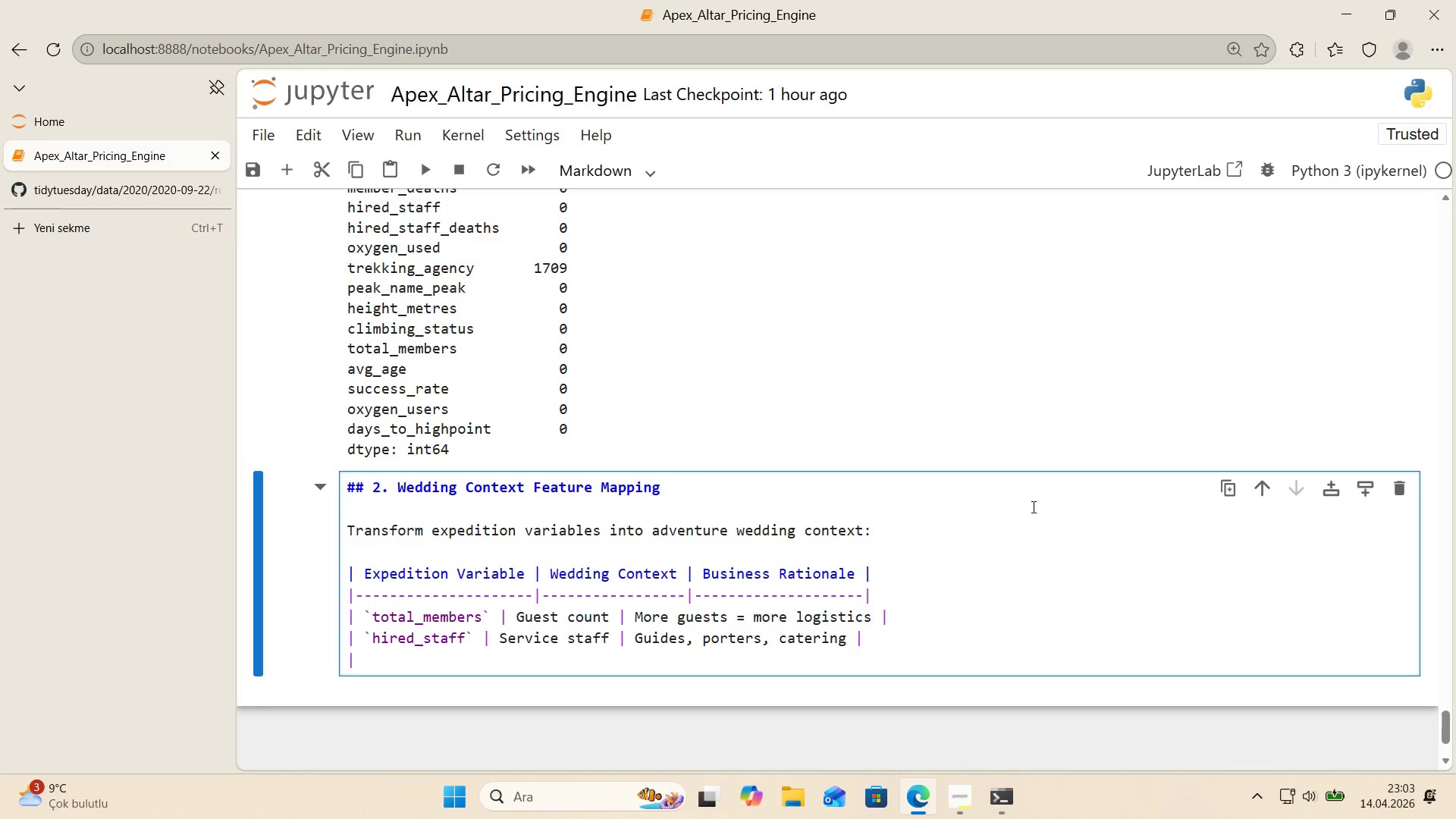 
key(Space)
 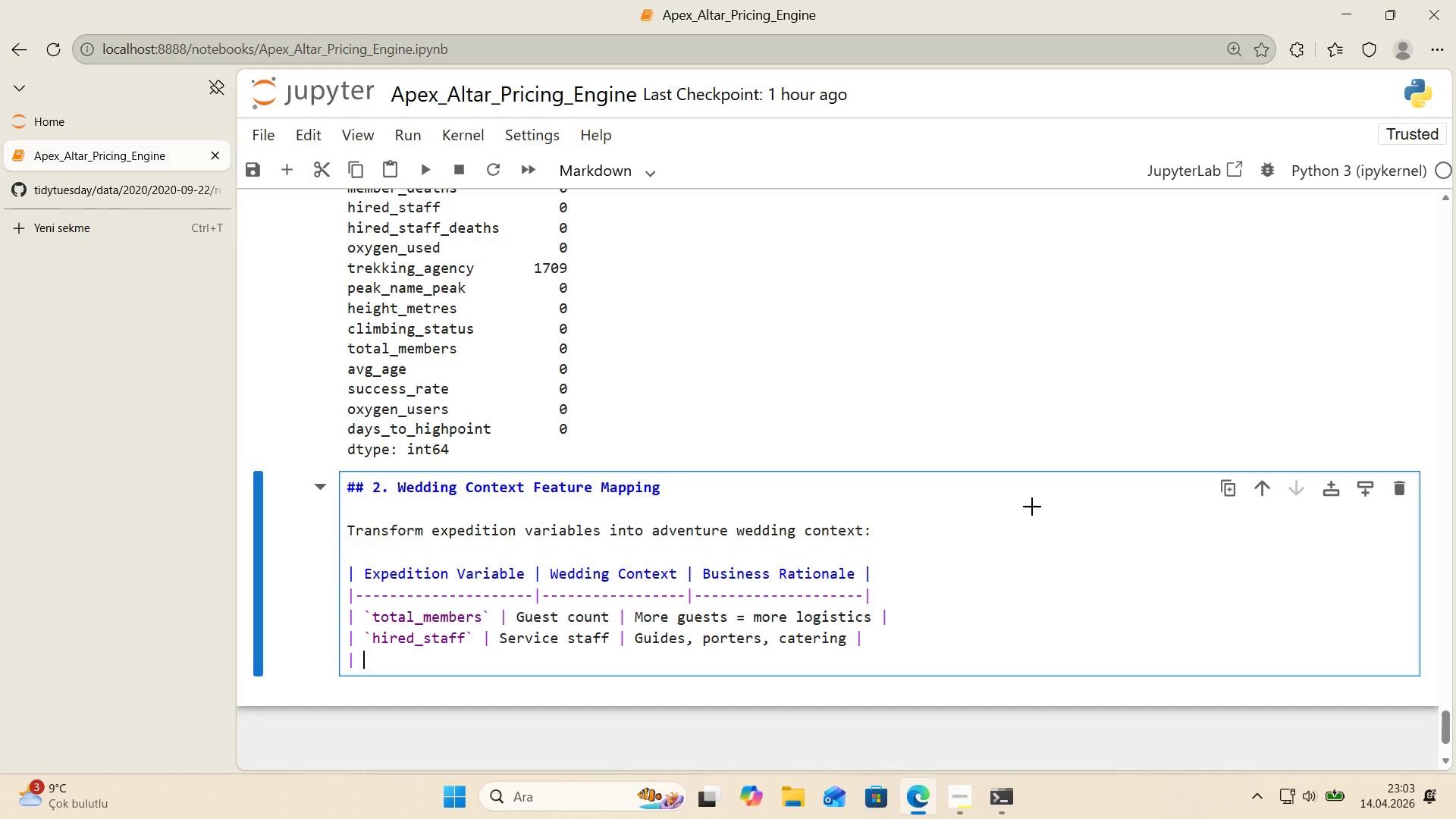 
key(Alt+Control+Comma)
 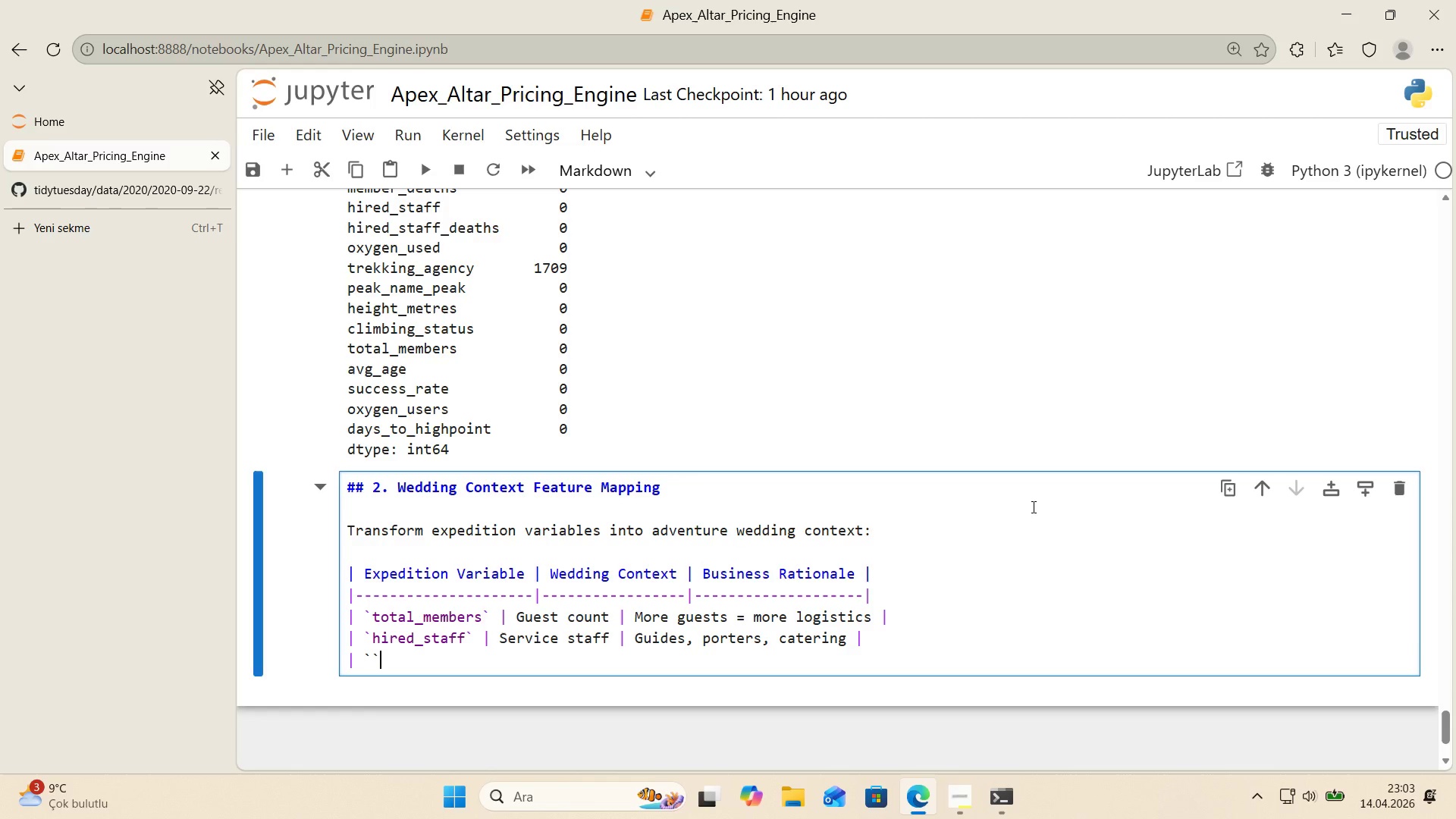 
key(Alt+Control+Comma)
 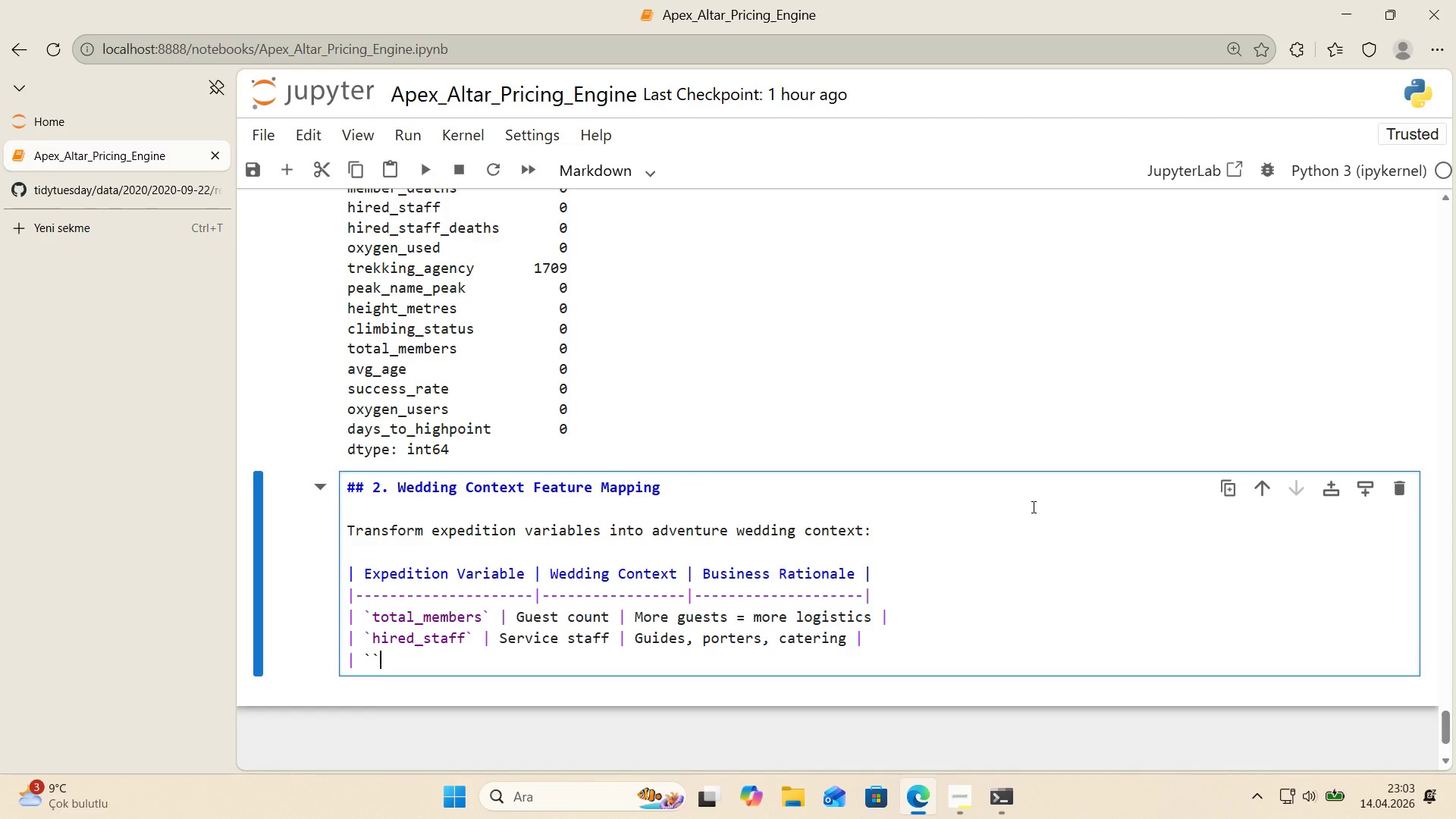 
key(ArrowLeft)
 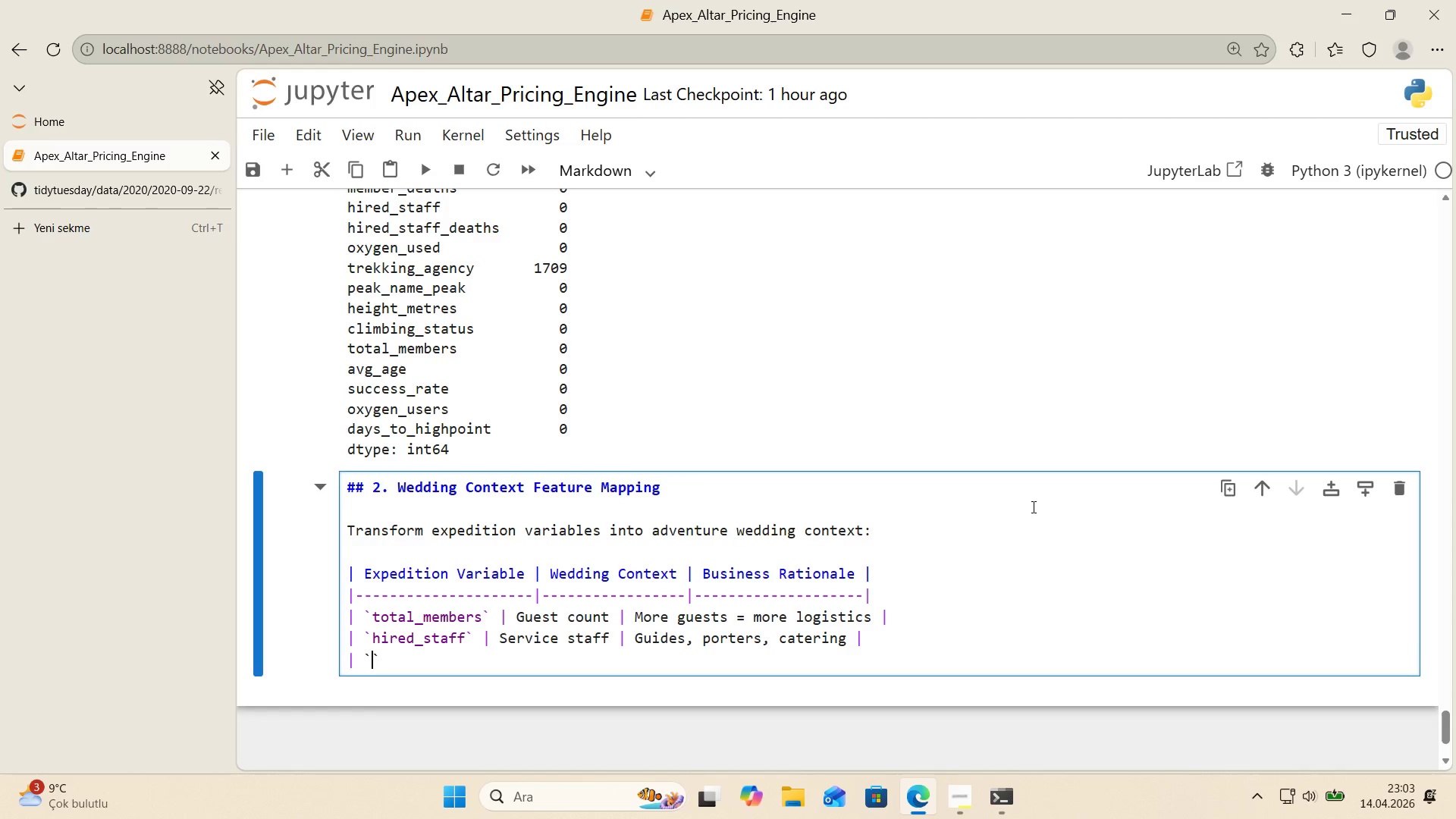 
type(h'ghpo'nt_metres)
 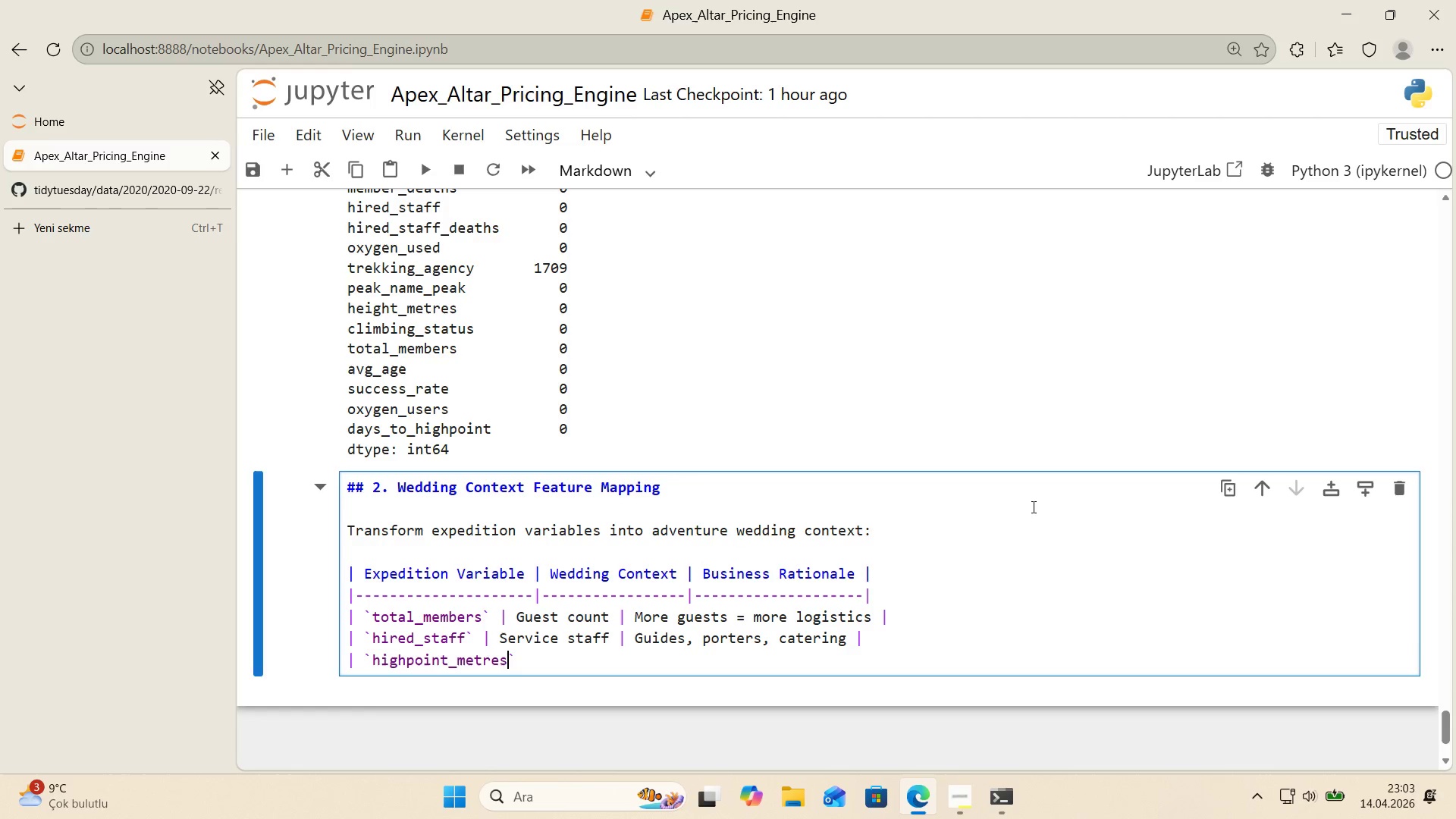 
key(ArrowRight)
 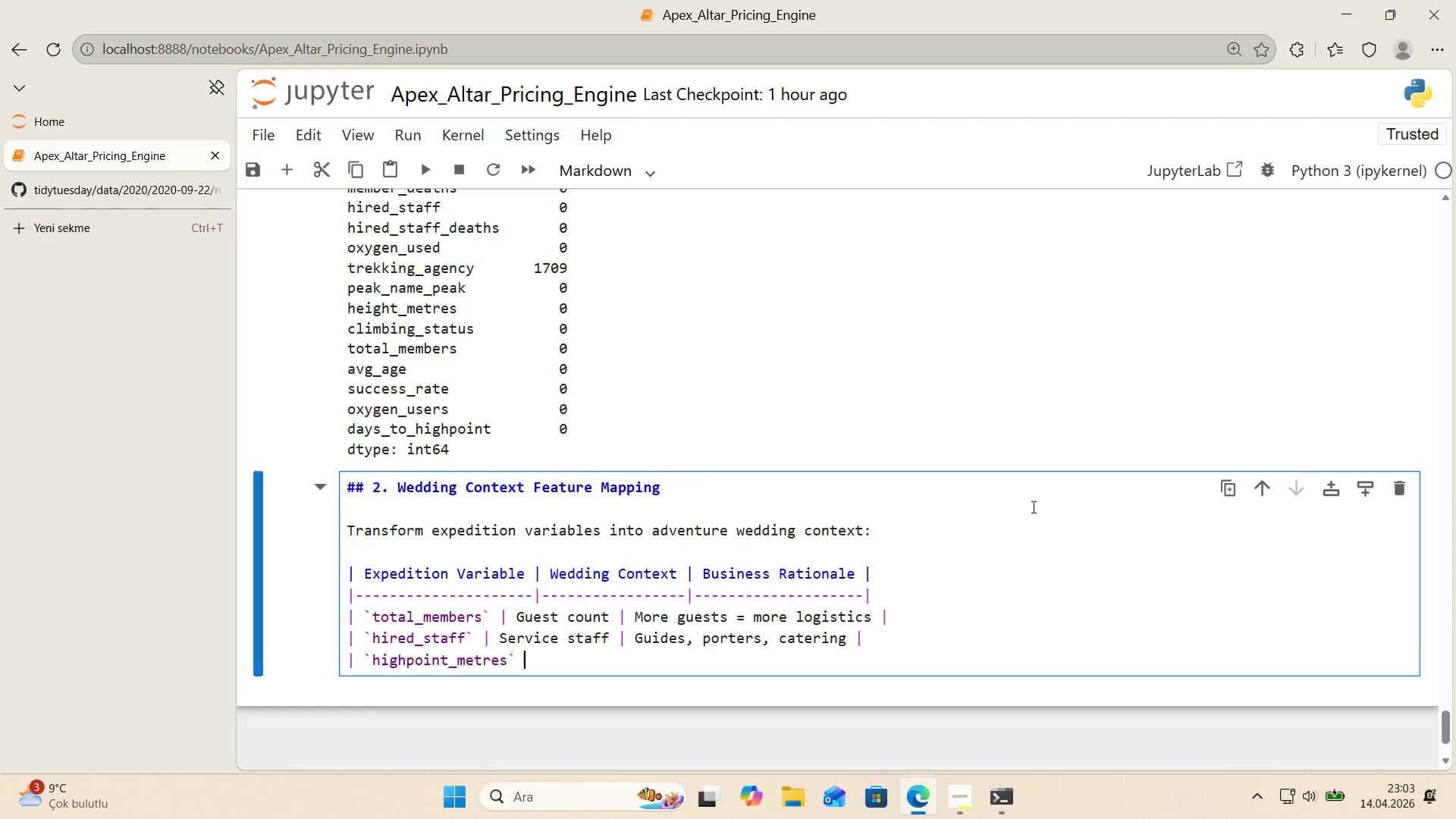 
key(Space)
 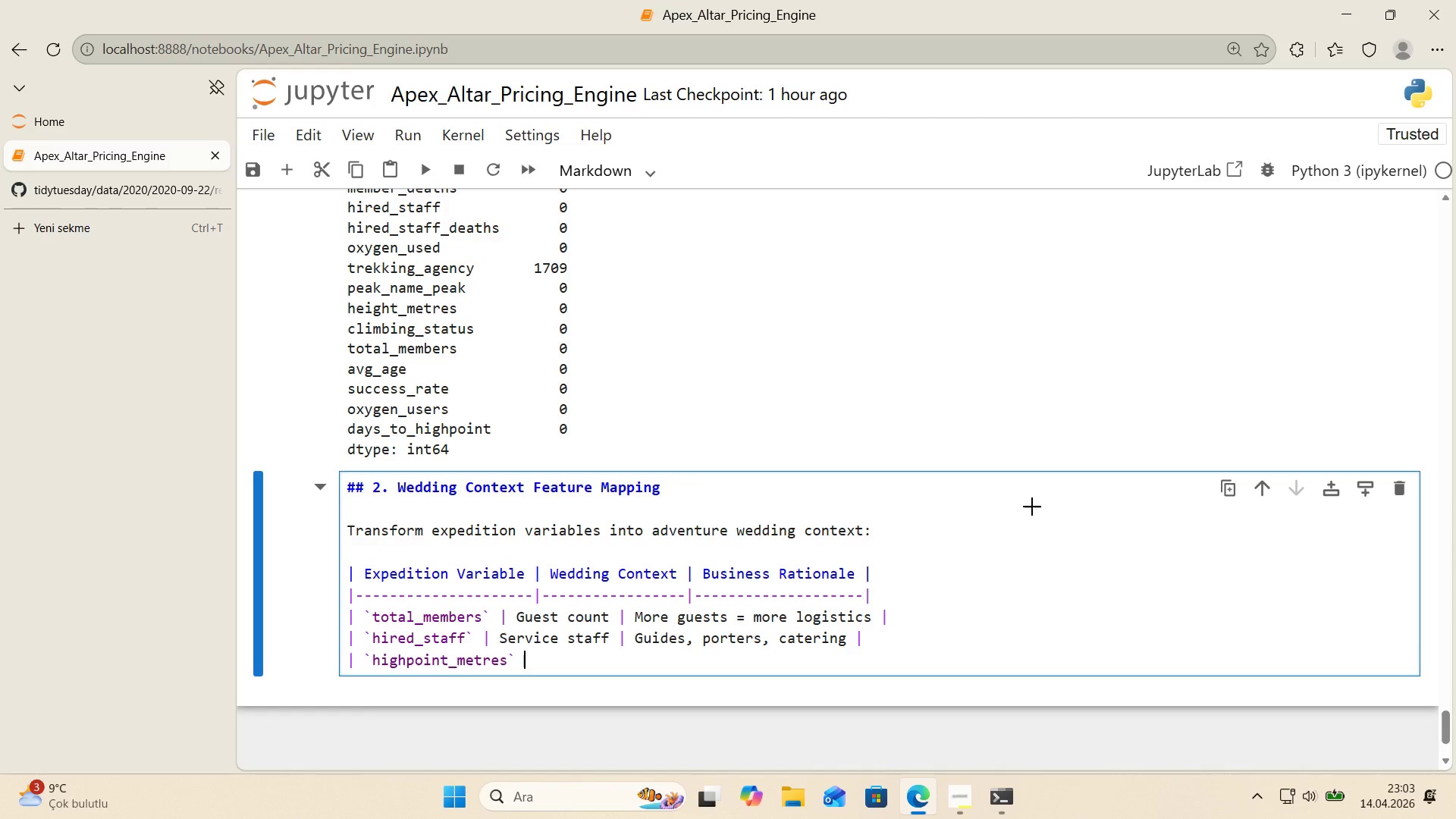 
key(Alt+Control+Minus)
 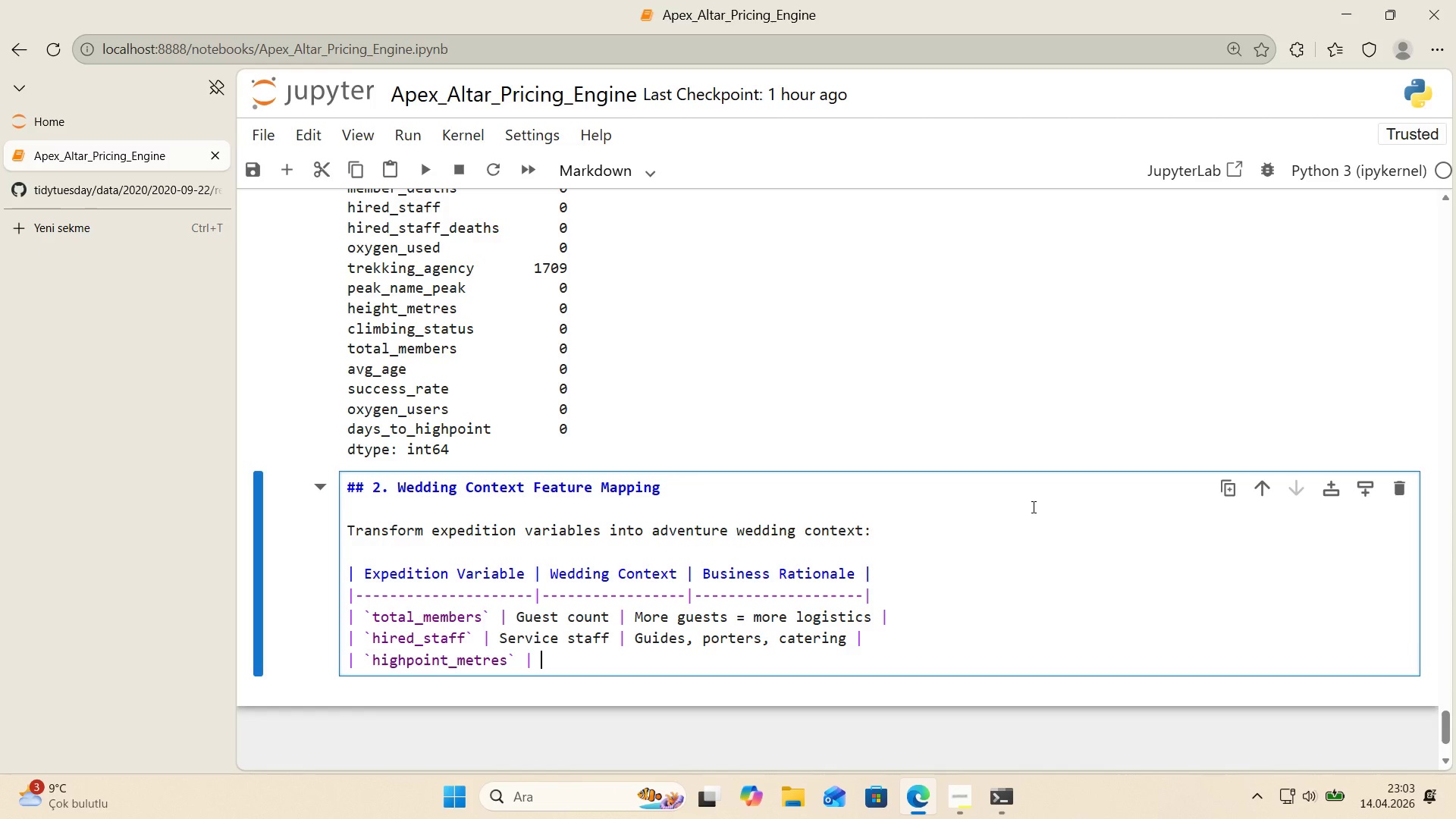 
type( Ceremony alt'tude )
 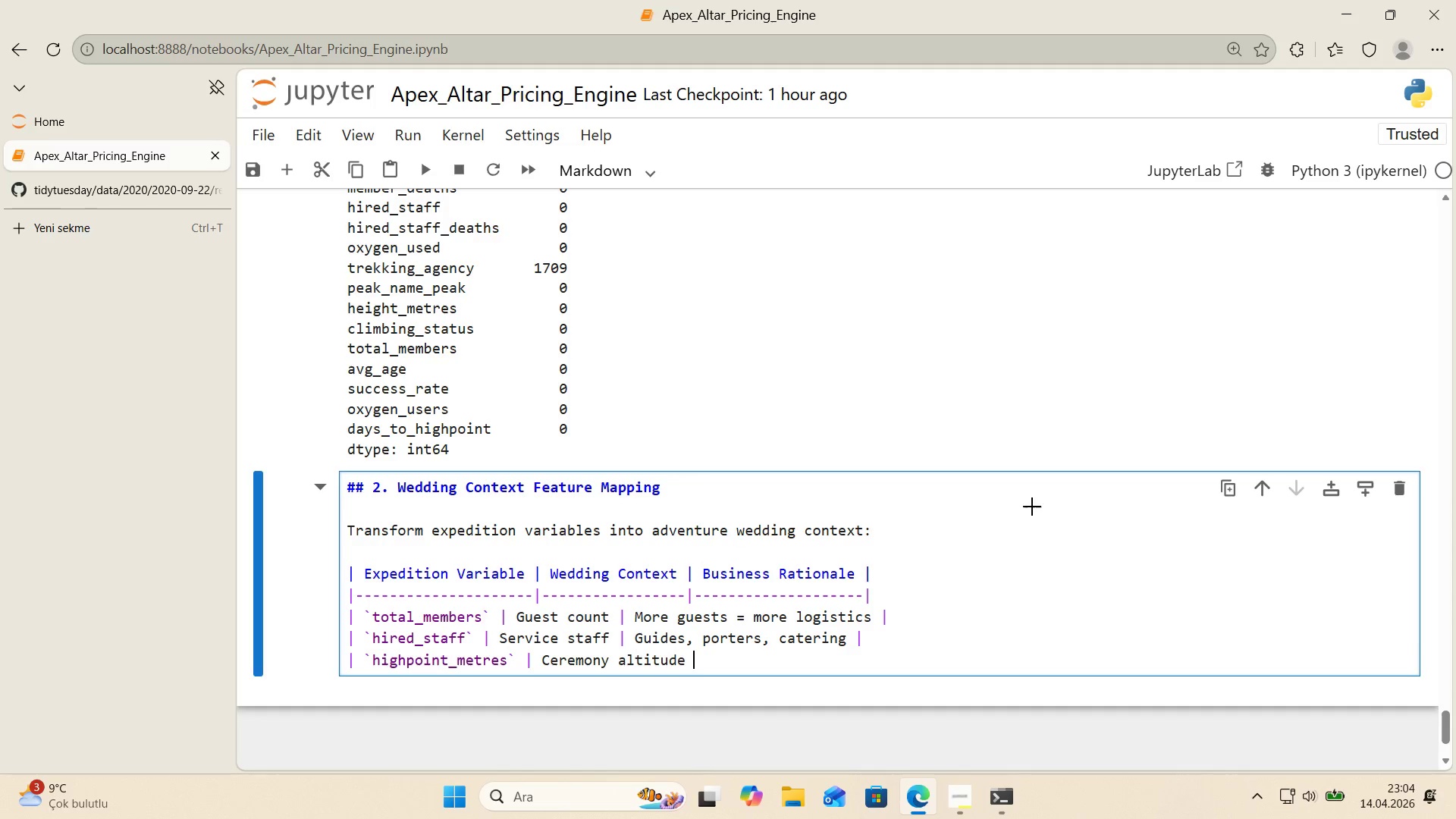 
key(Alt+Control+Minus)
 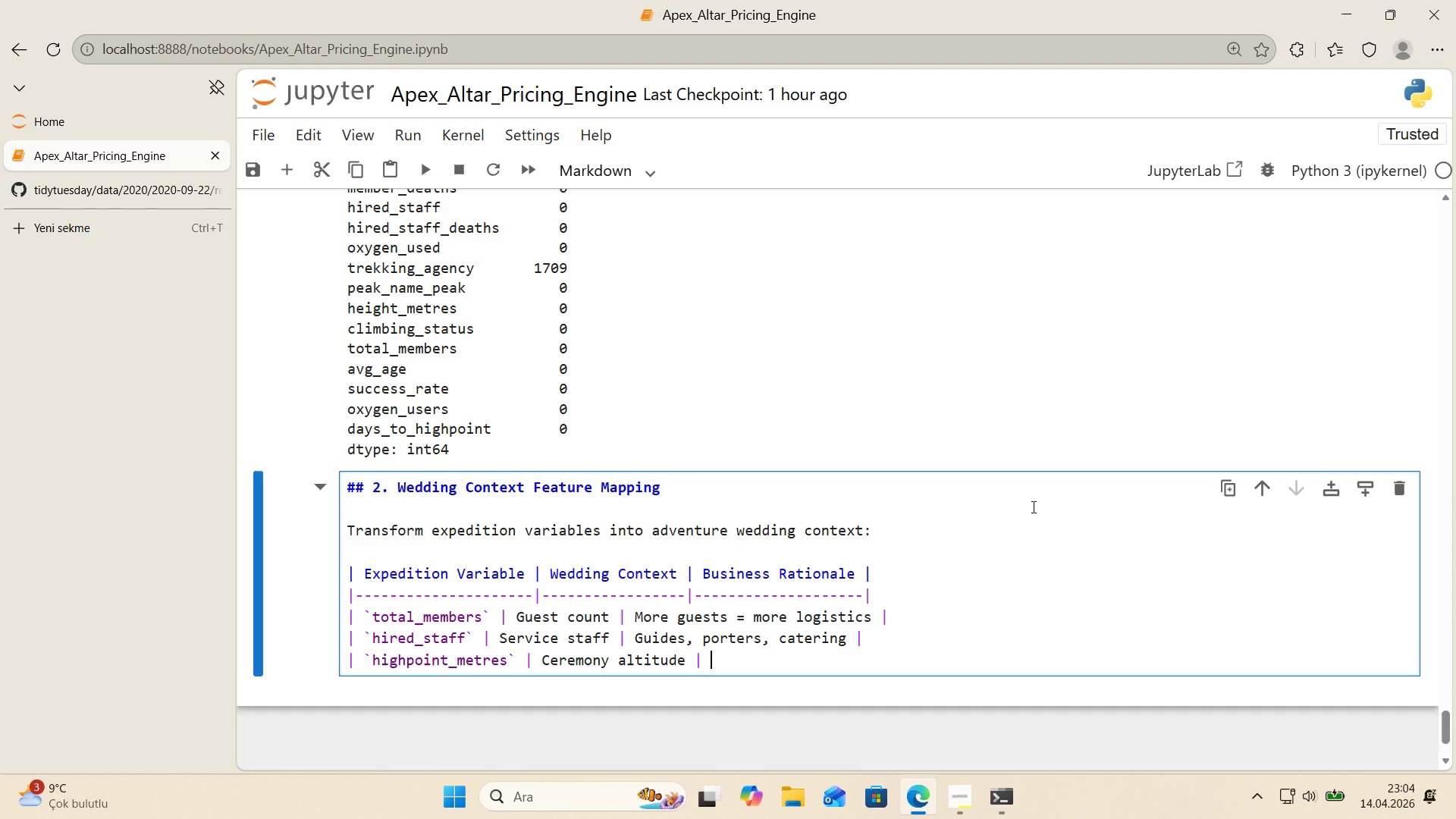 
type( Longer stays ) h'gher costs )
 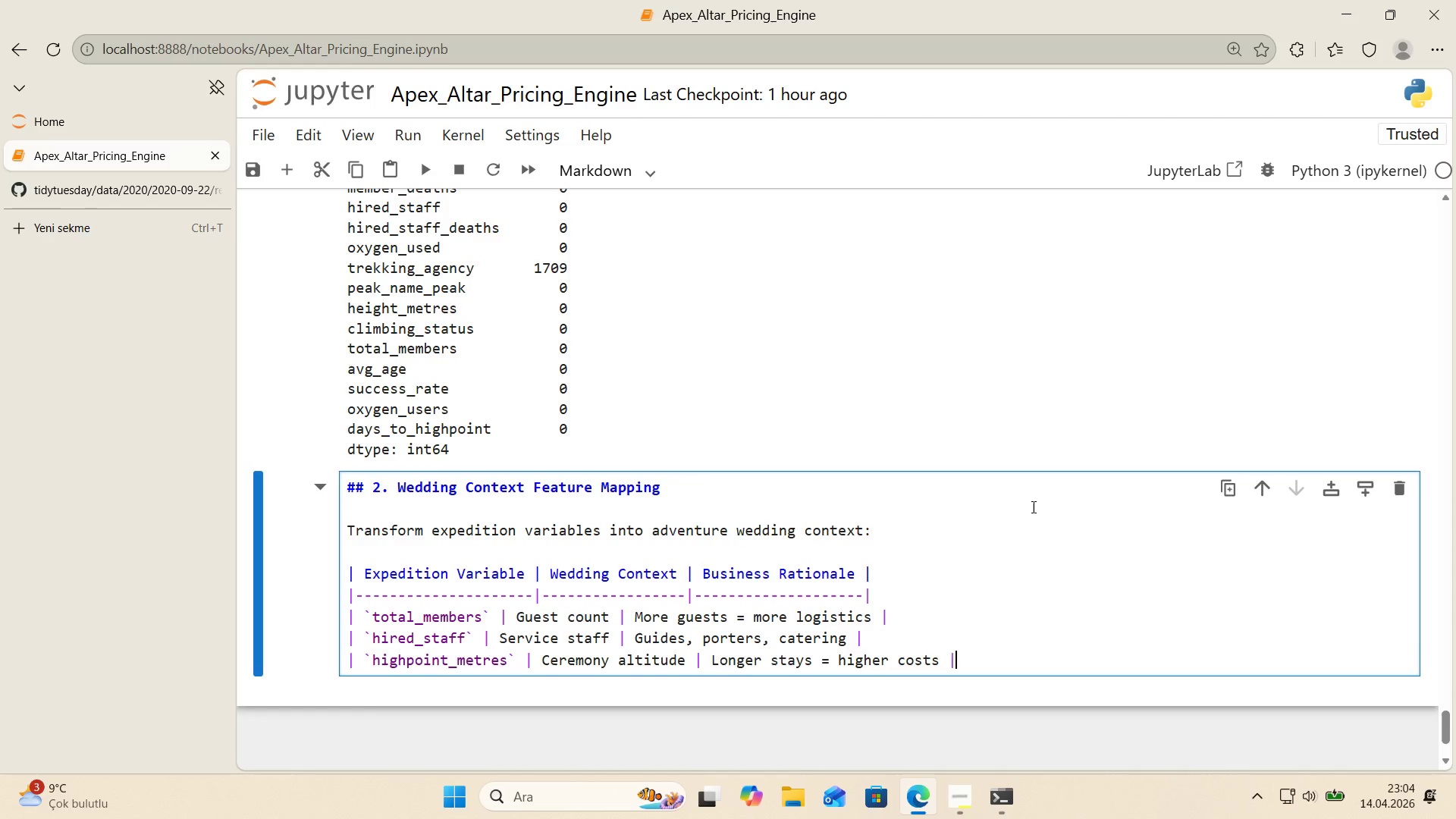 
key(Alt+Control+Minus)
 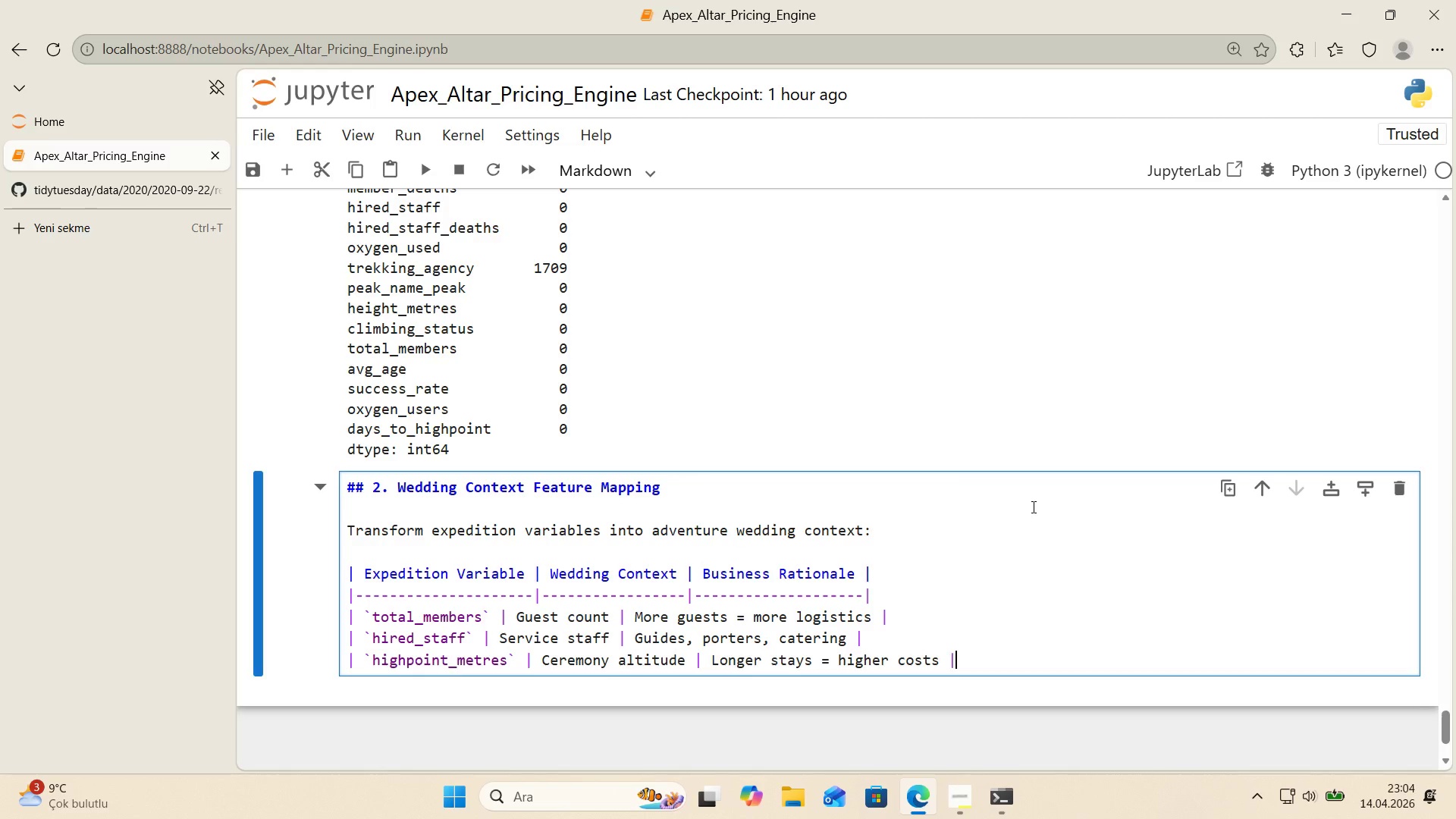 
key(Enter)
 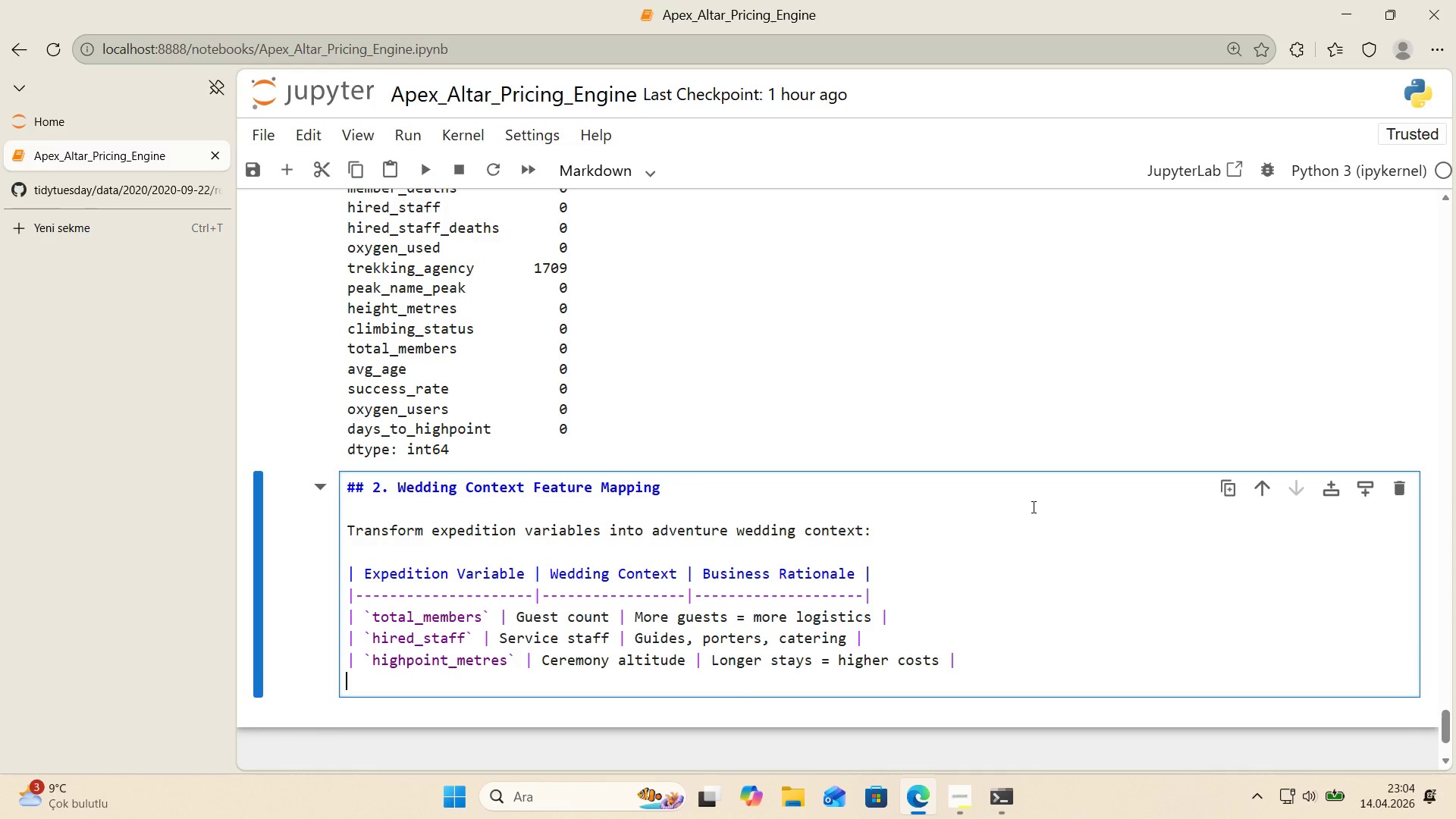 
key(Alt+Control+Minus)
 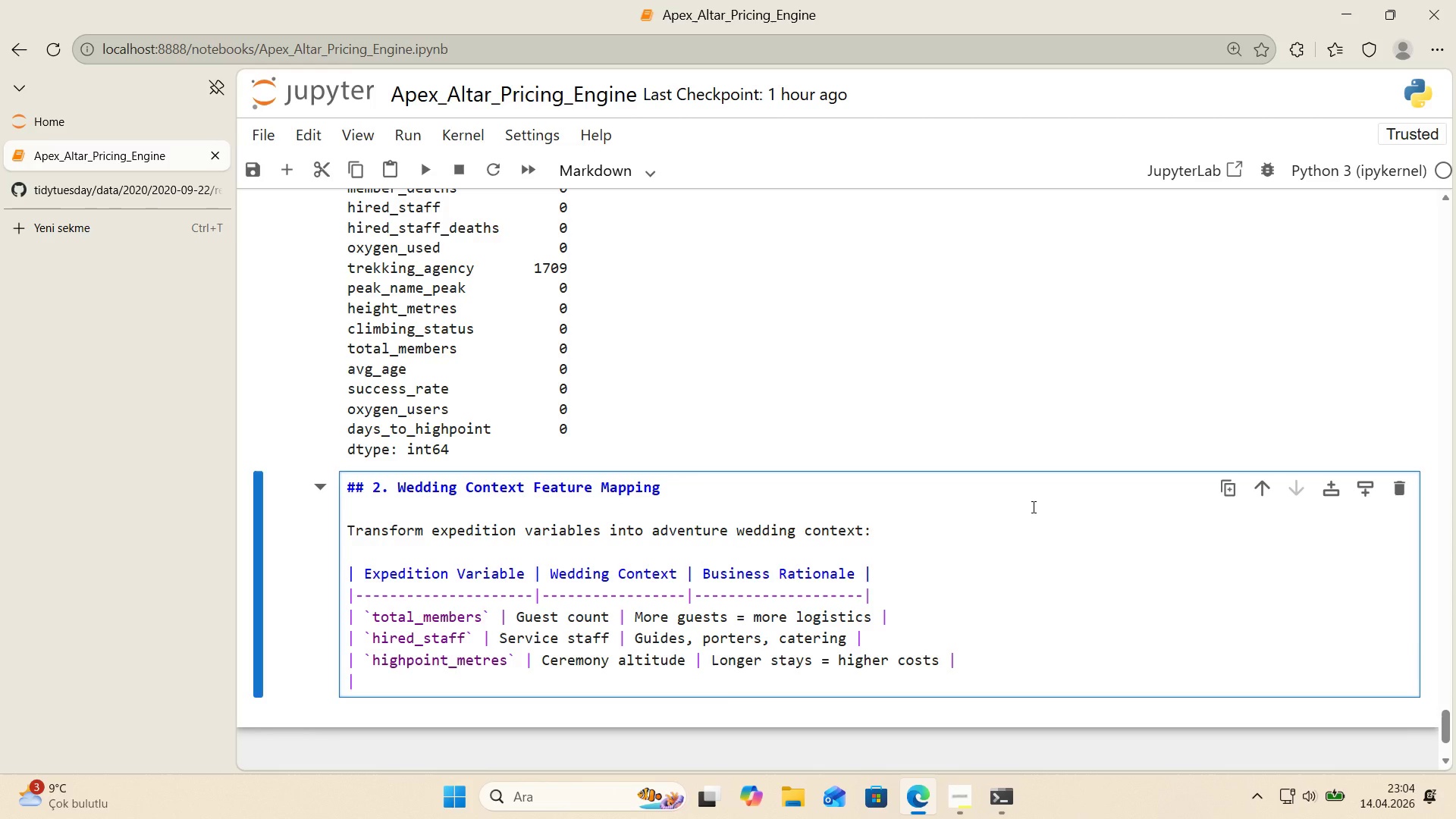 
key(Space)
 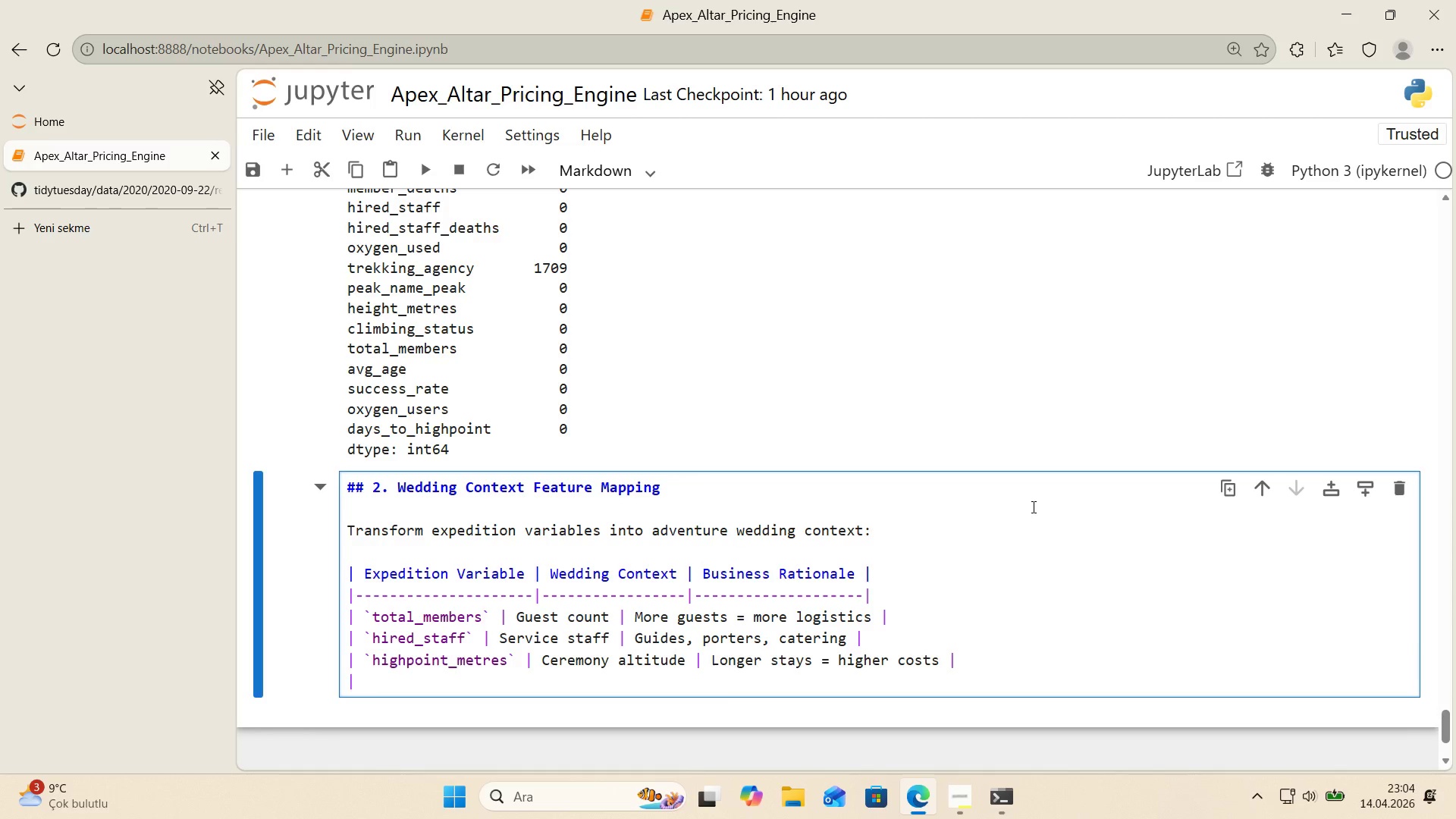 
key(Alt+Control+Comma)
 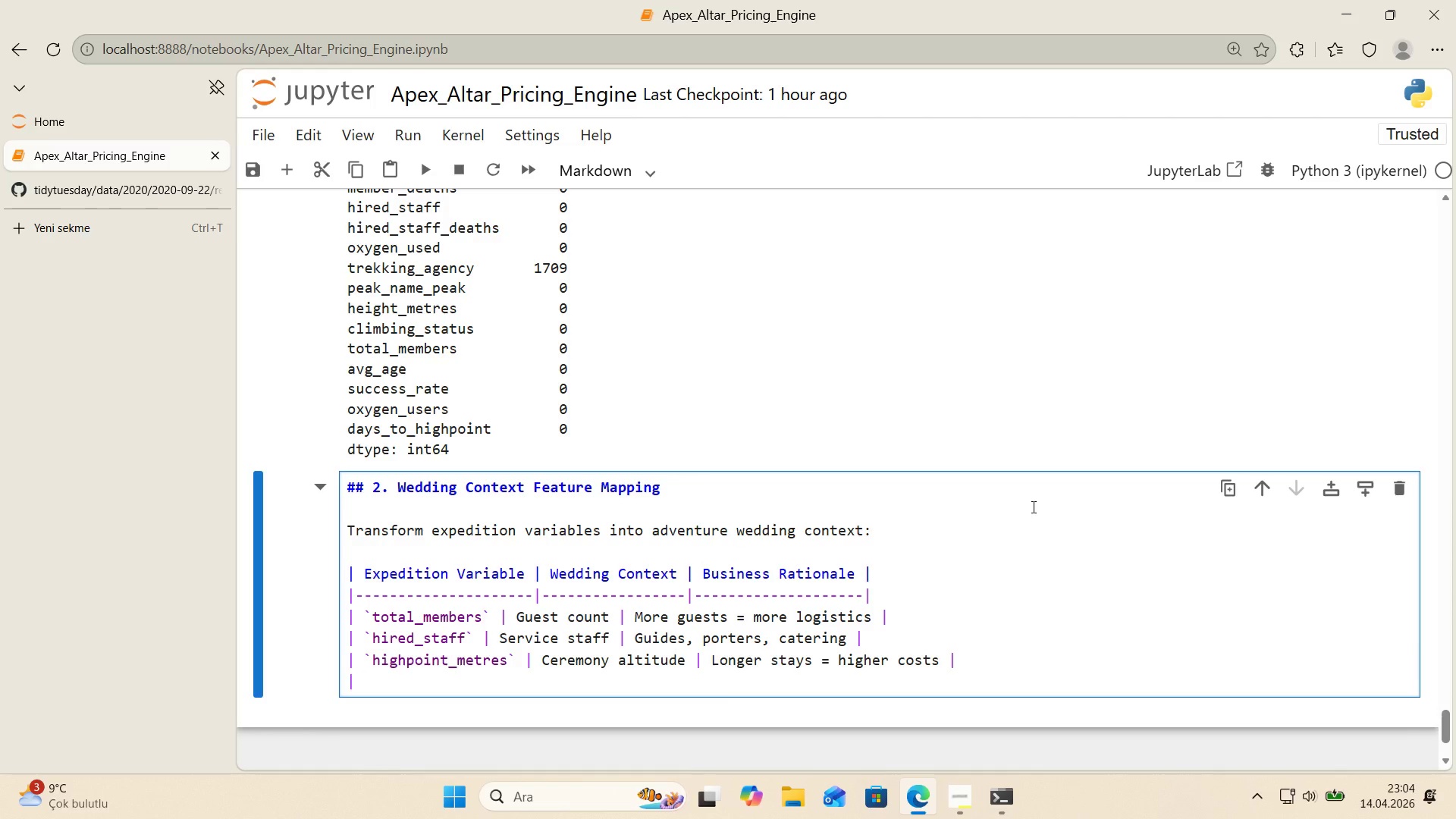 
key(Alt+Control+Comma)
 